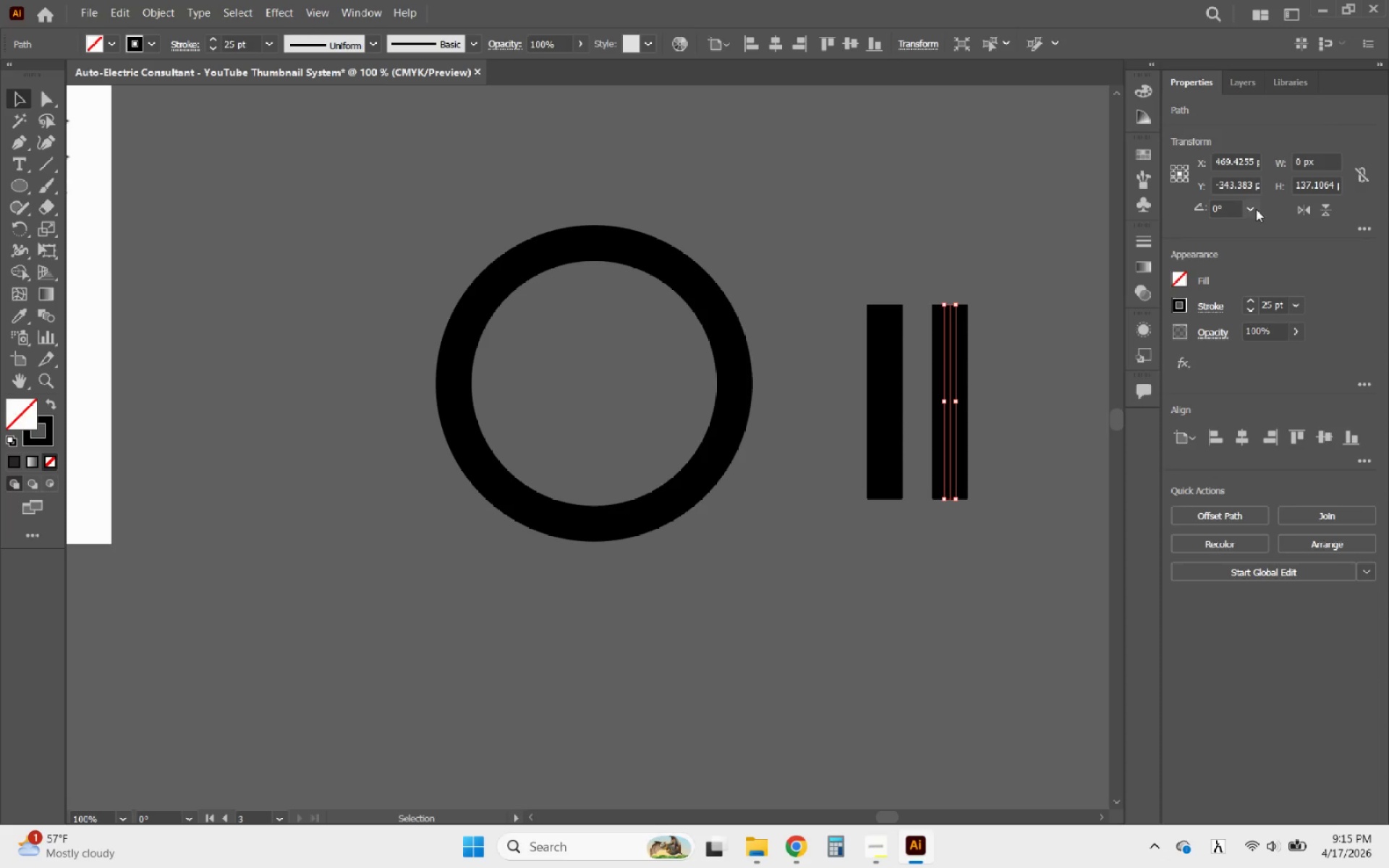 
left_click([1248, 209])
 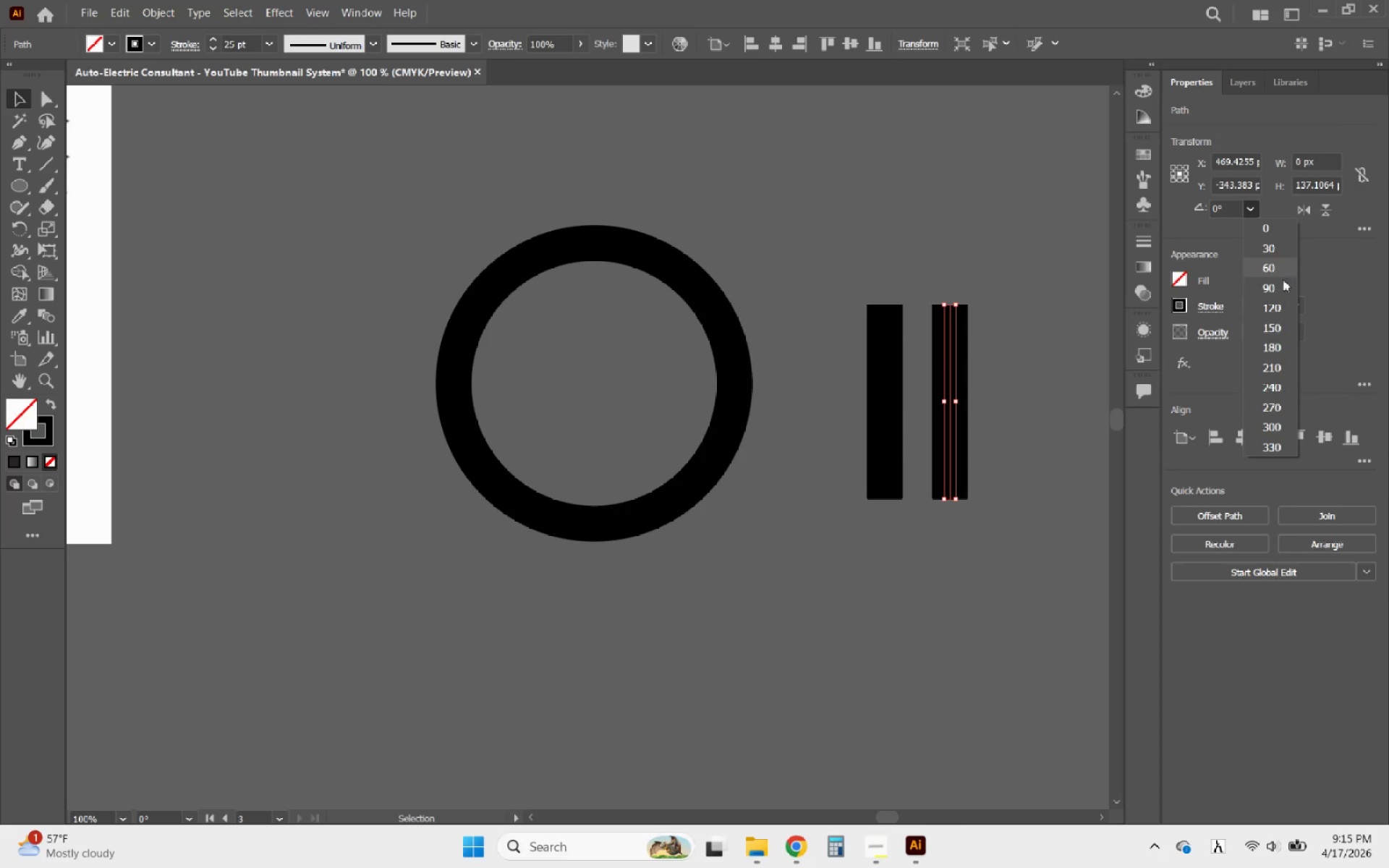 
left_click([1274, 294])
 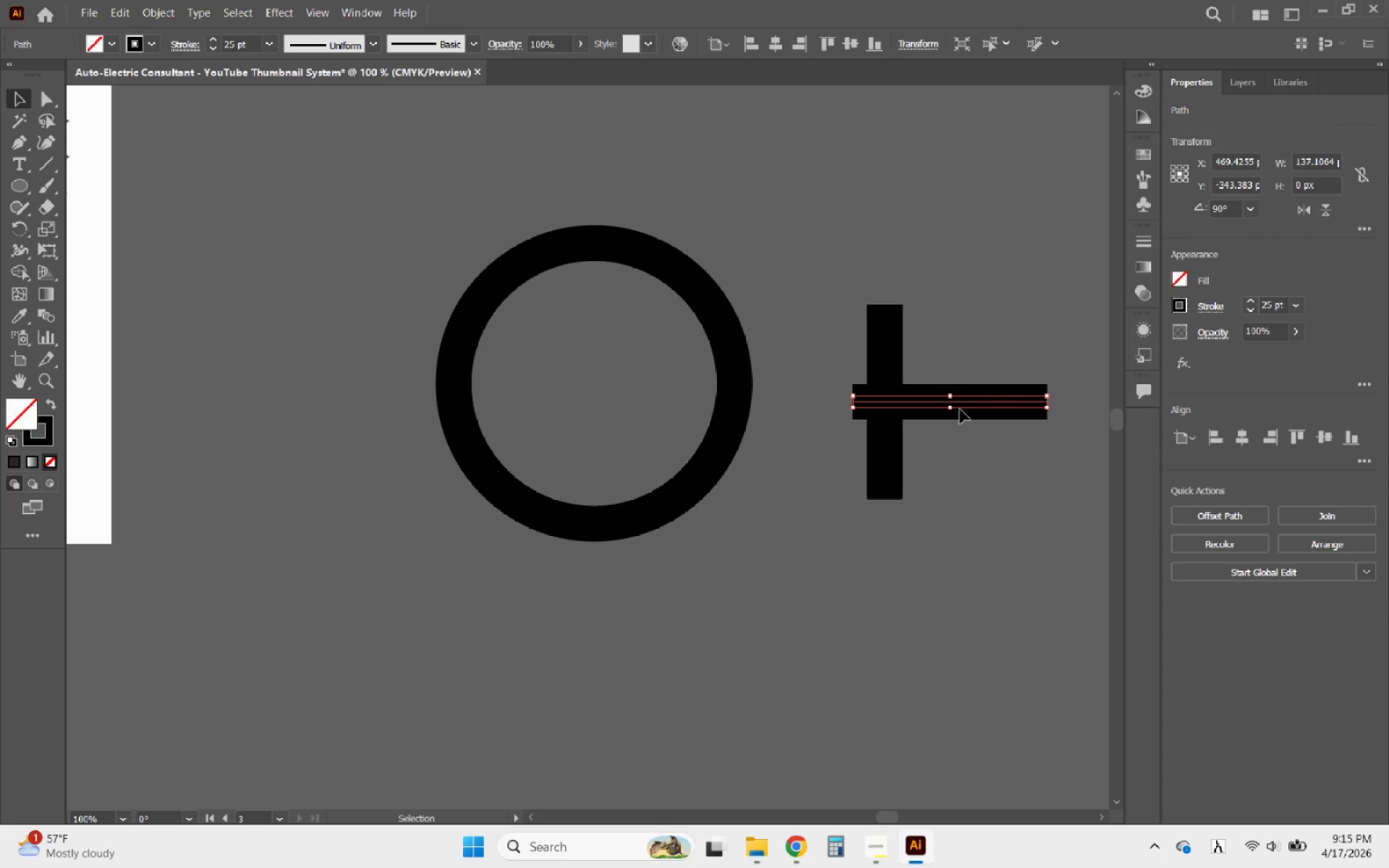 
hold_key(key=ShiftLeft, duration=1.09)
left_click([883, 451])
 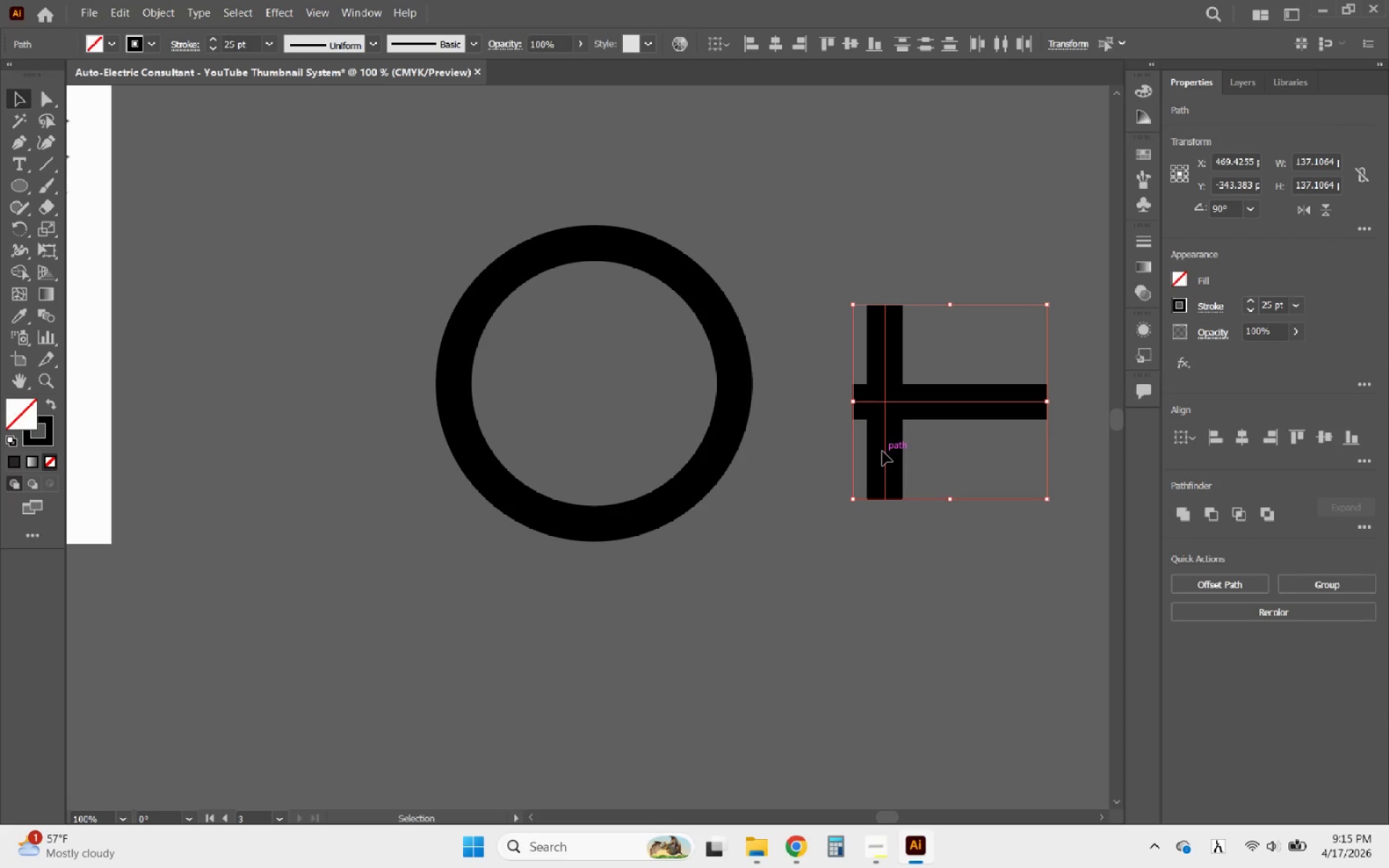 
left_click([883, 451])
 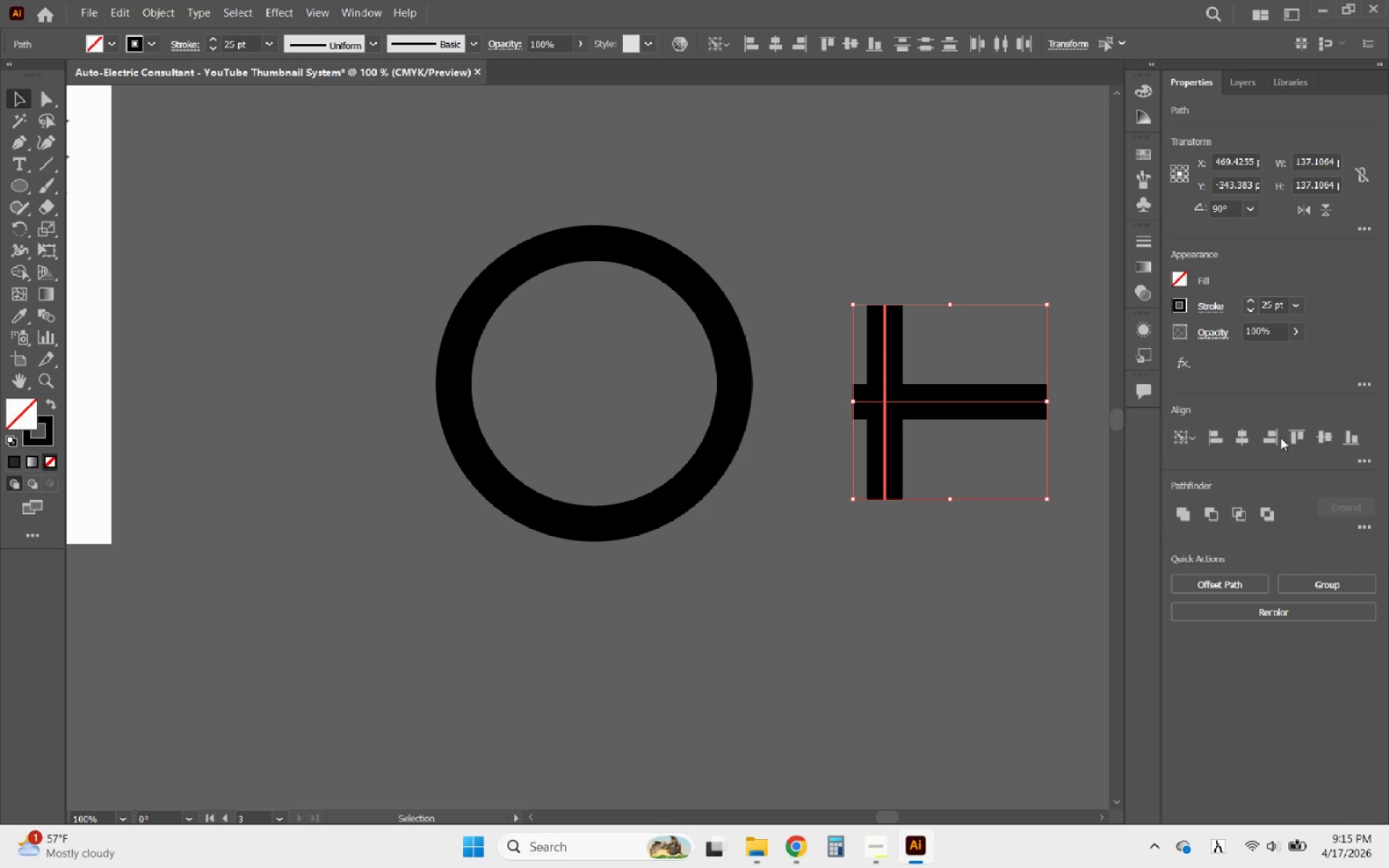 
left_click([1245, 434])
 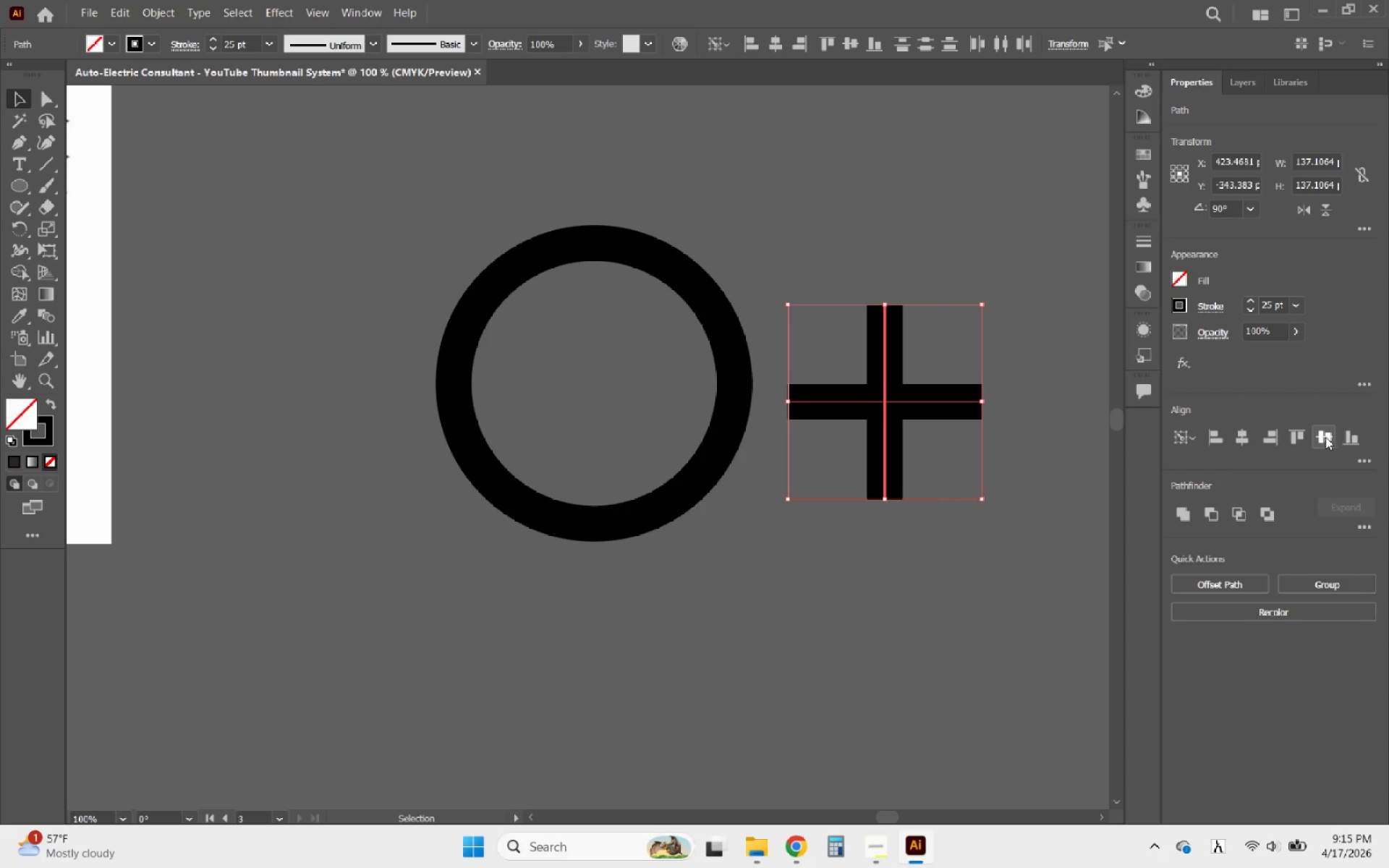 
left_click([1330, 437])
 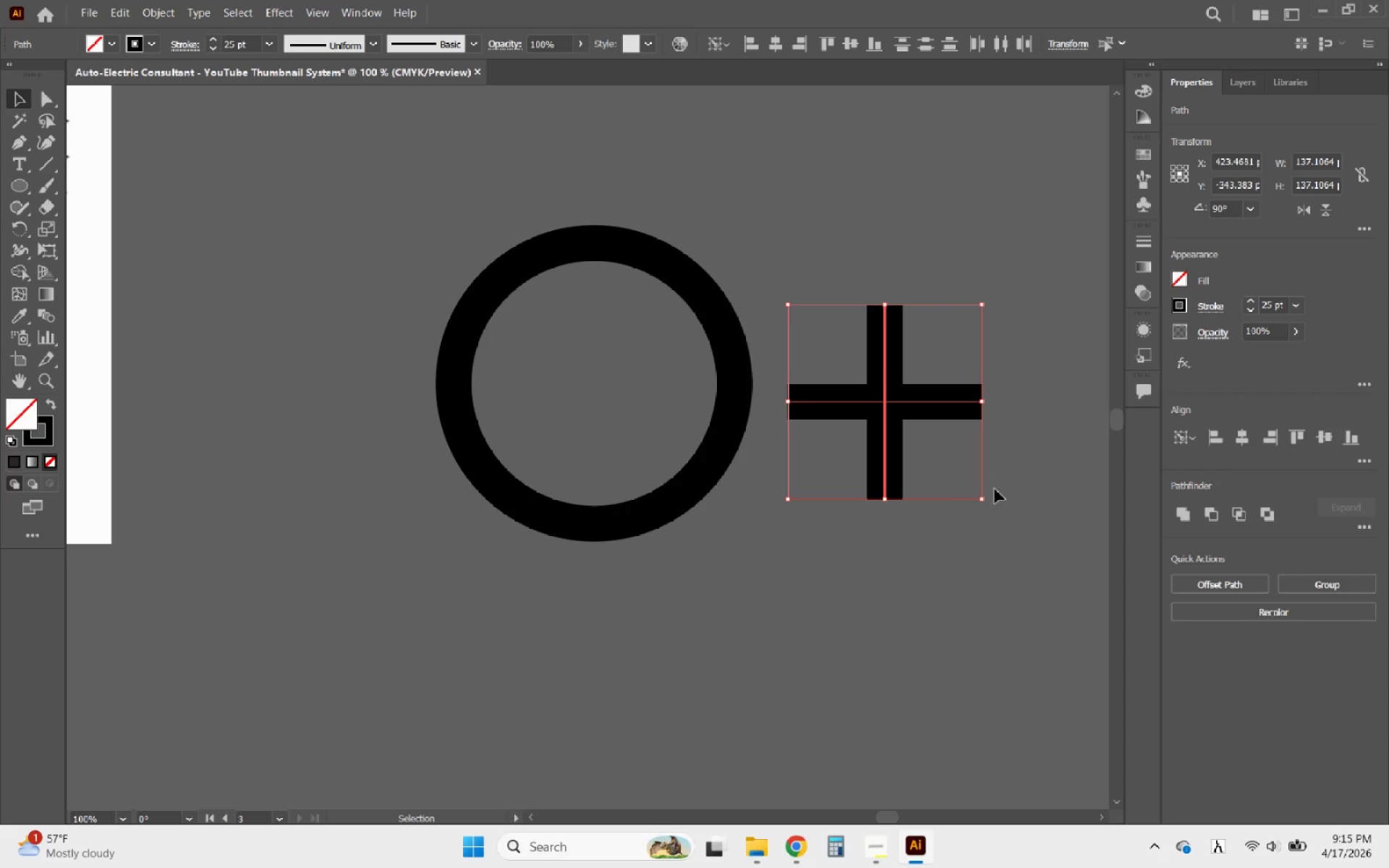 
left_click([959, 539])
 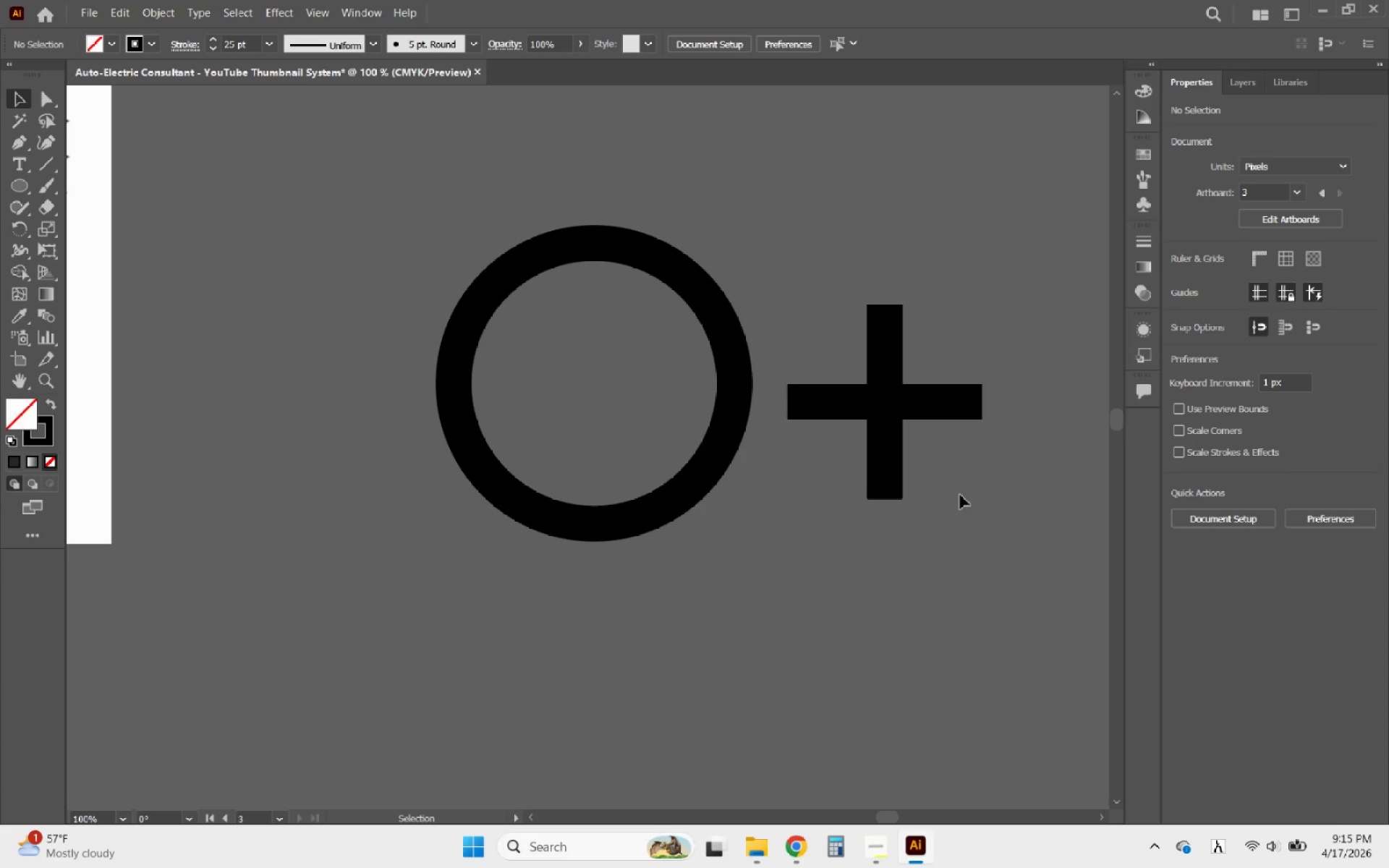 
hold_key(key=AltLeft, duration=0.64)
scroll: coordinate [919, 384], scroll_direction: up, amount: 2.0
 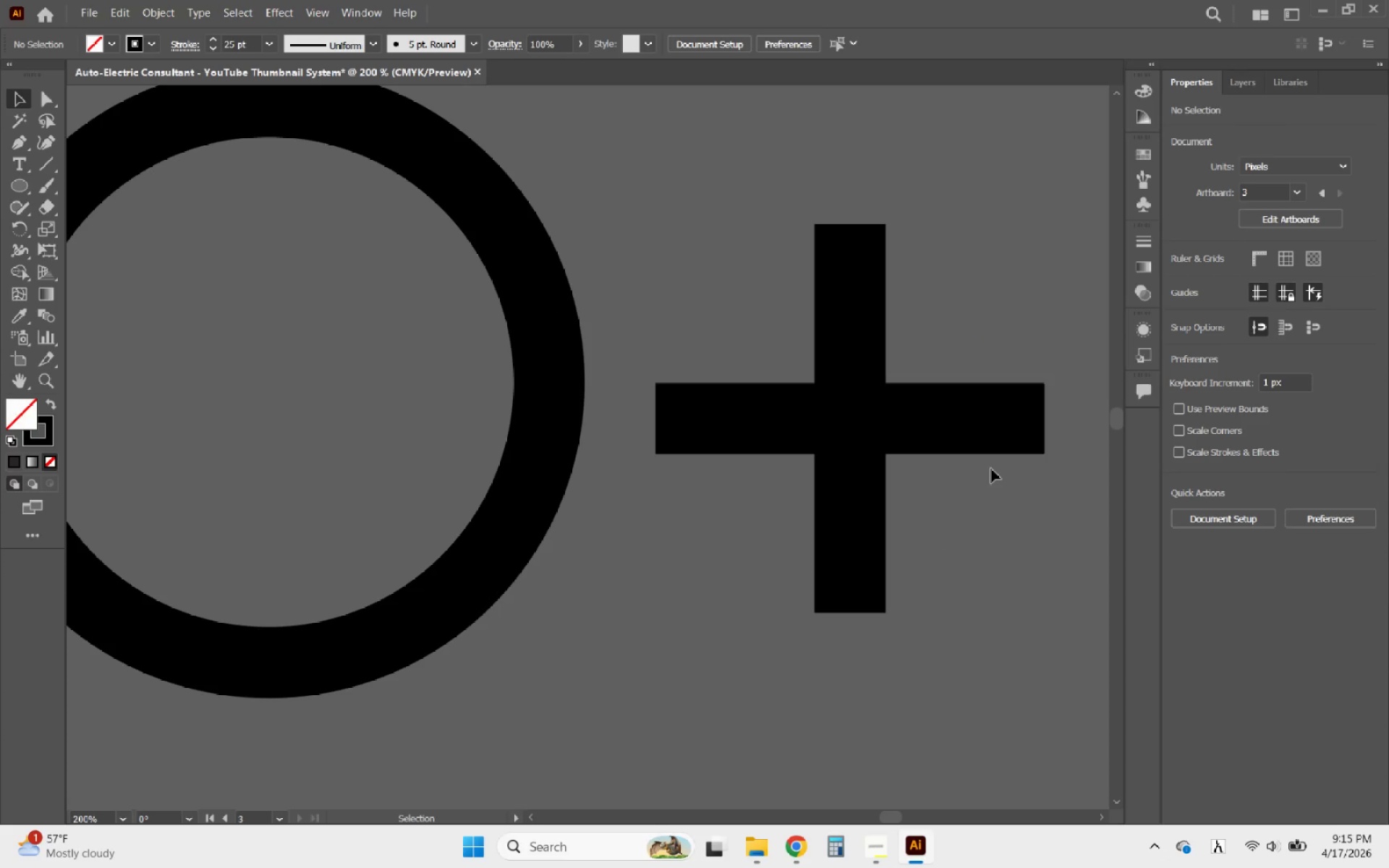 
left_click_drag(start_coordinate=[992, 477], to_coordinate=[911, 332])
 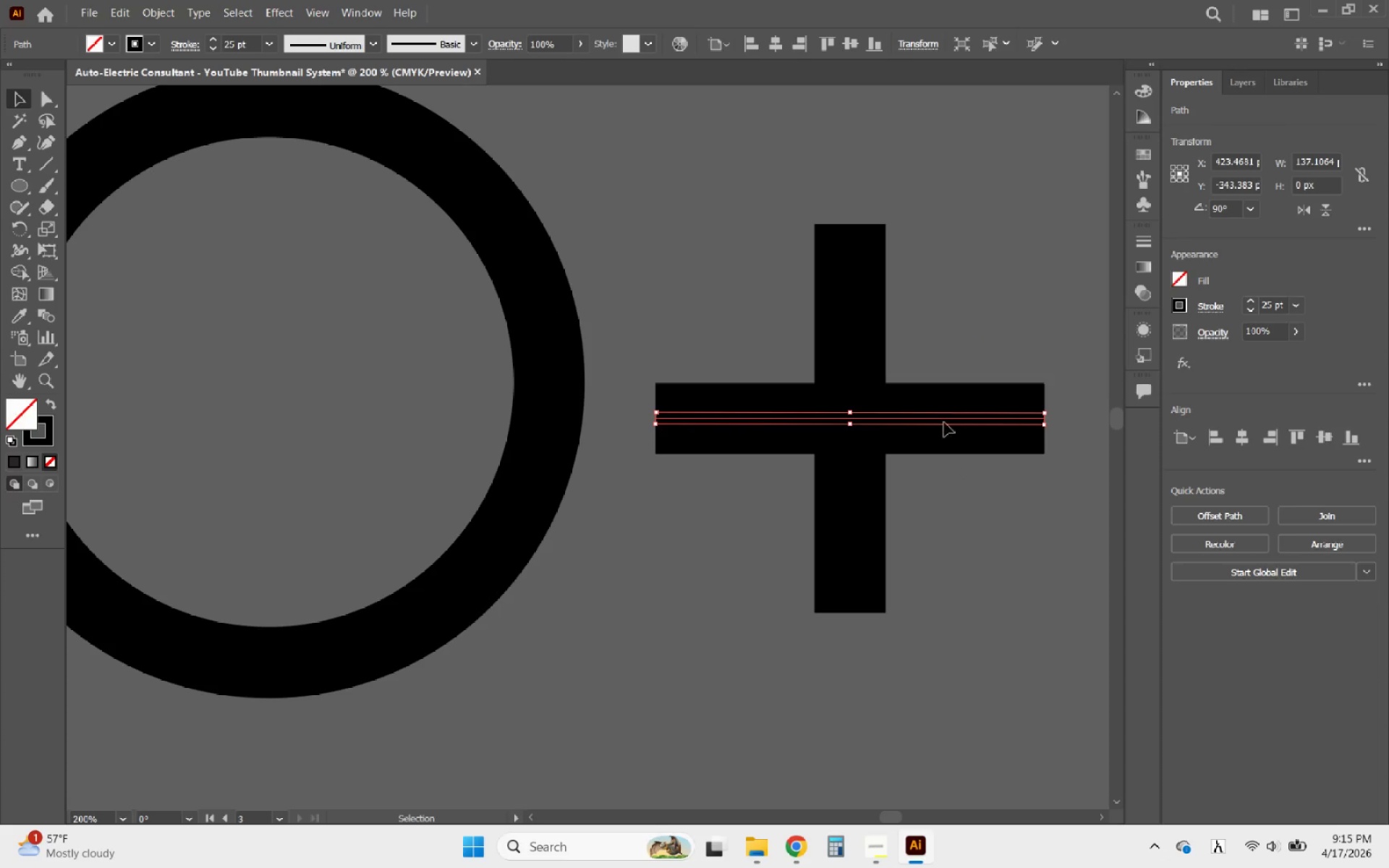 
left_click_drag(start_coordinate=[944, 422], to_coordinate=[943, 380])
 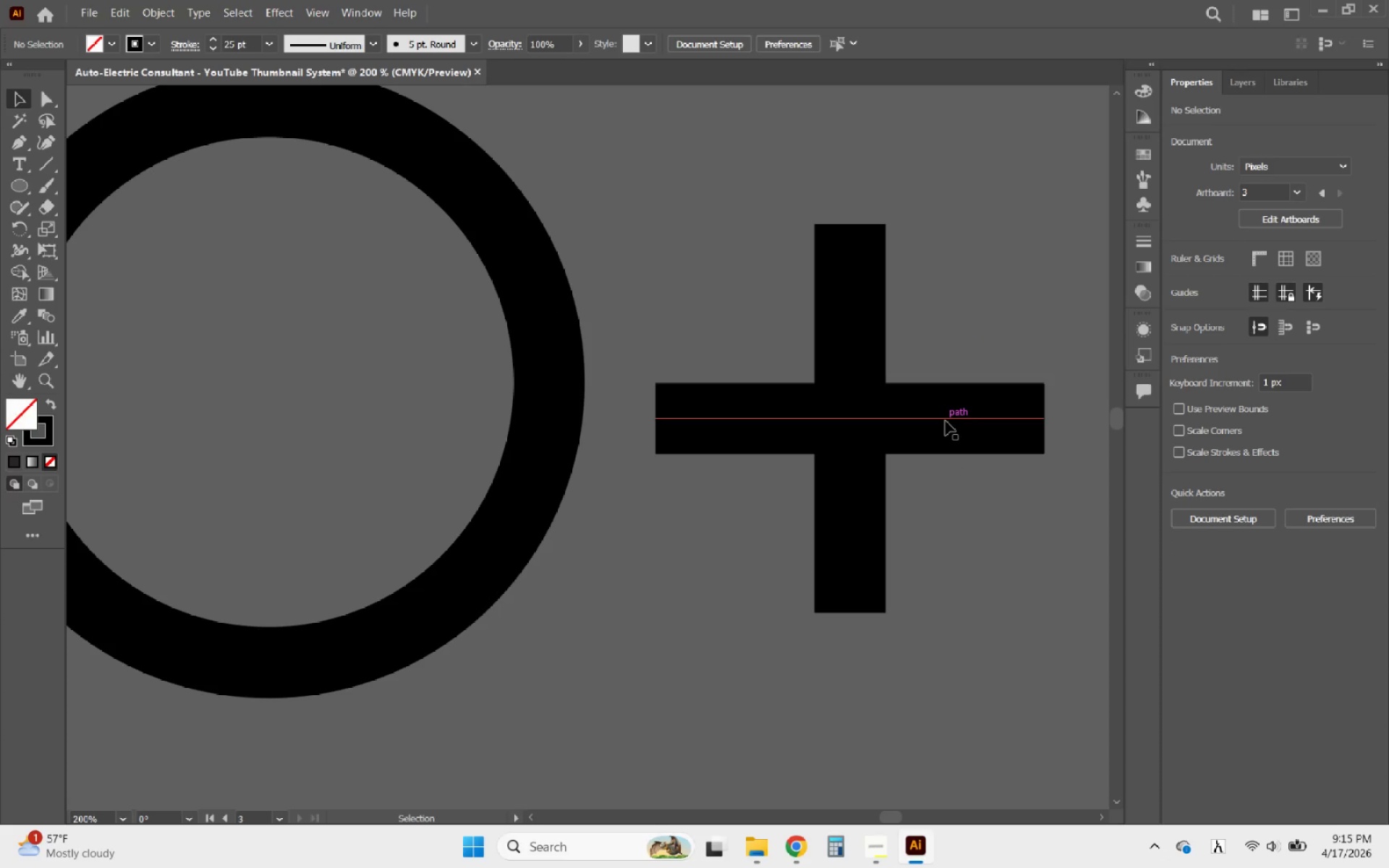 
left_click([946, 421])
 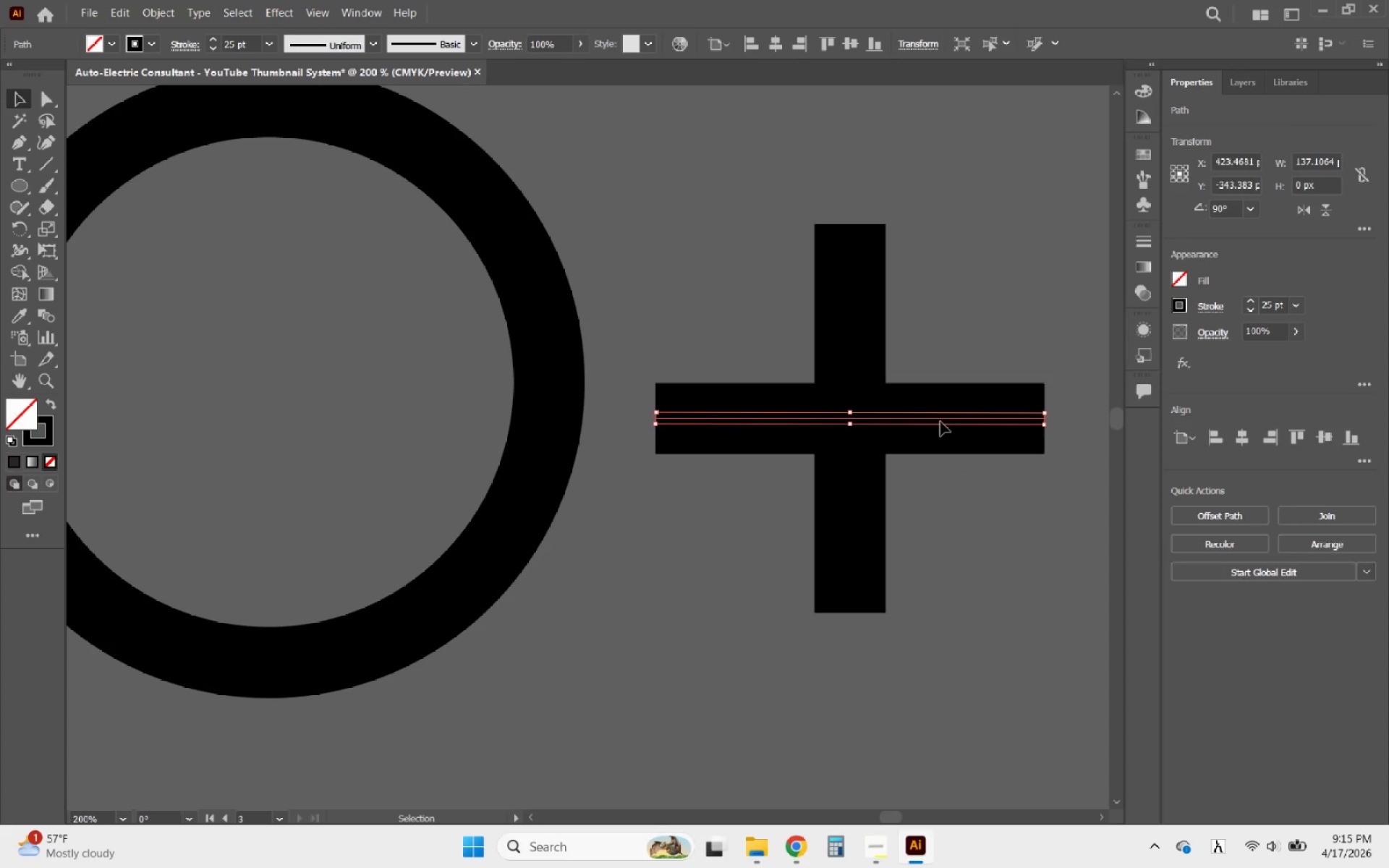 
left_click_drag(start_coordinate=[940, 422], to_coordinate=[940, 399])
 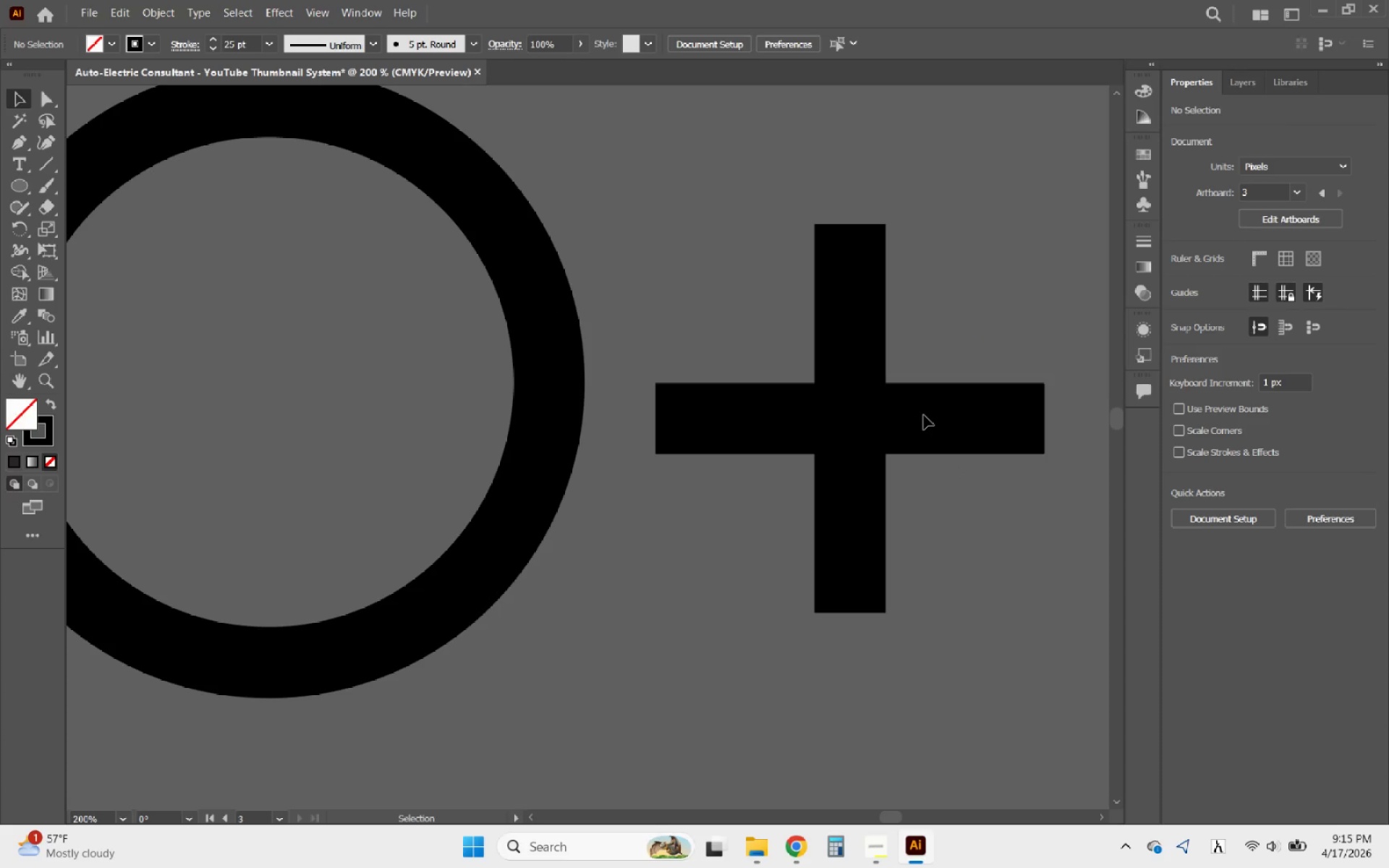 
left_click([921, 417])
 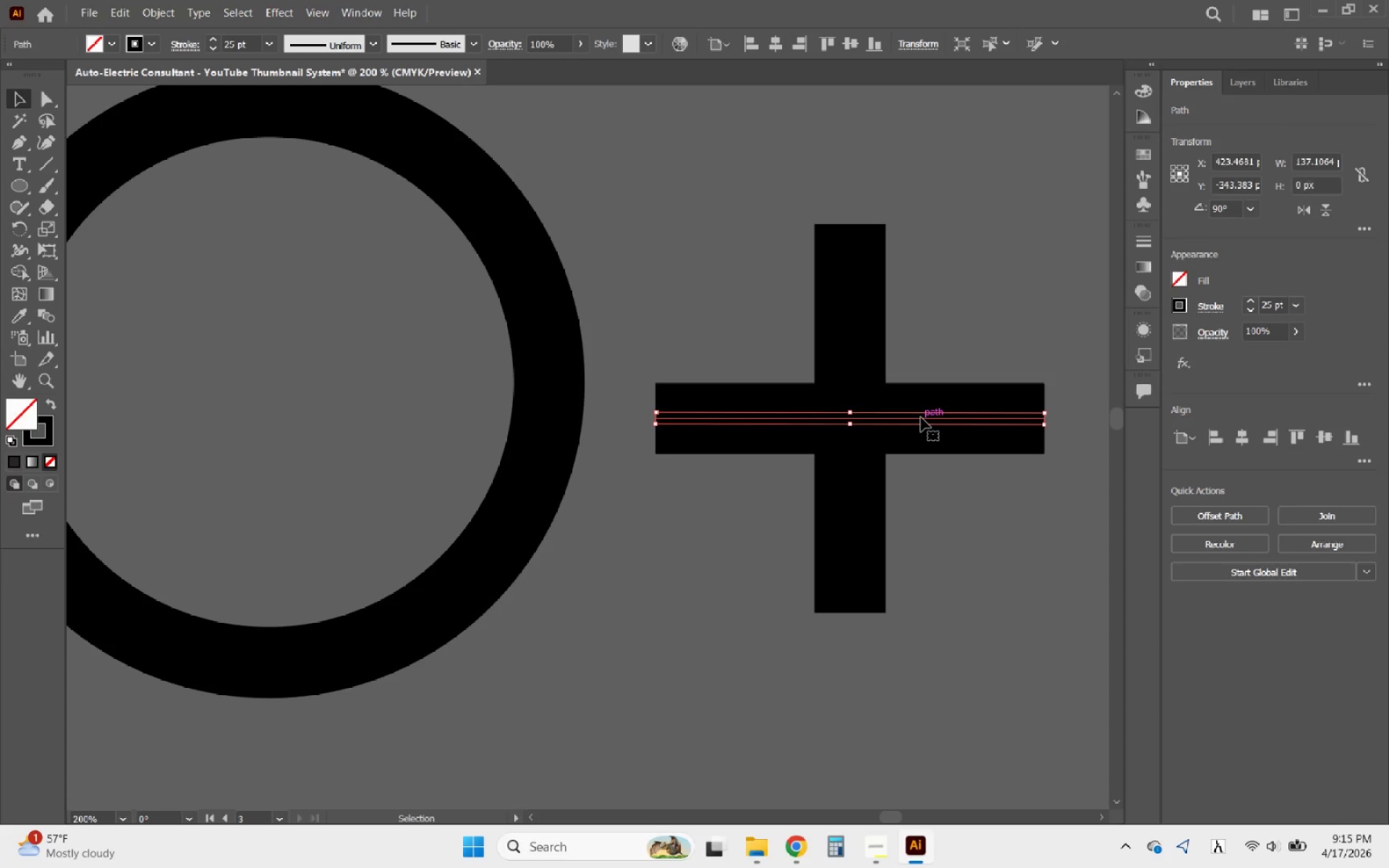 
left_click_drag(start_coordinate=[921, 417], to_coordinate=[914, 380])
 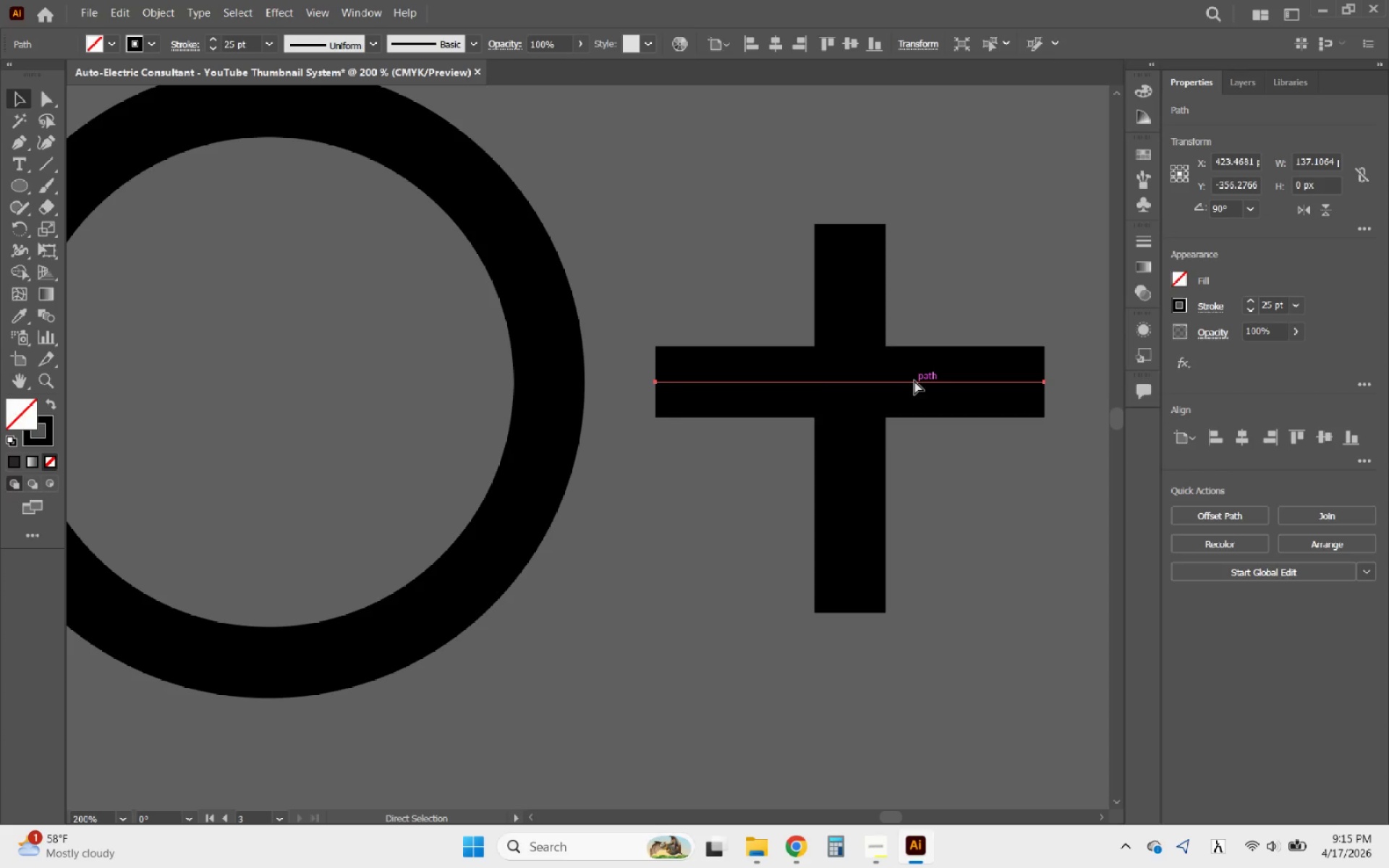 
hold_key(key=ShiftLeft, duration=1.7)
 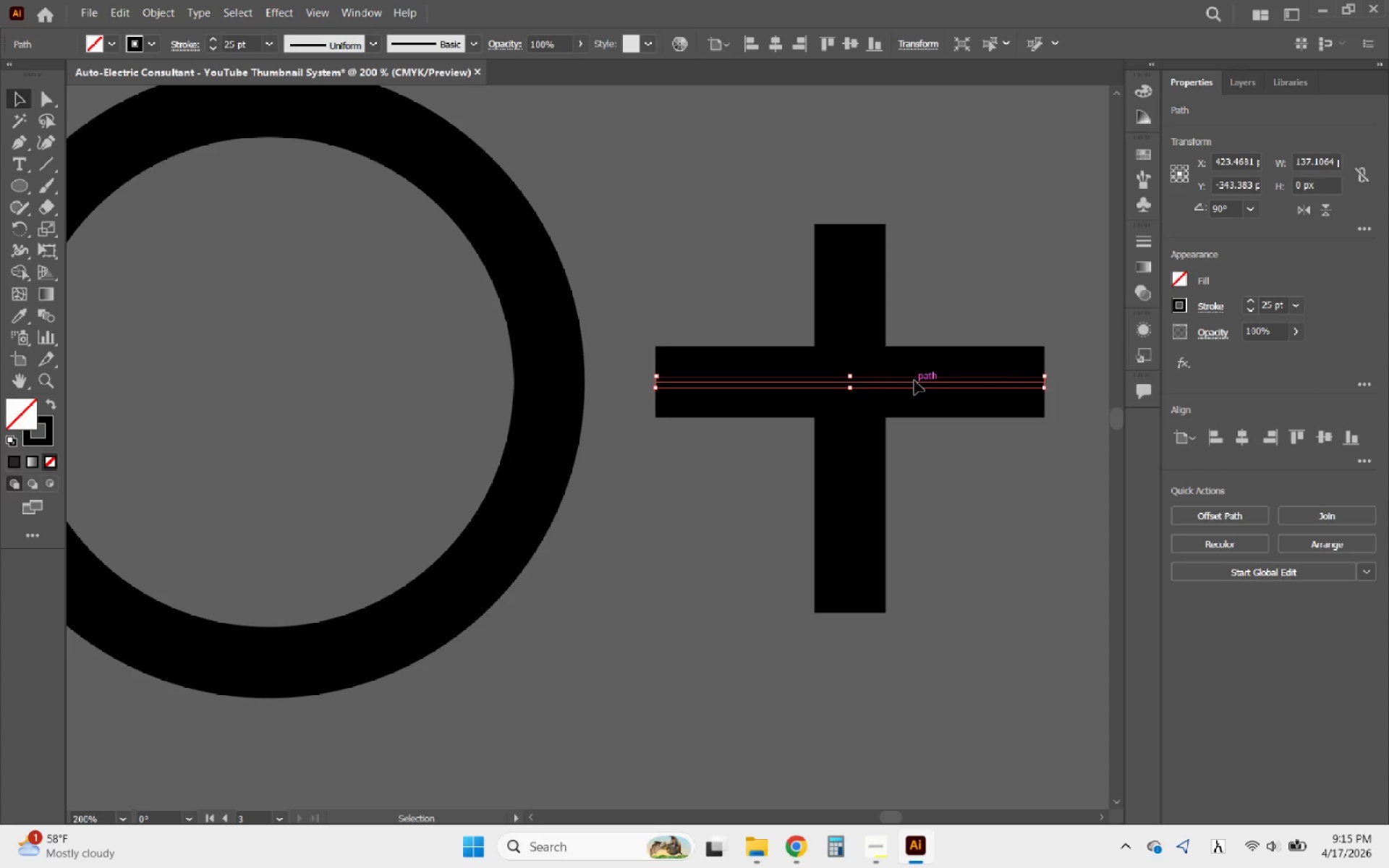 
key(Control+Z)
 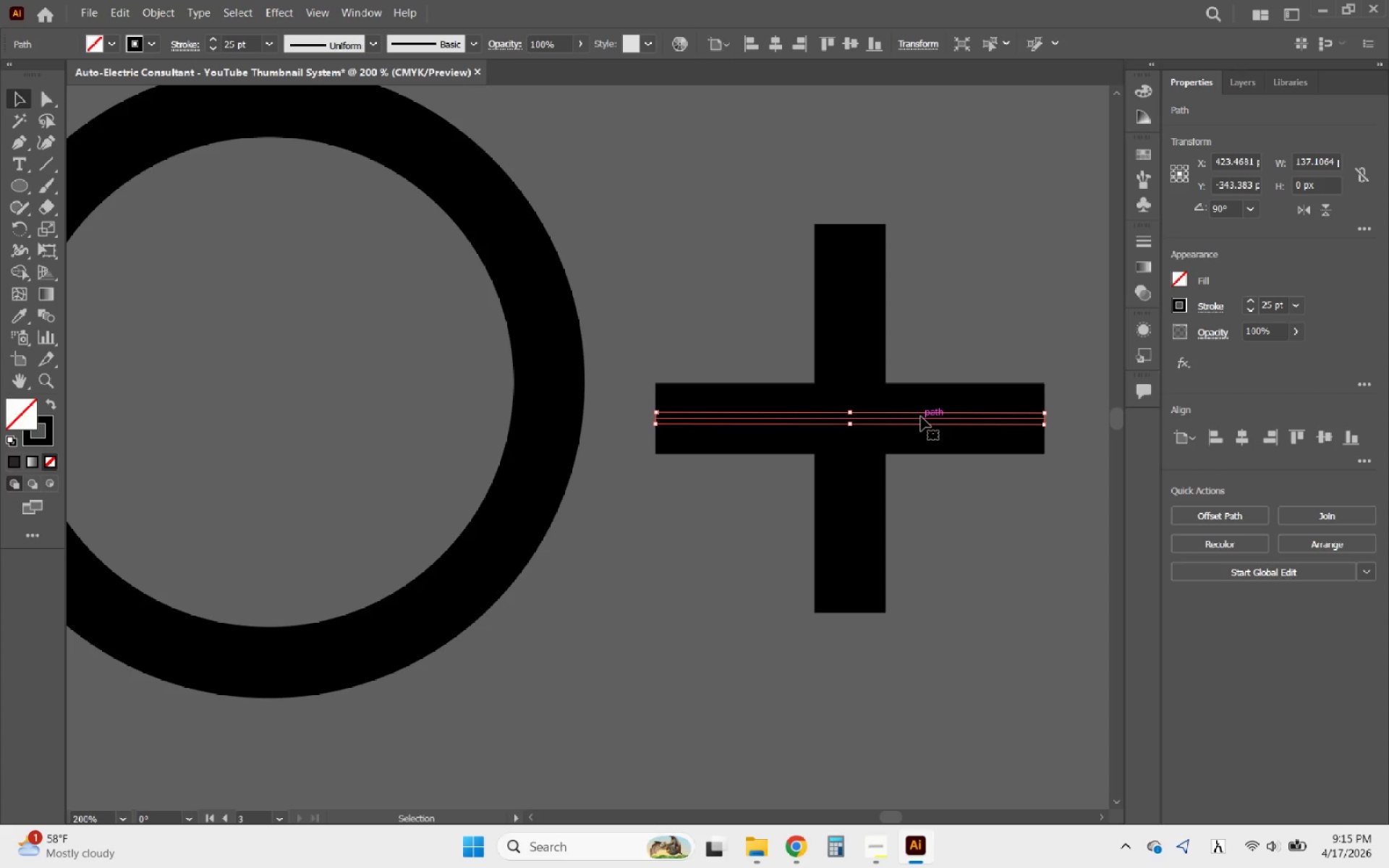 
hold_key(key=AltLeft, duration=2.8)
left_click_drag(start_coordinate=[921, 417], to_coordinate=[922, 329])
 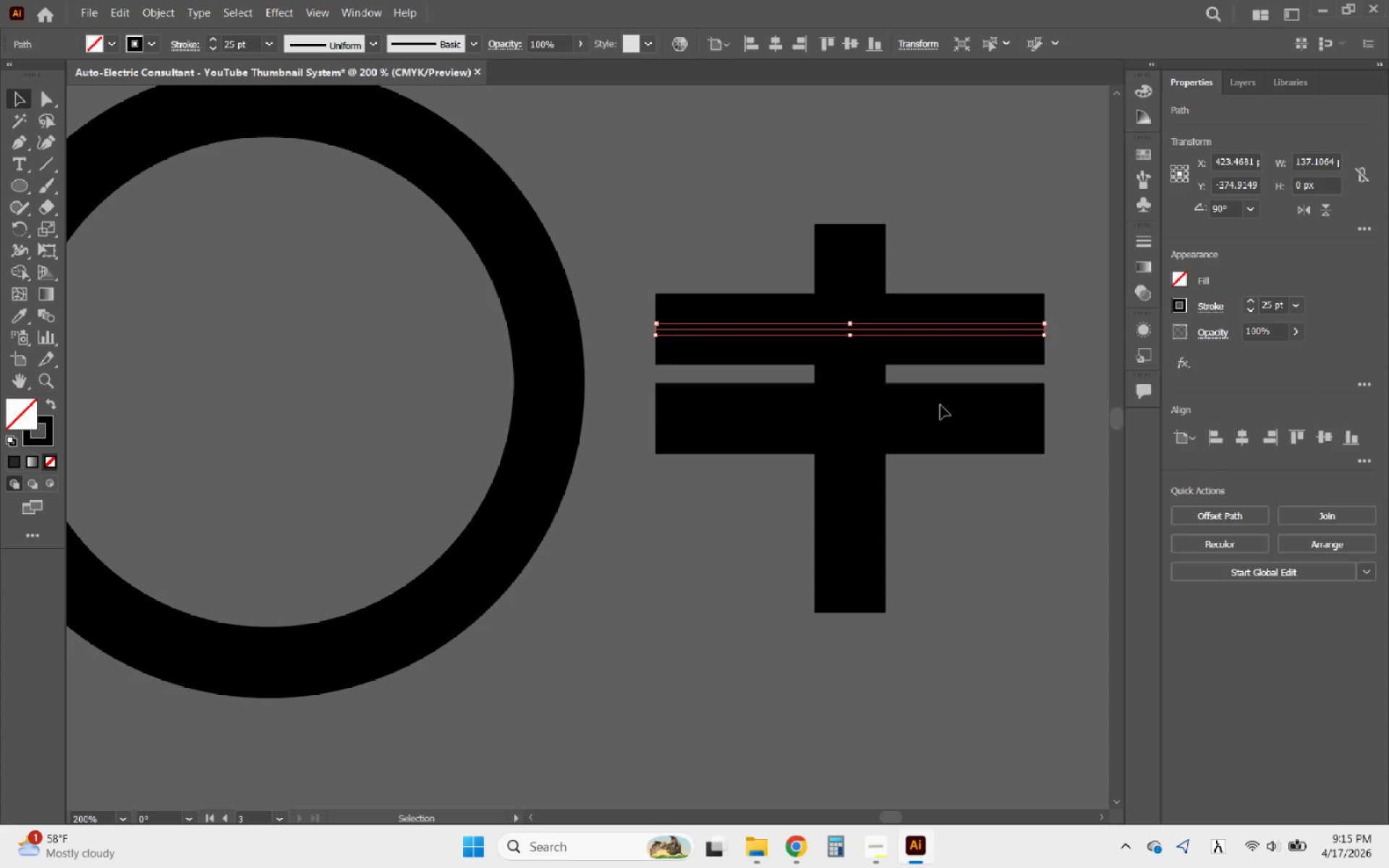 
hold_key(key=ShiftLeft, duration=2.5)
 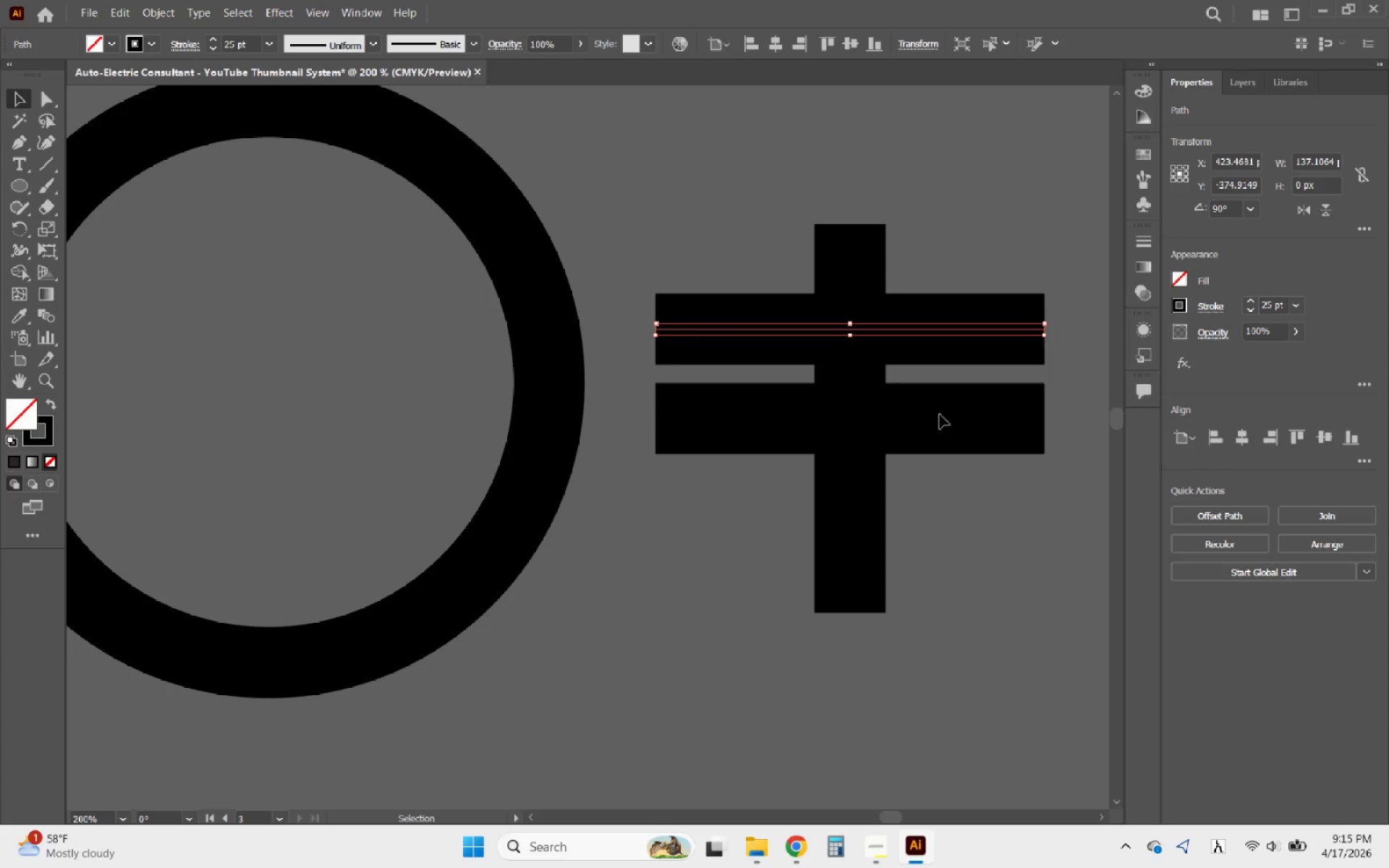 
hold_key(key=ShiftLeft, duration=0.45)
 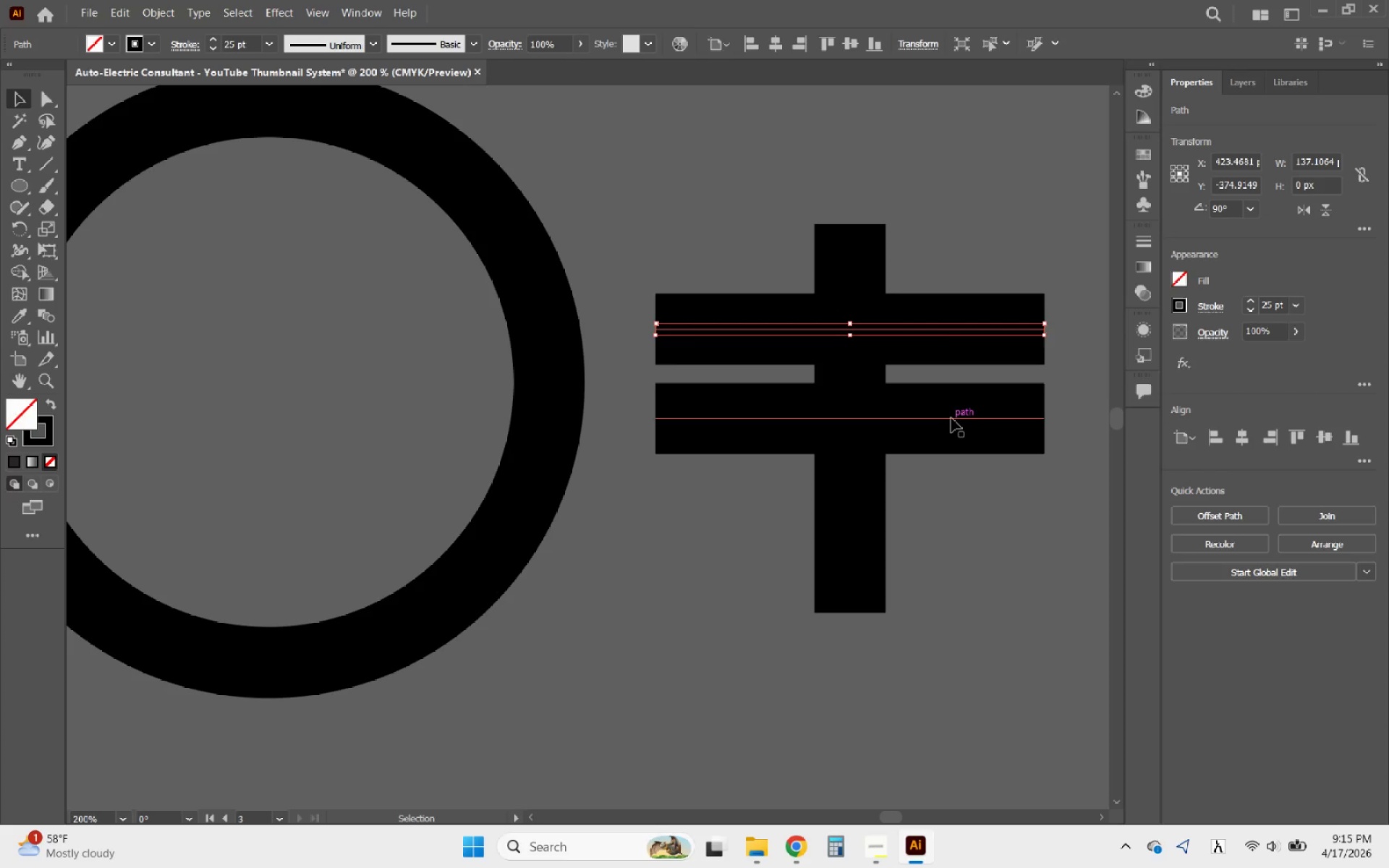 
left_click_drag(start_coordinate=[951, 418], to_coordinate=[949, 422])
 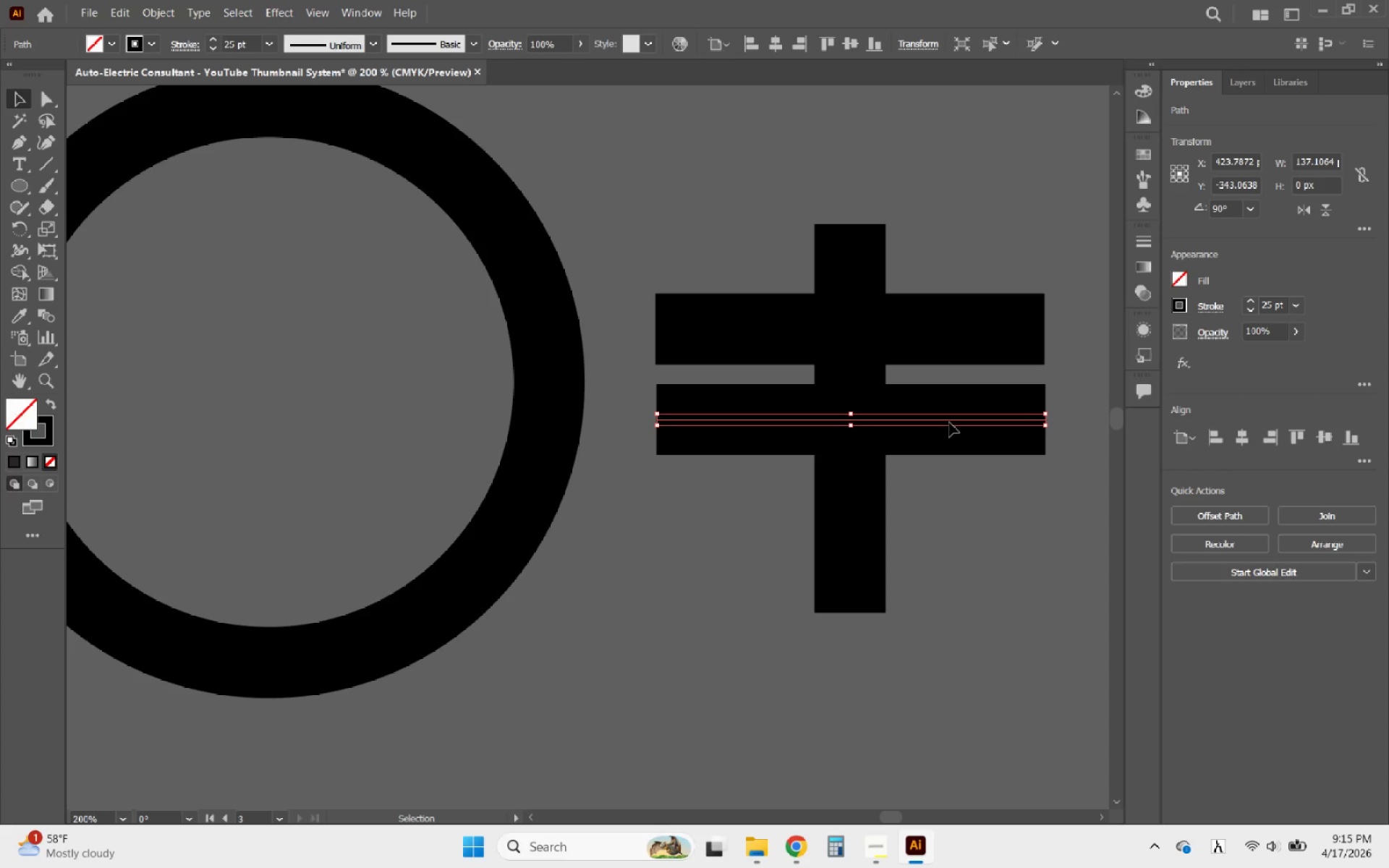 
hold_key(key=ShiftLeft, duration=3.77)
 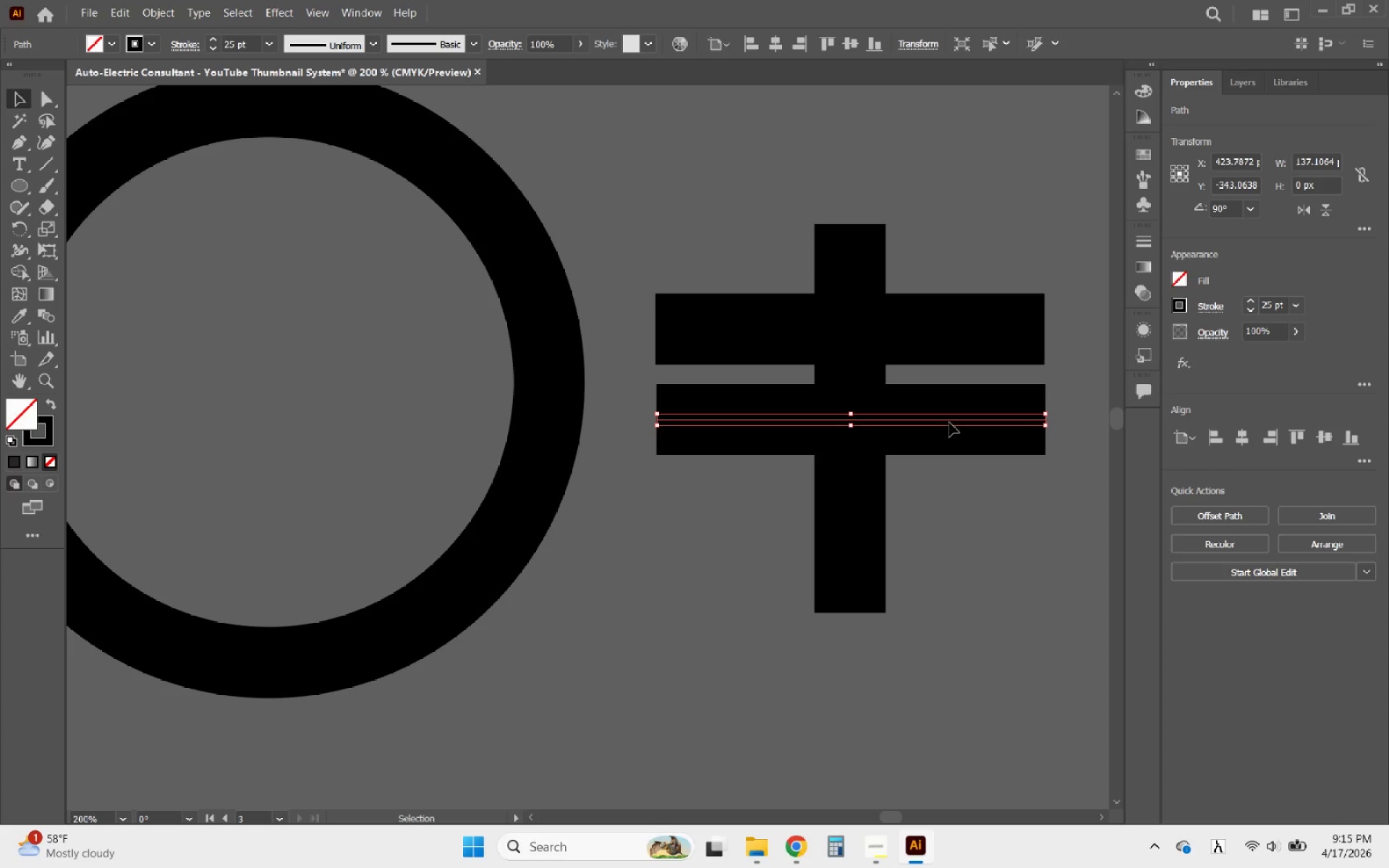 
left_click_drag(start_coordinate=[949, 422], to_coordinate=[944, 479])
 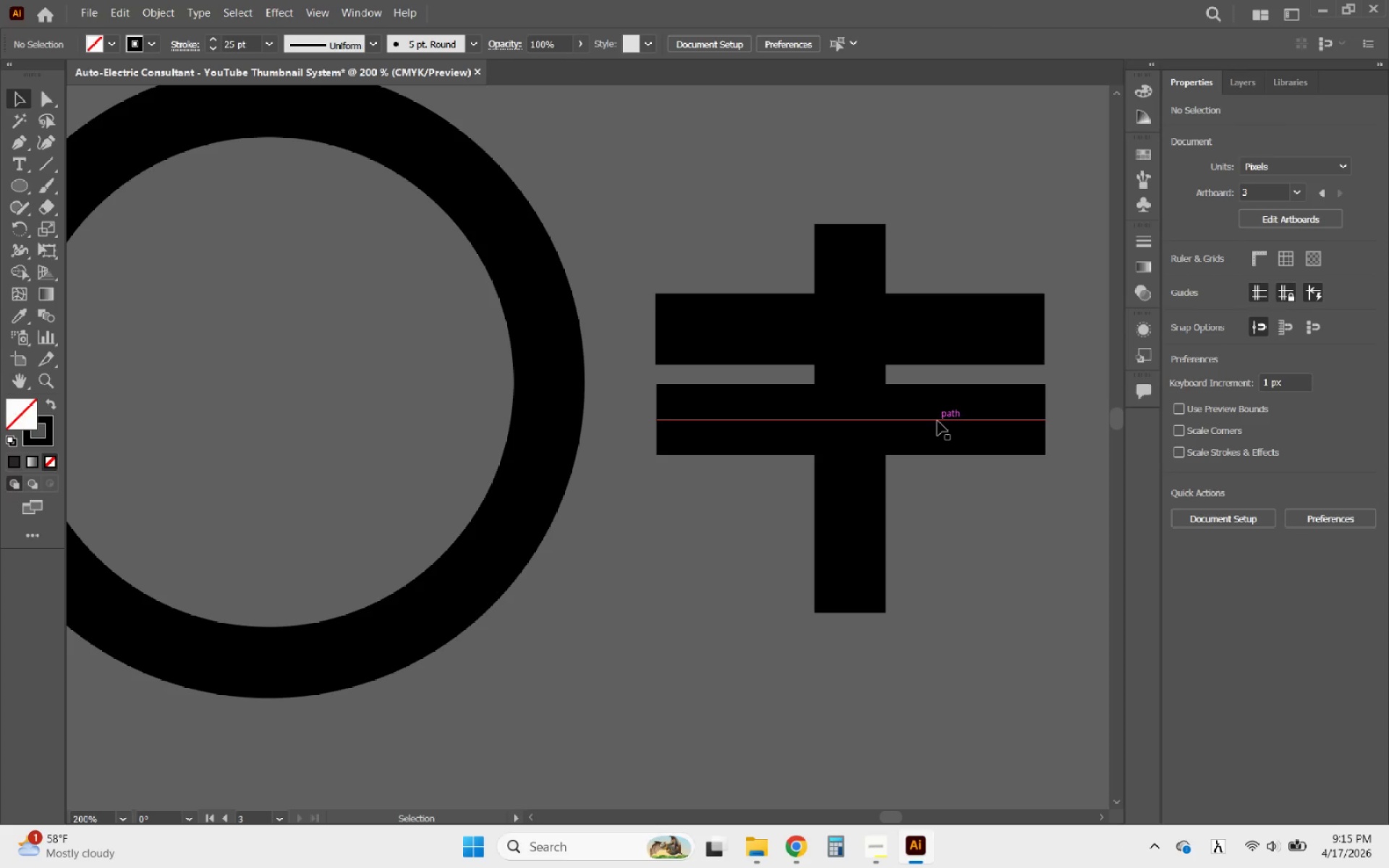 
hold_key(key=ShiftLeft, duration=0.53)
 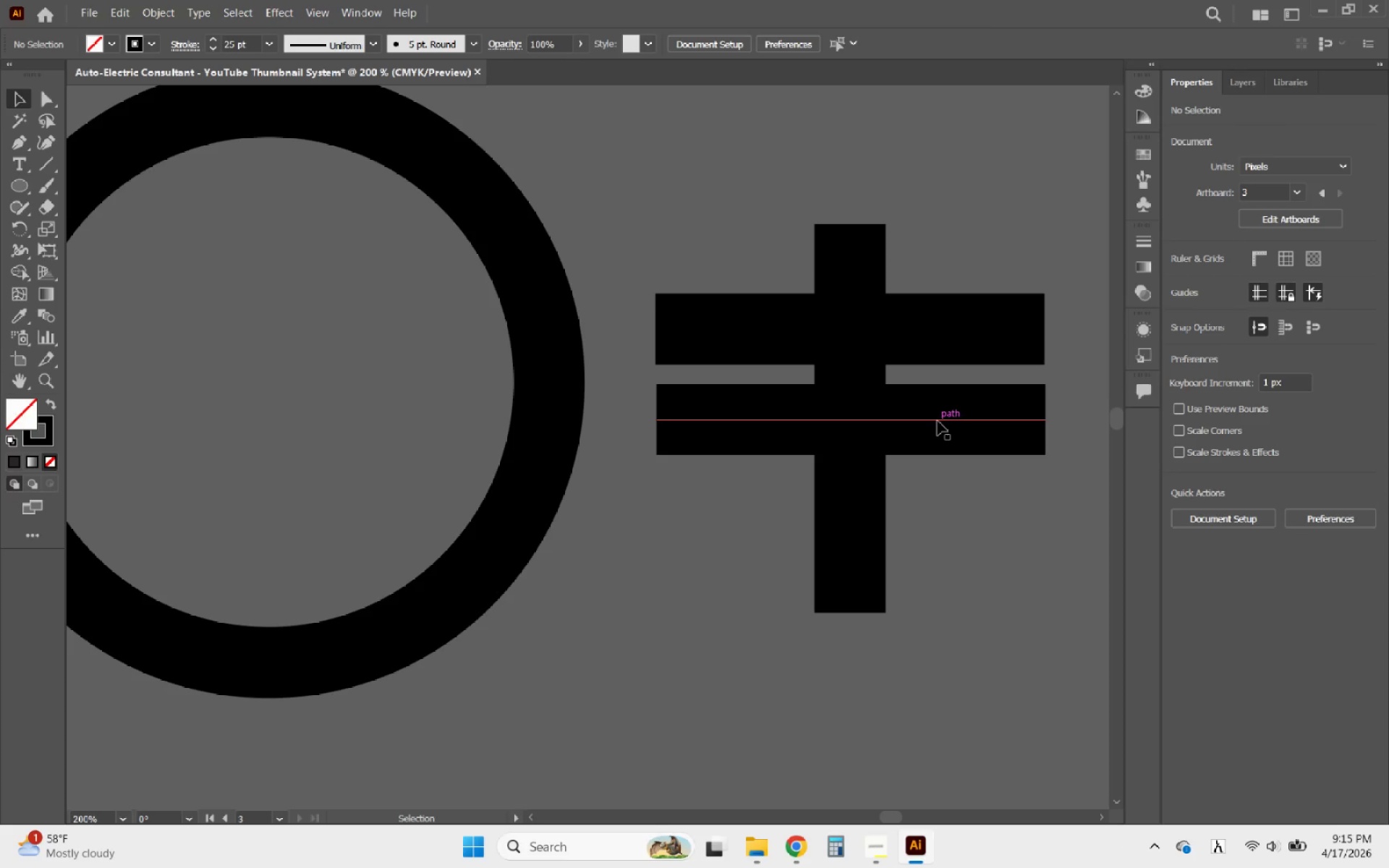 
left_click([938, 421])
 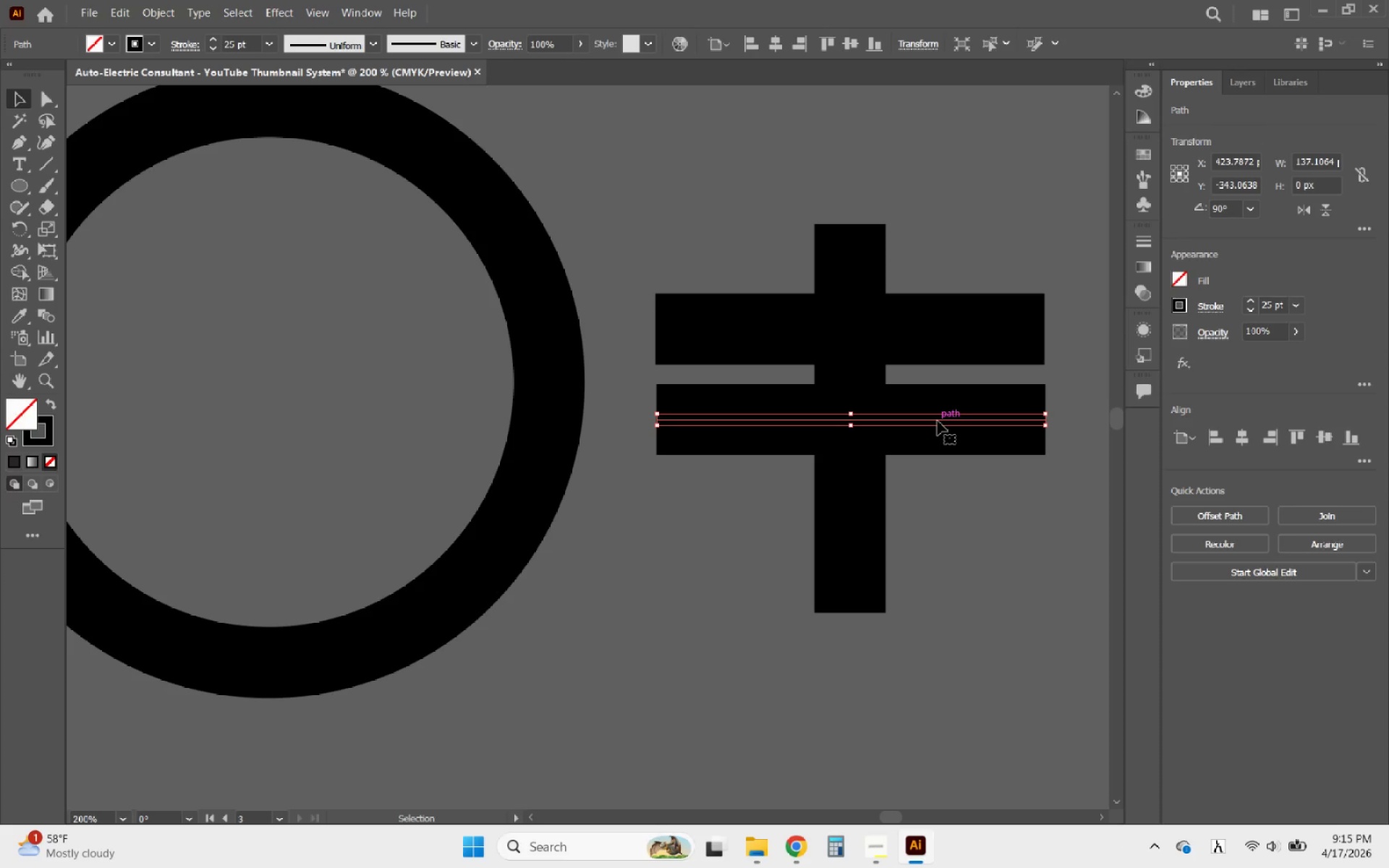 
left_click_drag(start_coordinate=[938, 421], to_coordinate=[932, 463])
 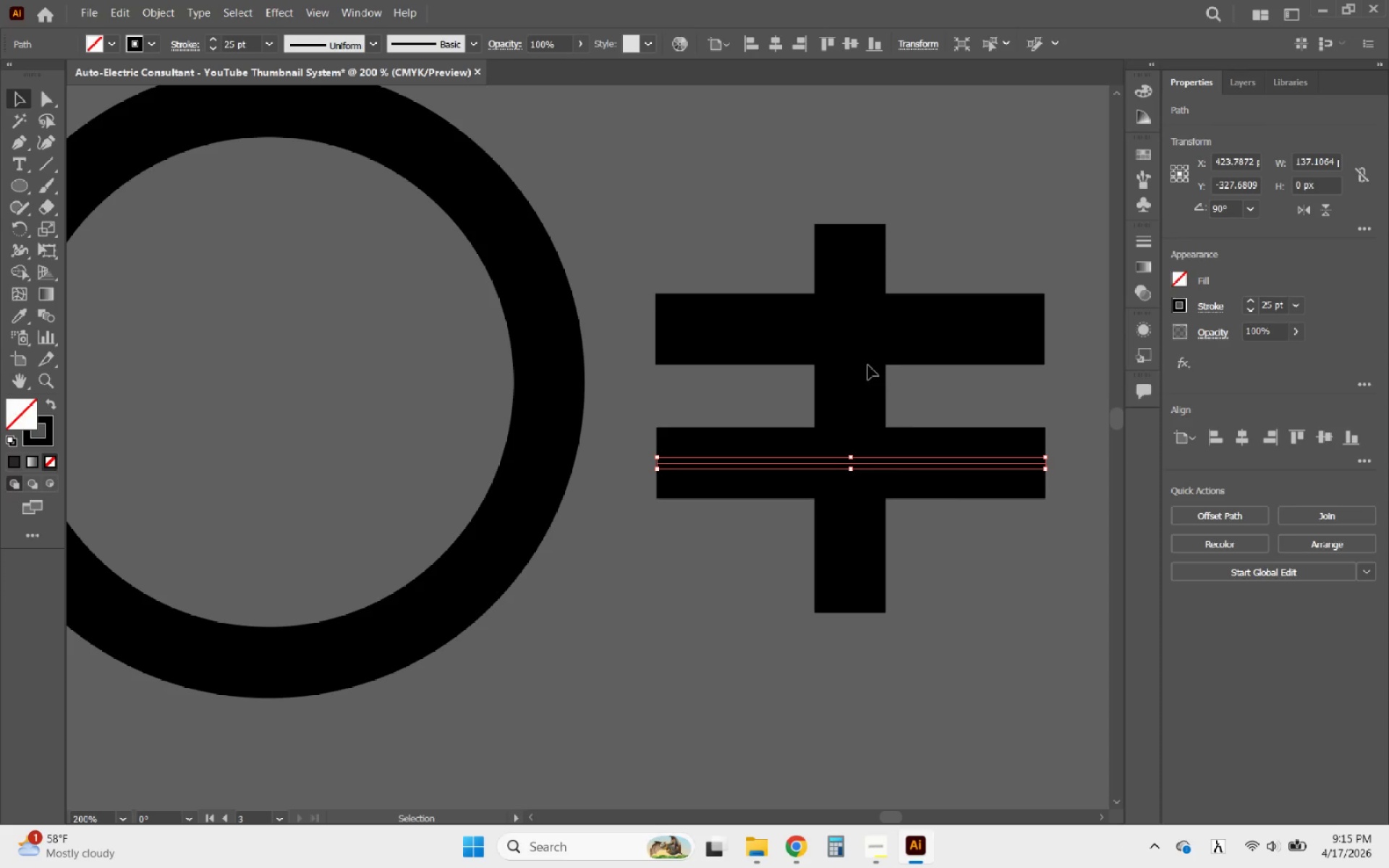 
hold_key(key=ShiftLeft, duration=1.67)
 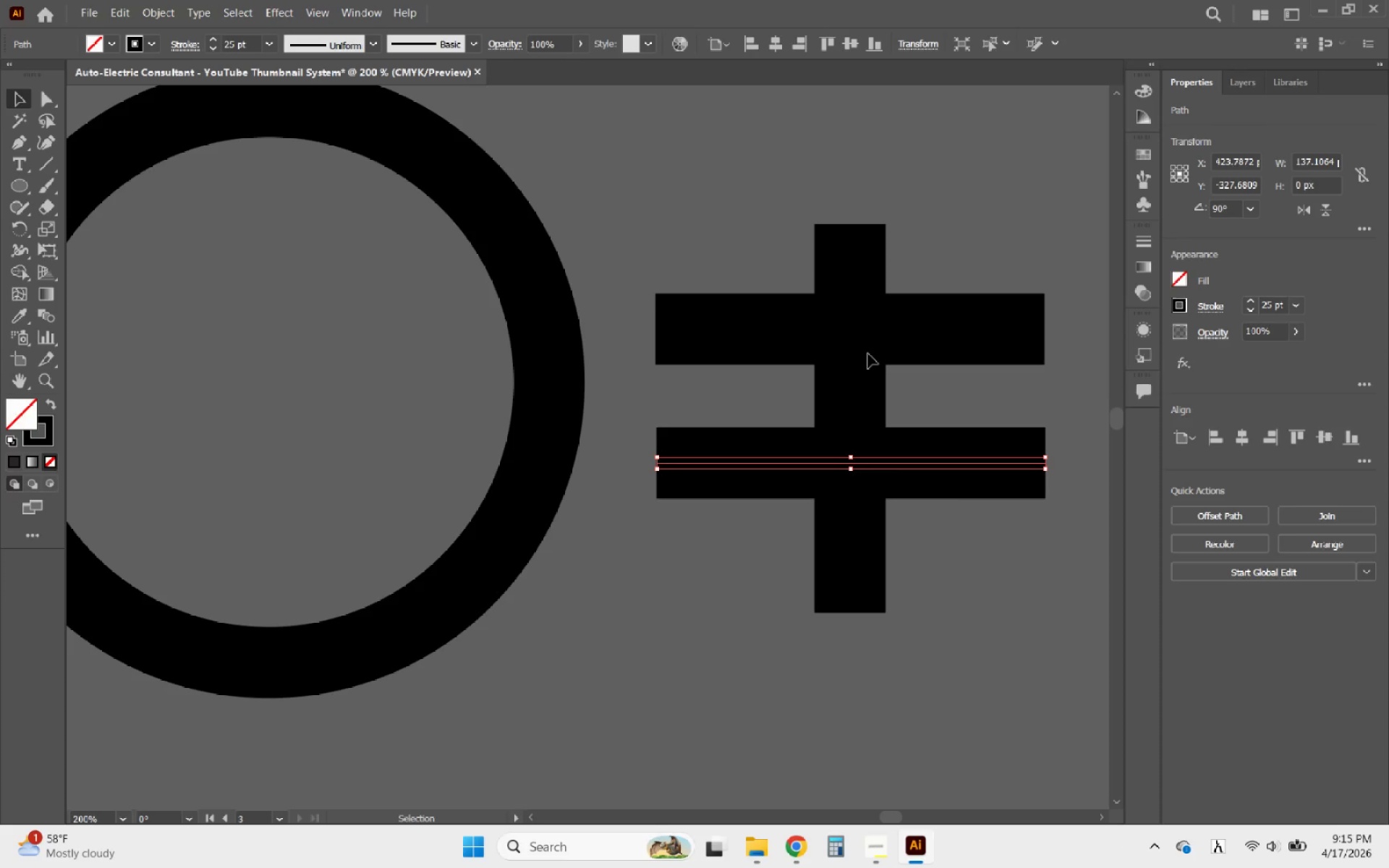 
hold_key(key=ShiftLeft, duration=1.06)
left_click([955, 330])
 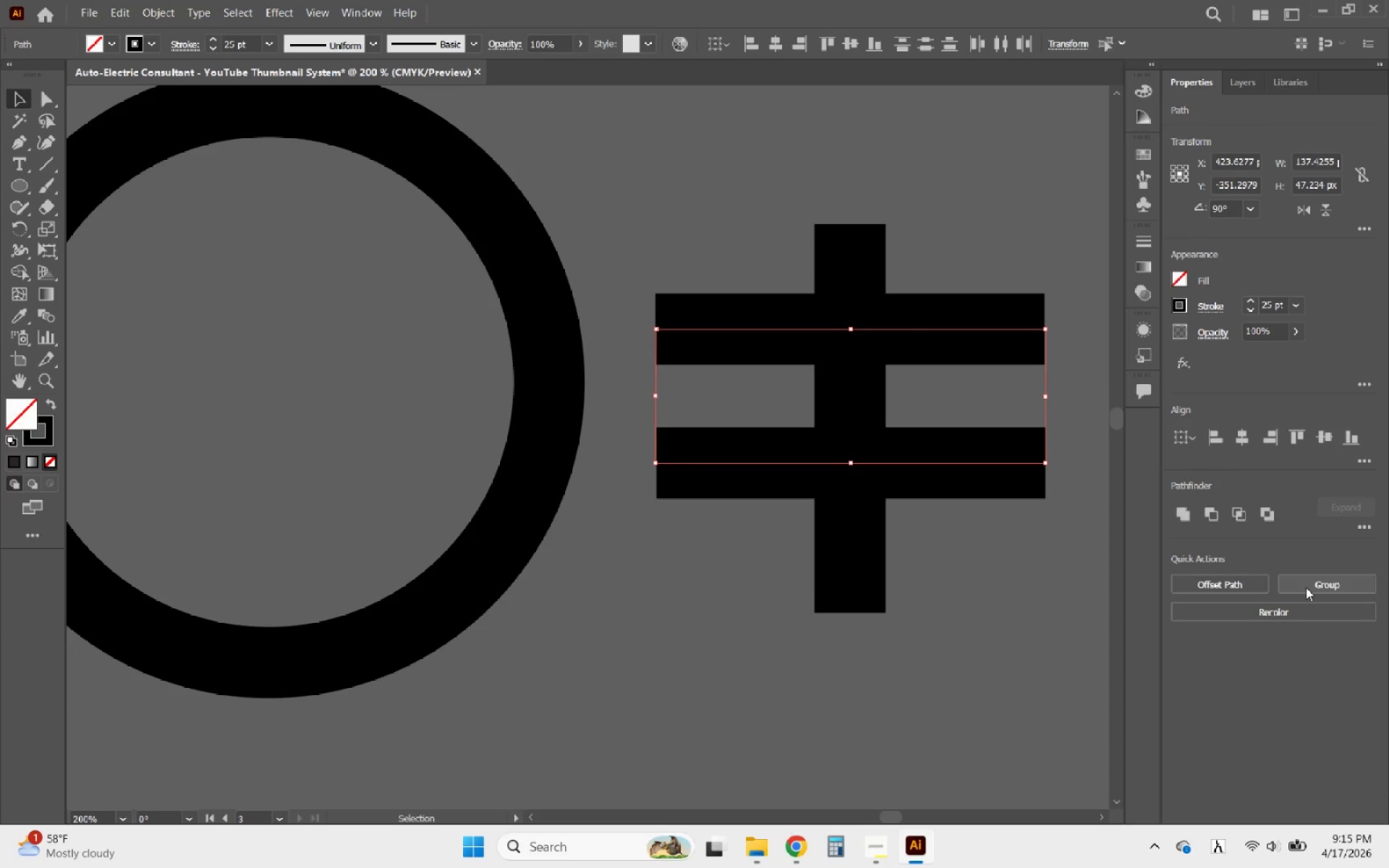 
hold_key(key=ShiftLeft, duration=0.89)
left_click([847, 268])
 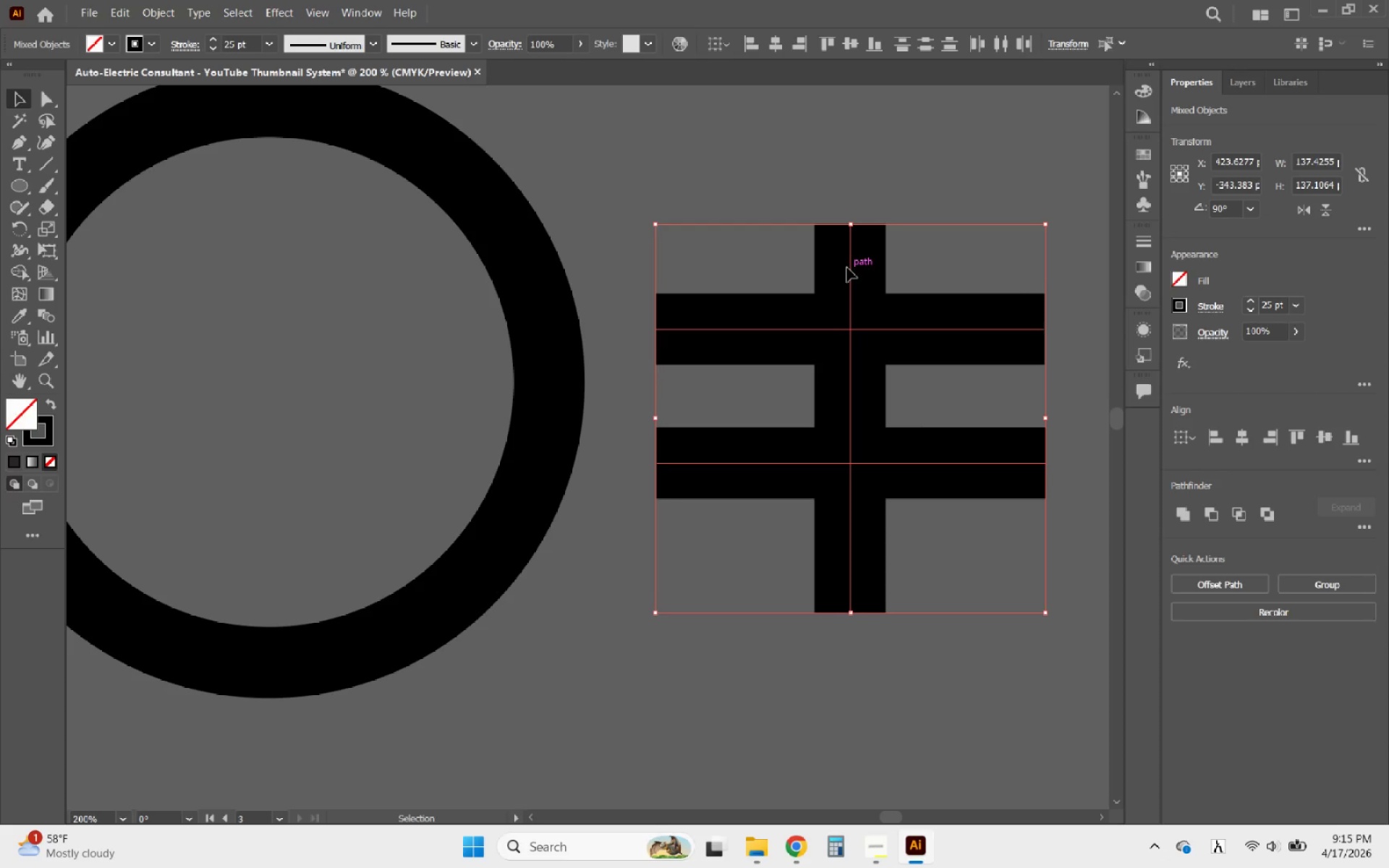 
left_click([847, 268])
 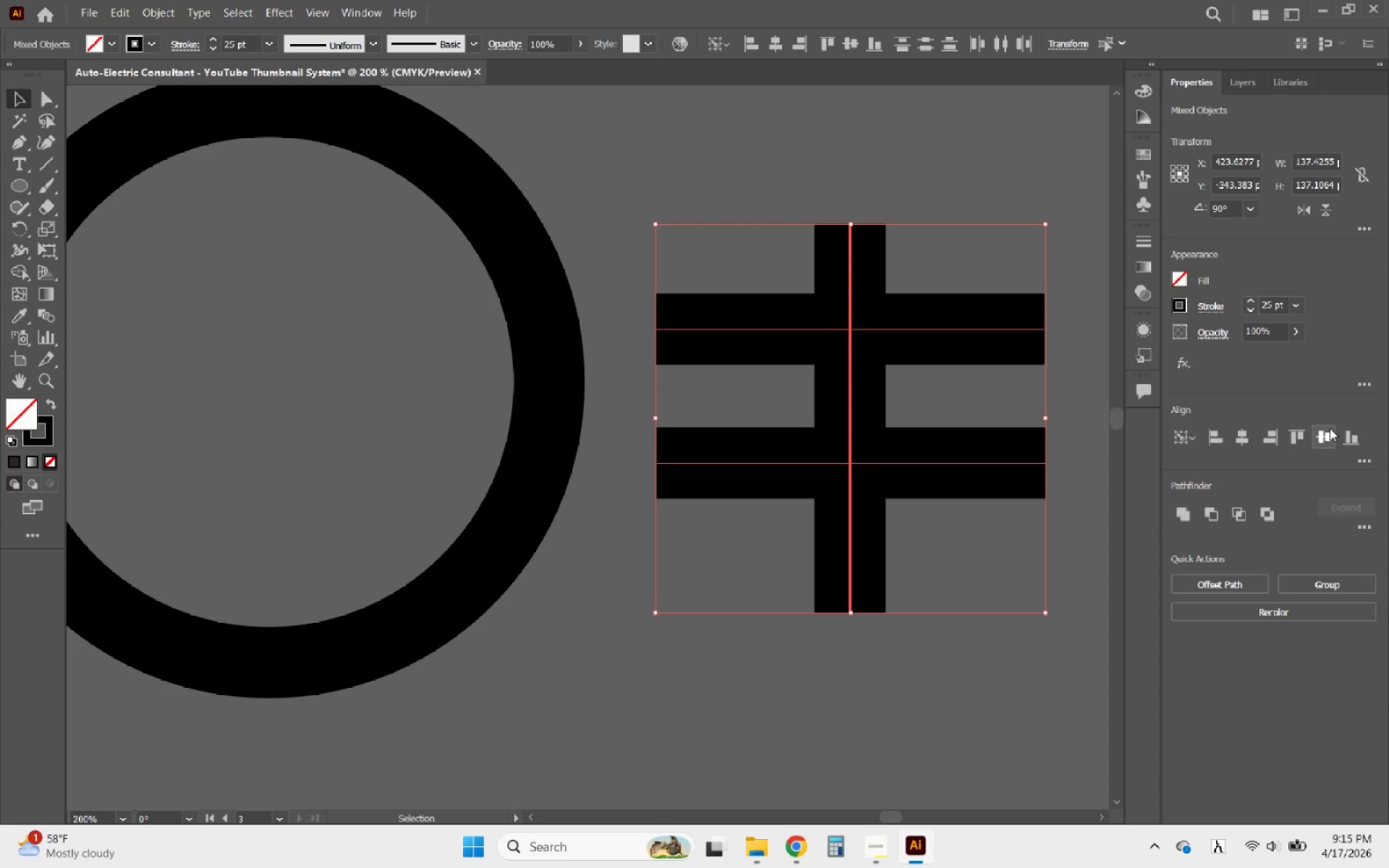 
left_click([1326, 433])
 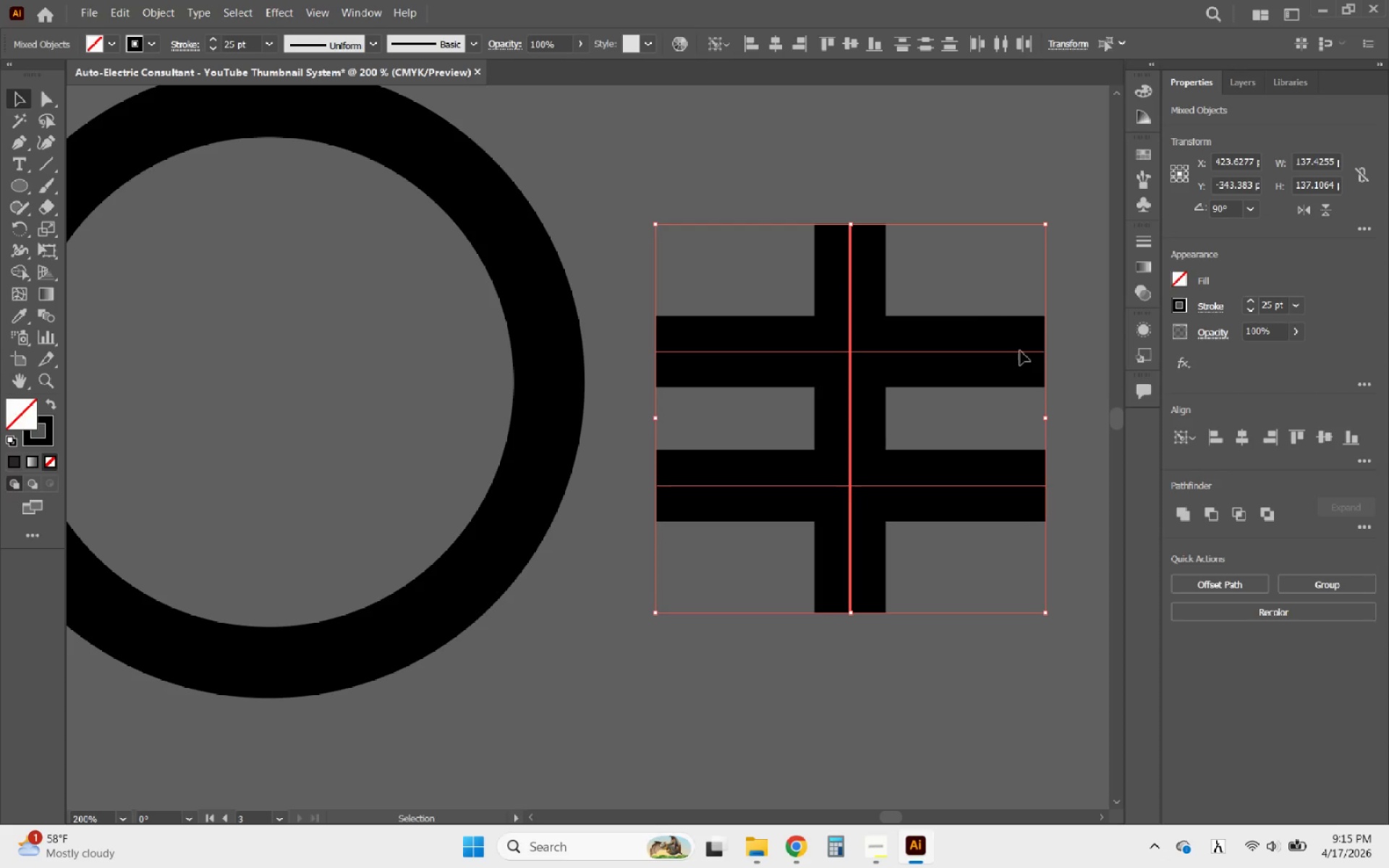 
left_click([980, 287])
 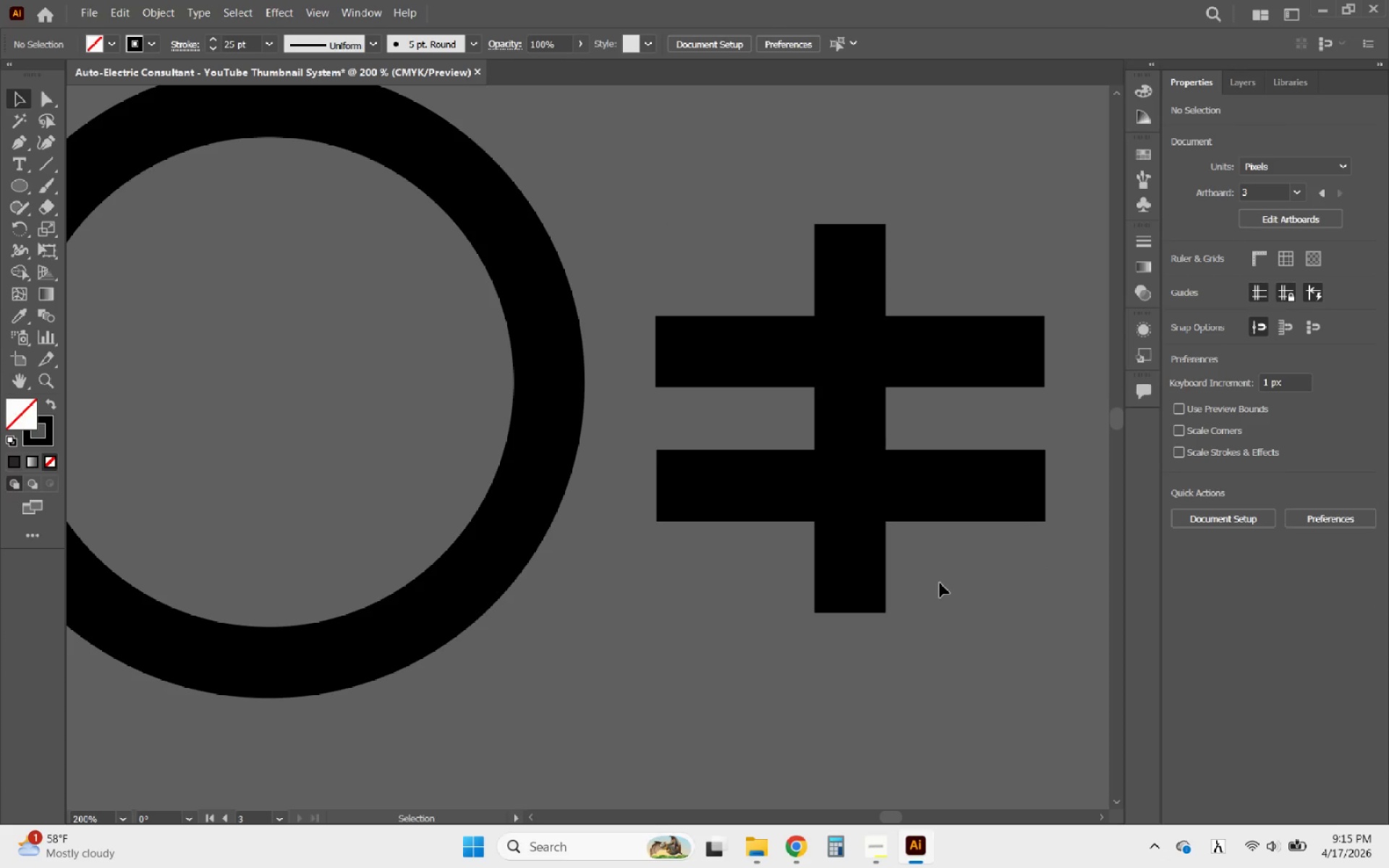 
left_click([865, 480])
 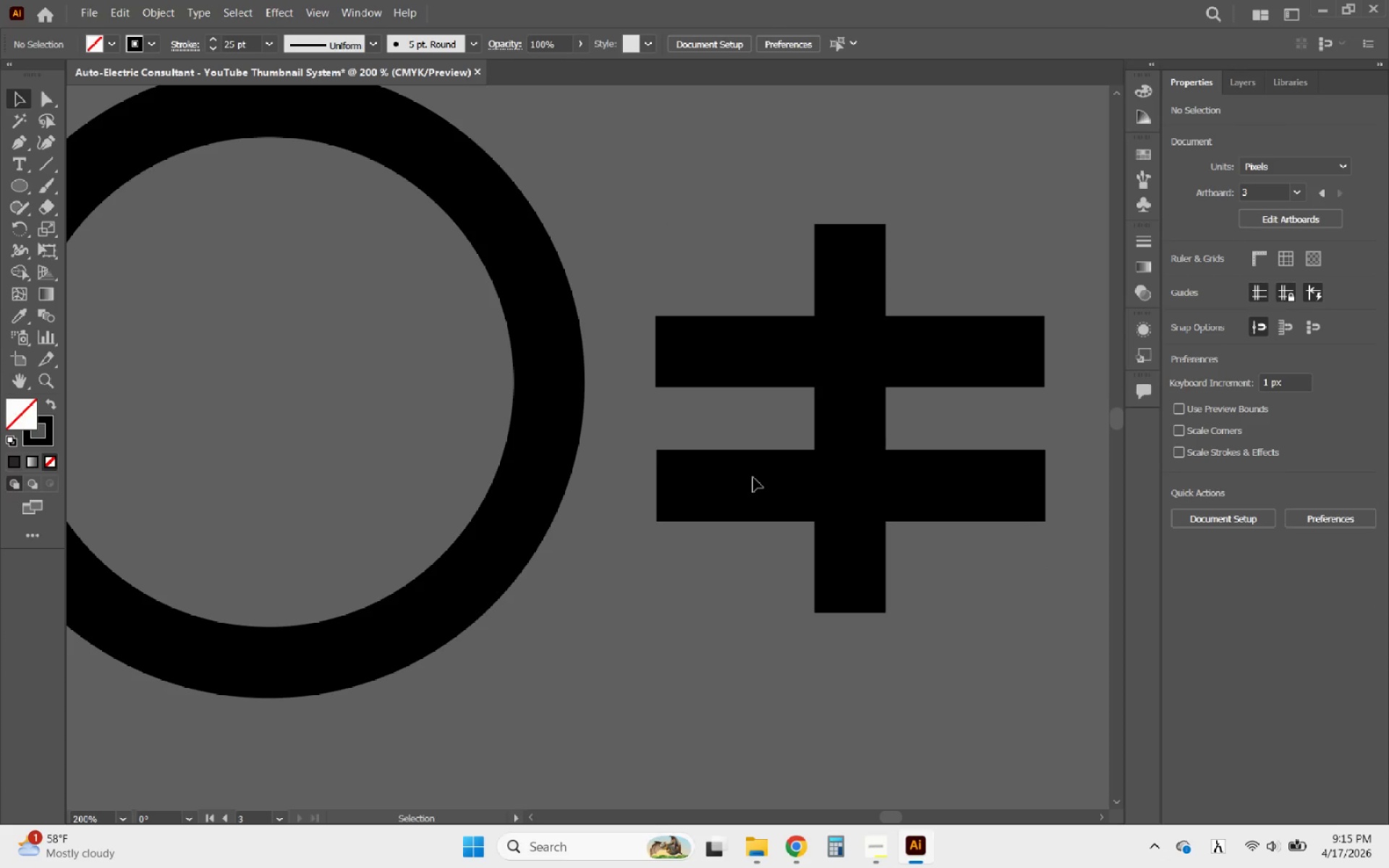 
wait(10.8)
 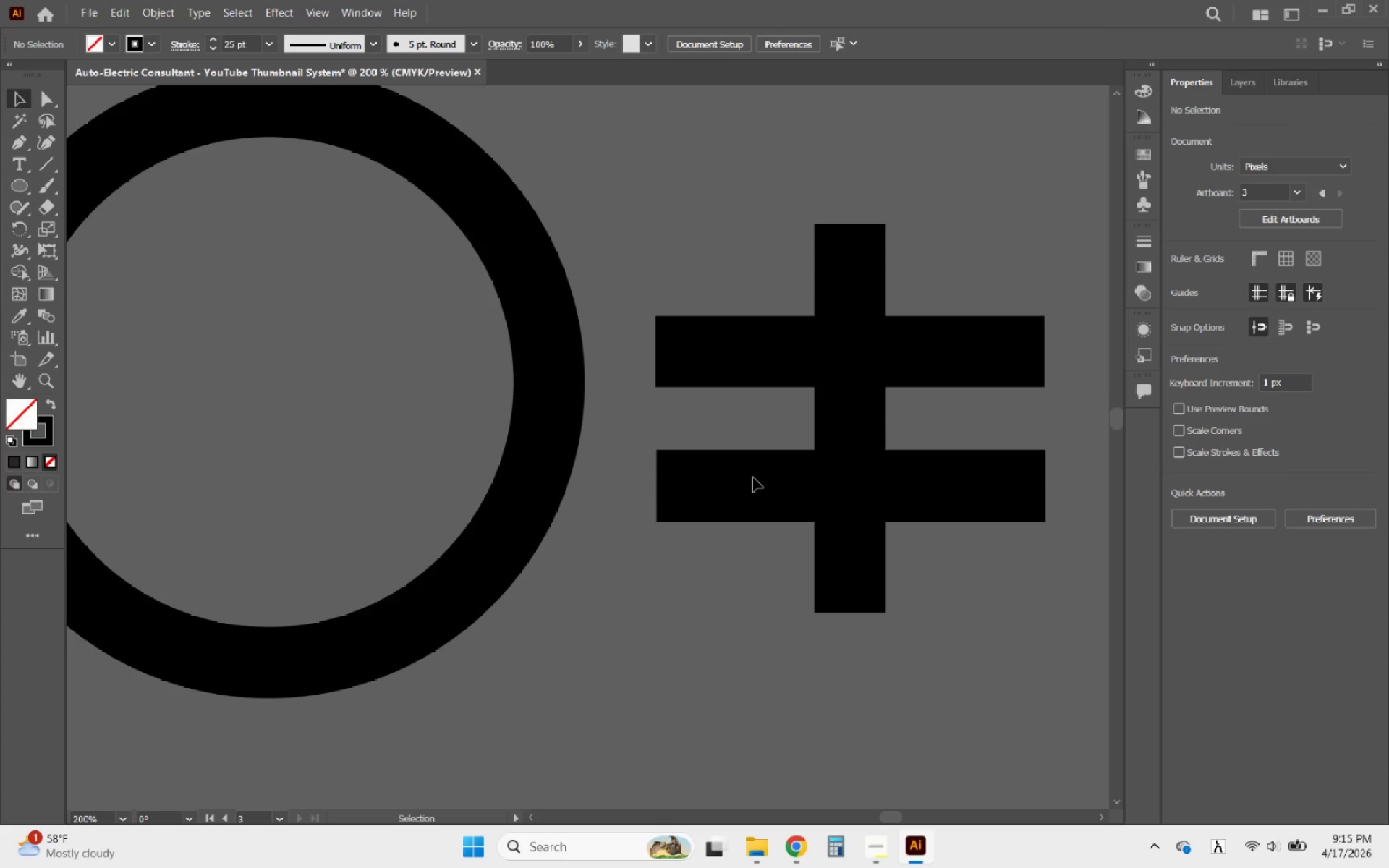 
left_click([845, 486])
 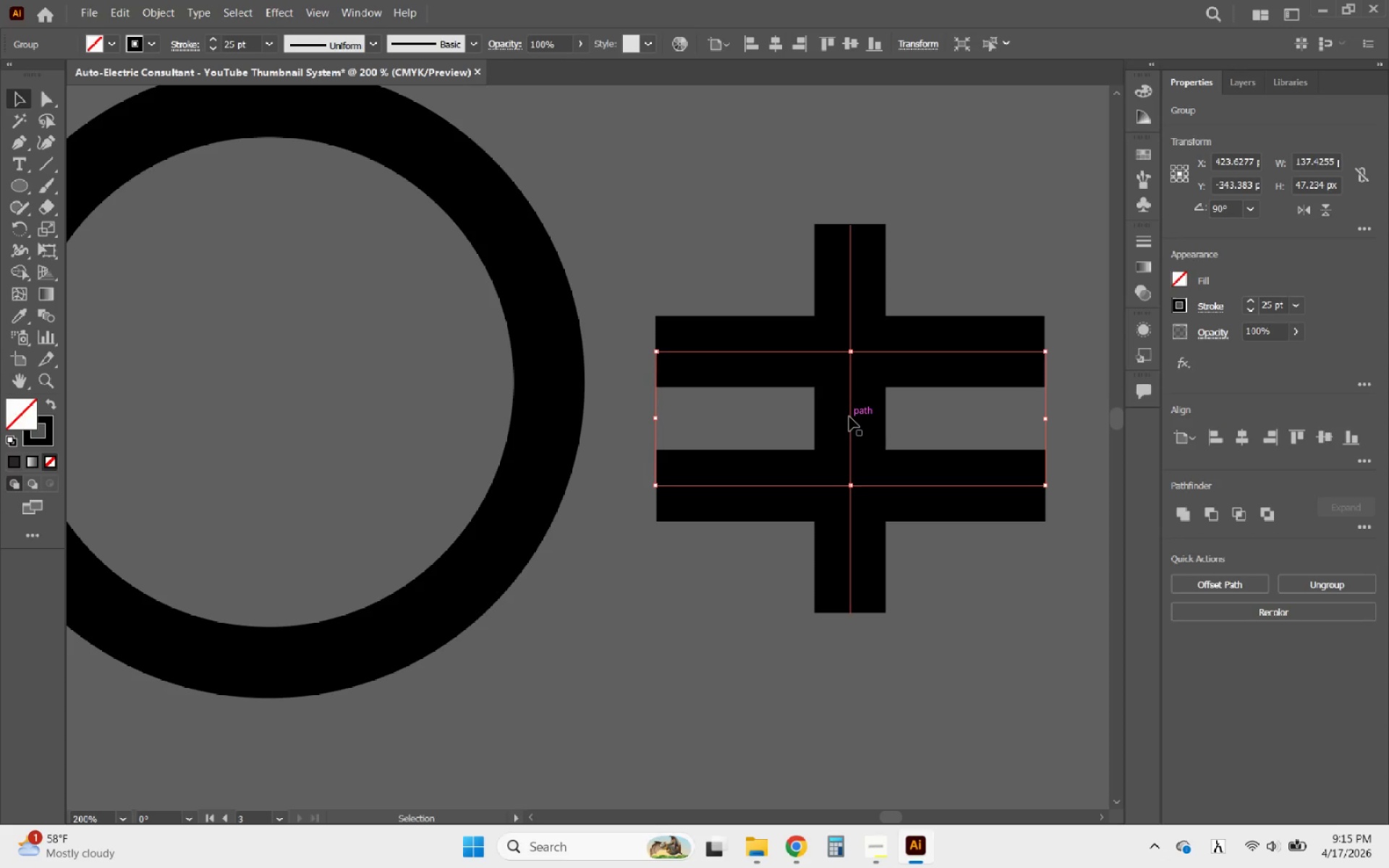 
hold_key(key=ControlLeft, duration=0.55)
left_click([849, 417])
 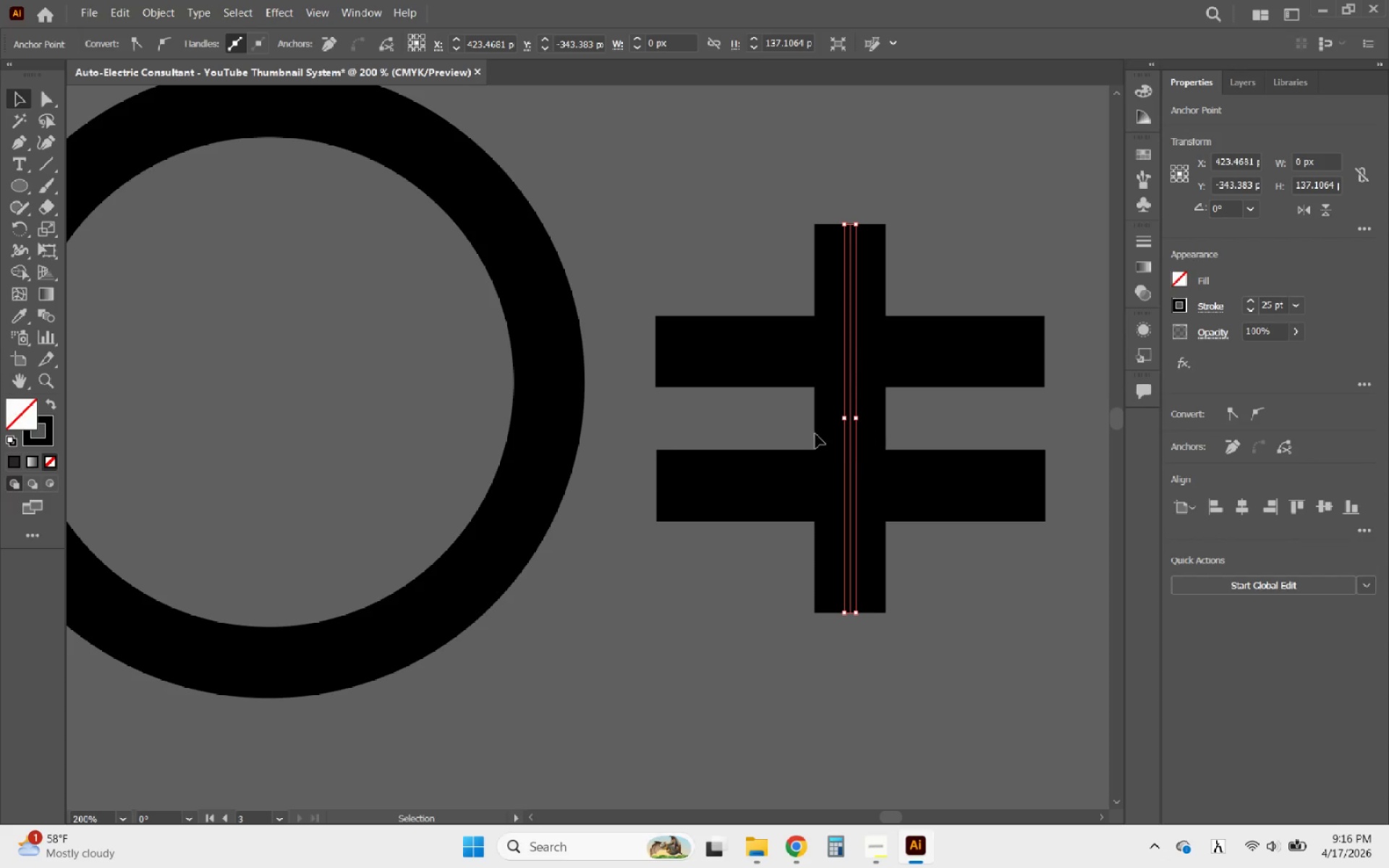 
hold_key(key=ShiftLeft, duration=1.02)
left_click([749, 353])
 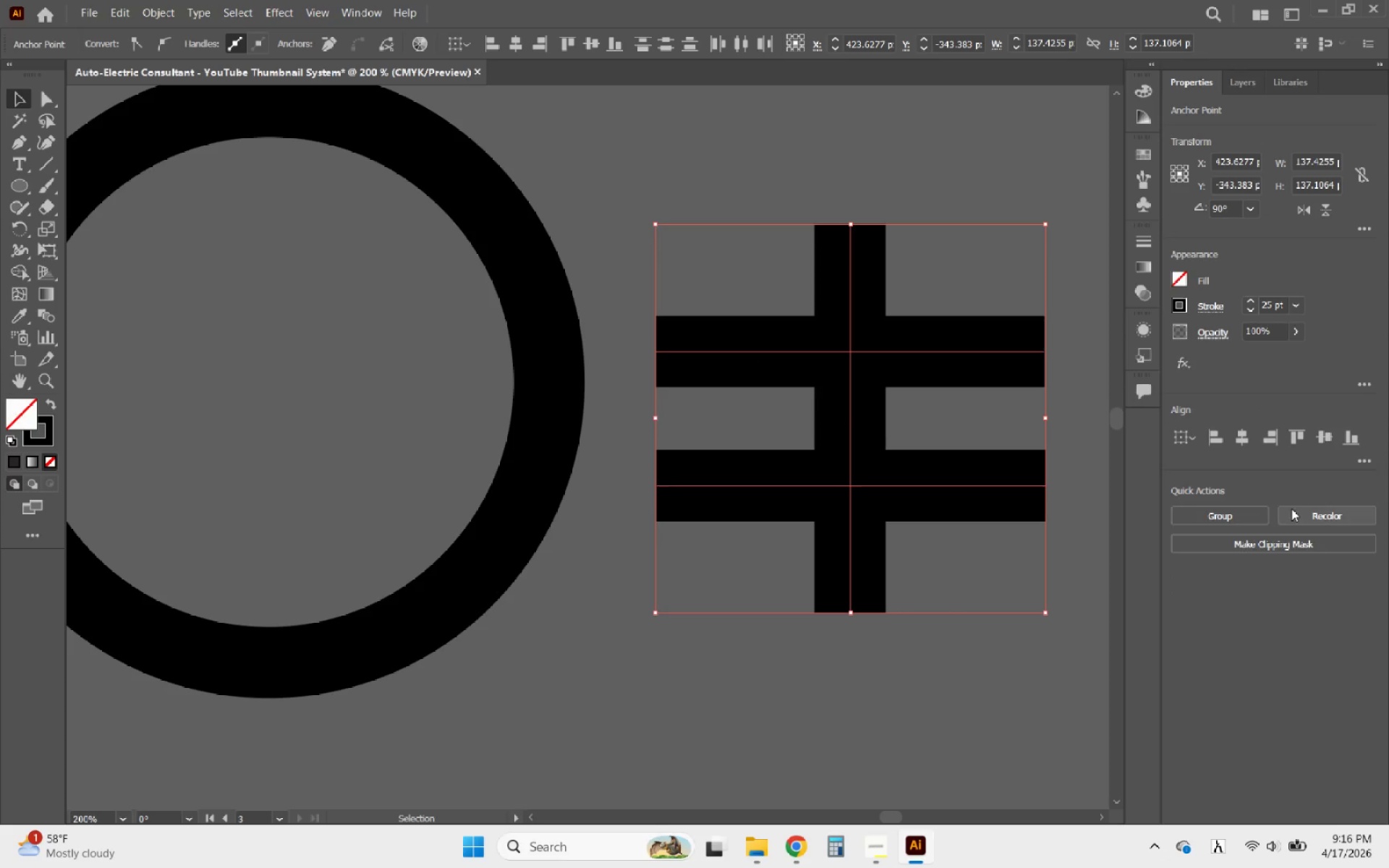 
left_click([965, 561])
 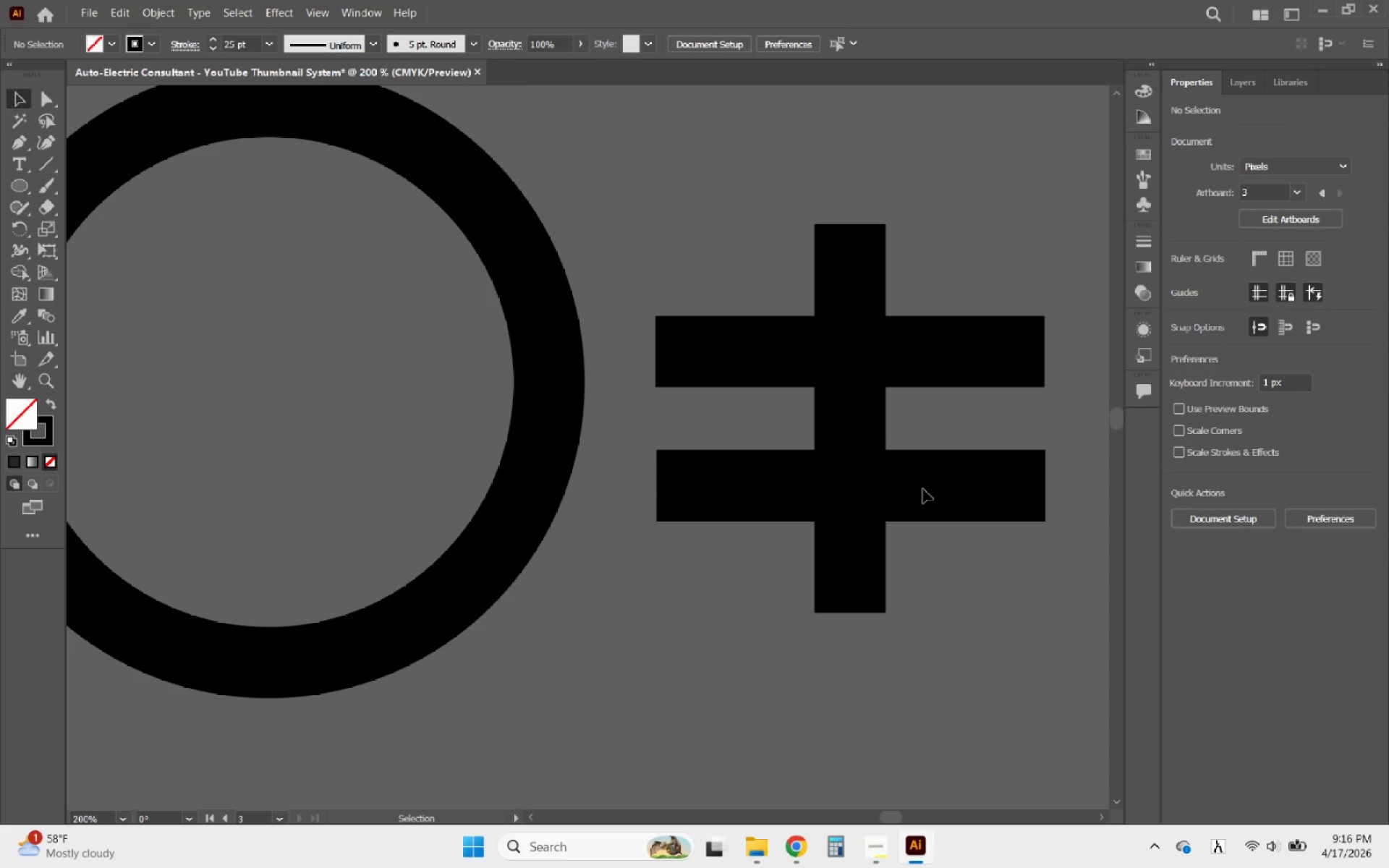 
left_click([949, 487])
 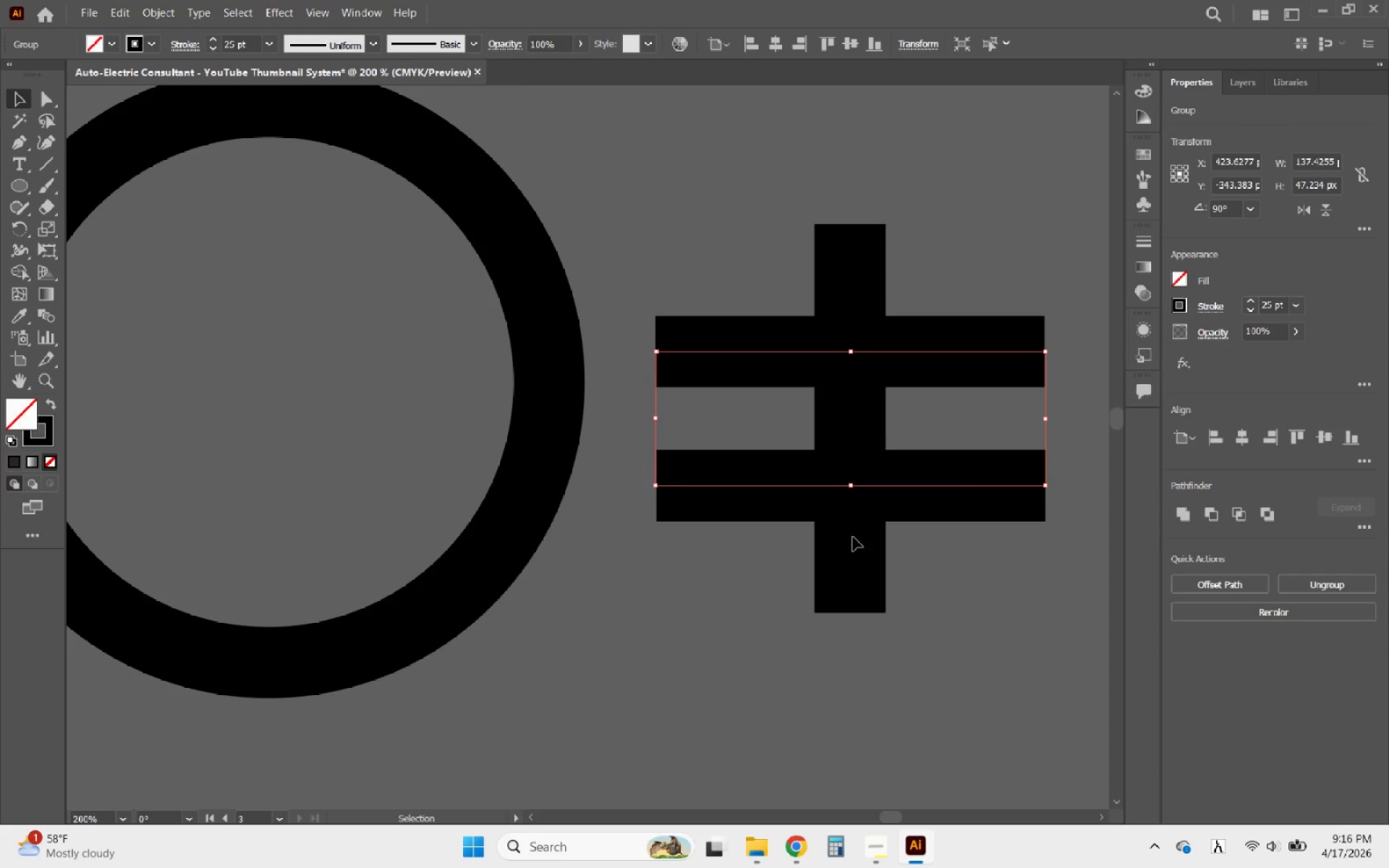 
left_click([1315, 589])
 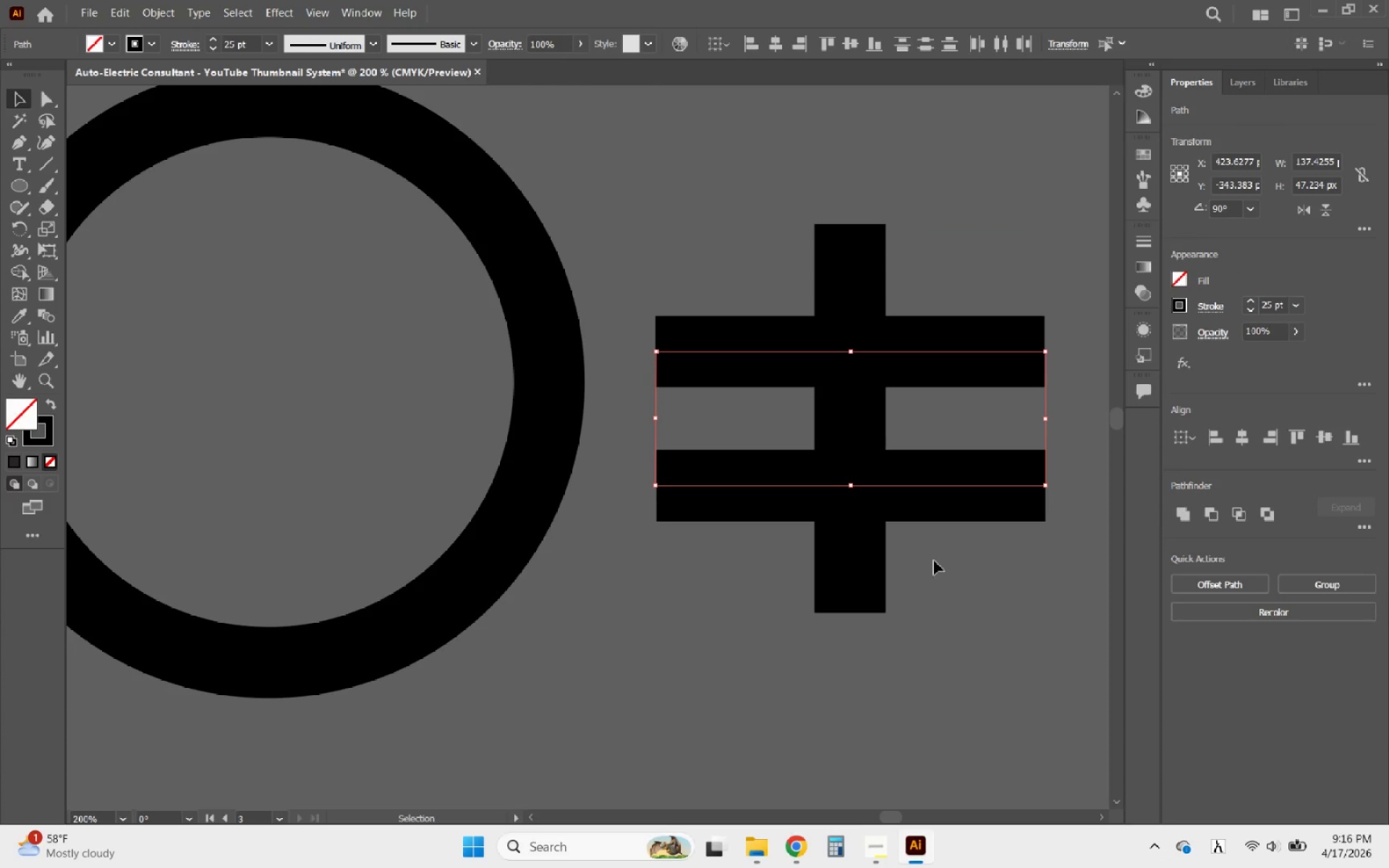 
hold_key(key=ShiftLeft, duration=1.62)
left_click([850, 551])
 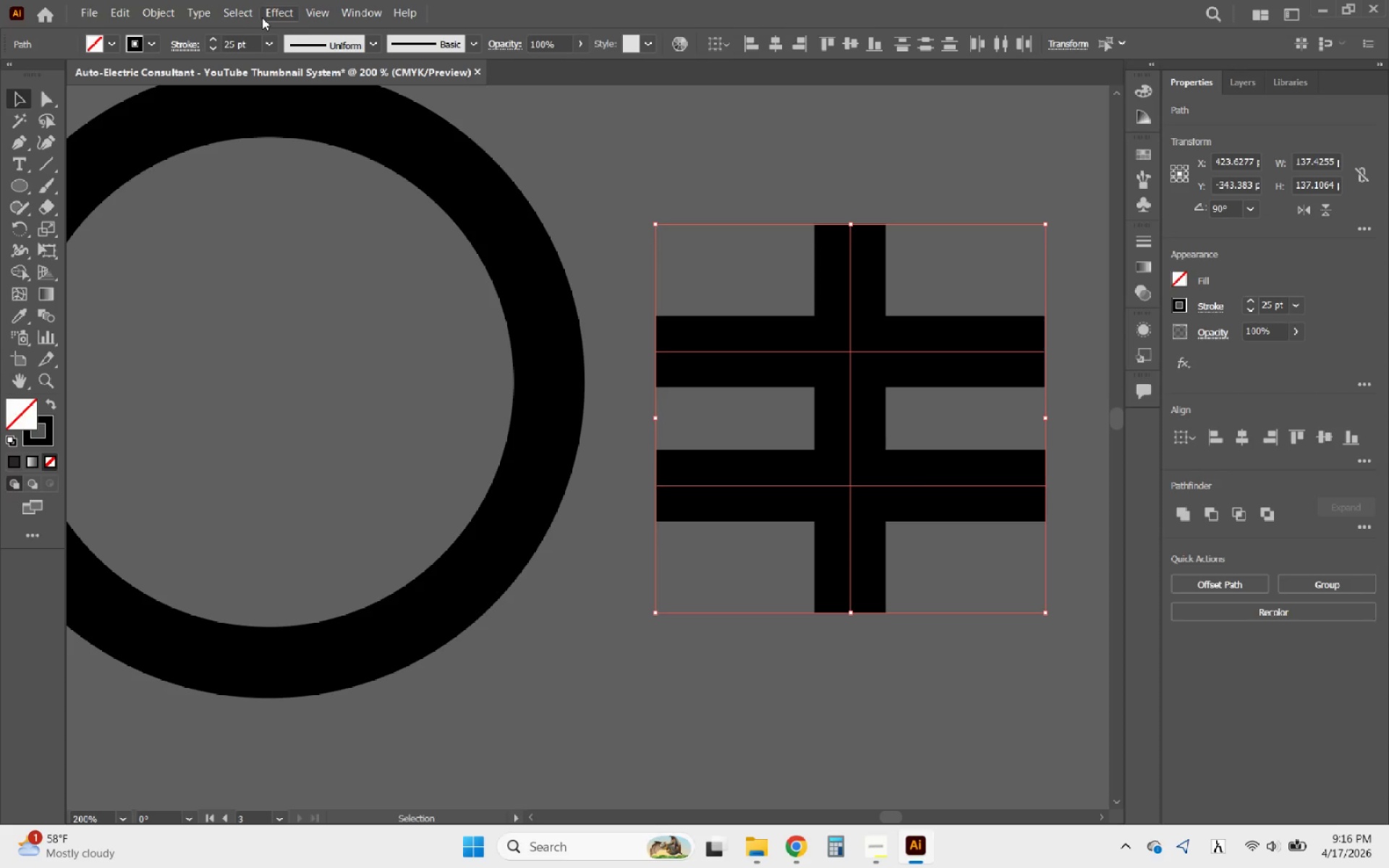 
left_click([276, 14])
 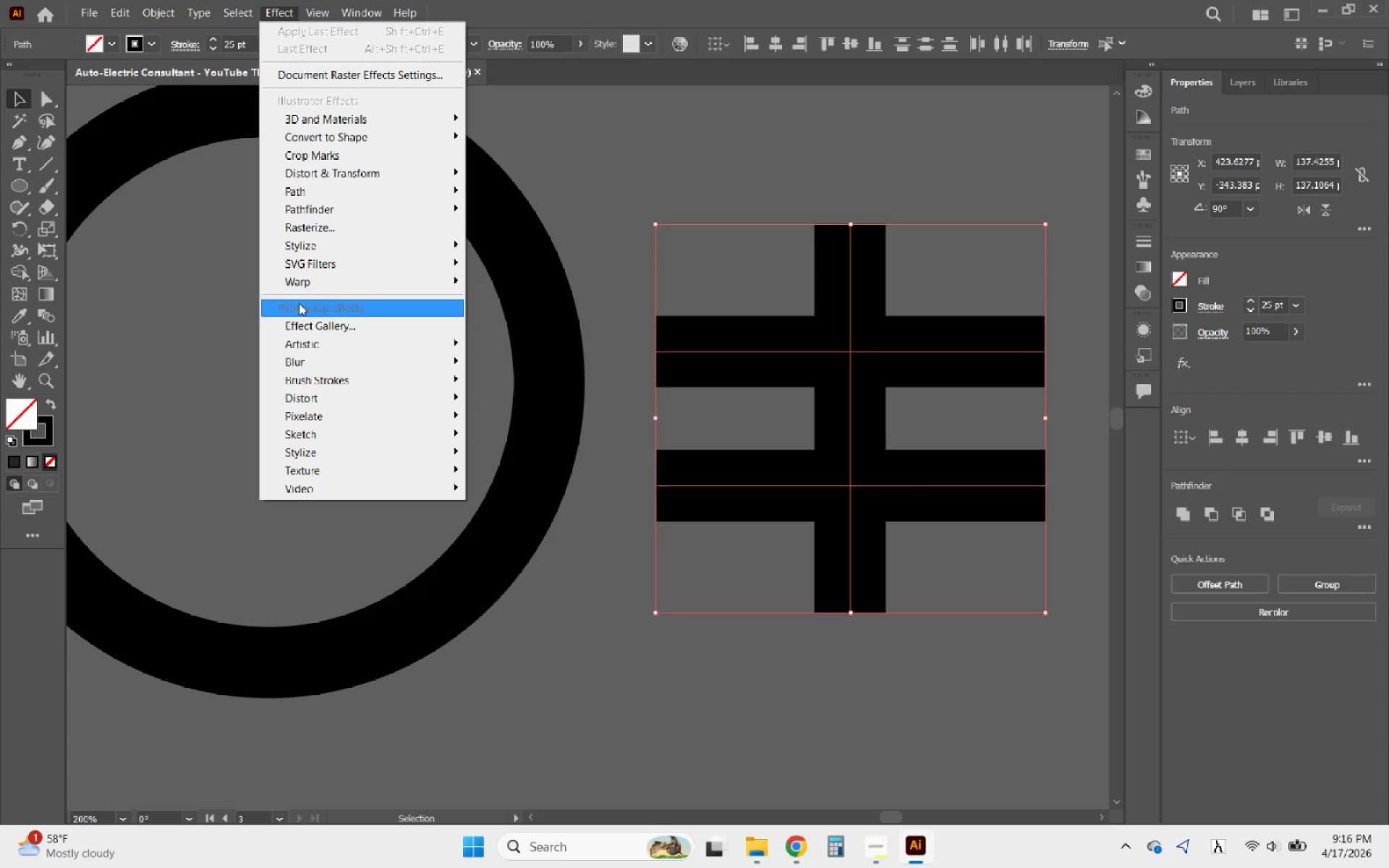 
mouse_move([224, 6])
 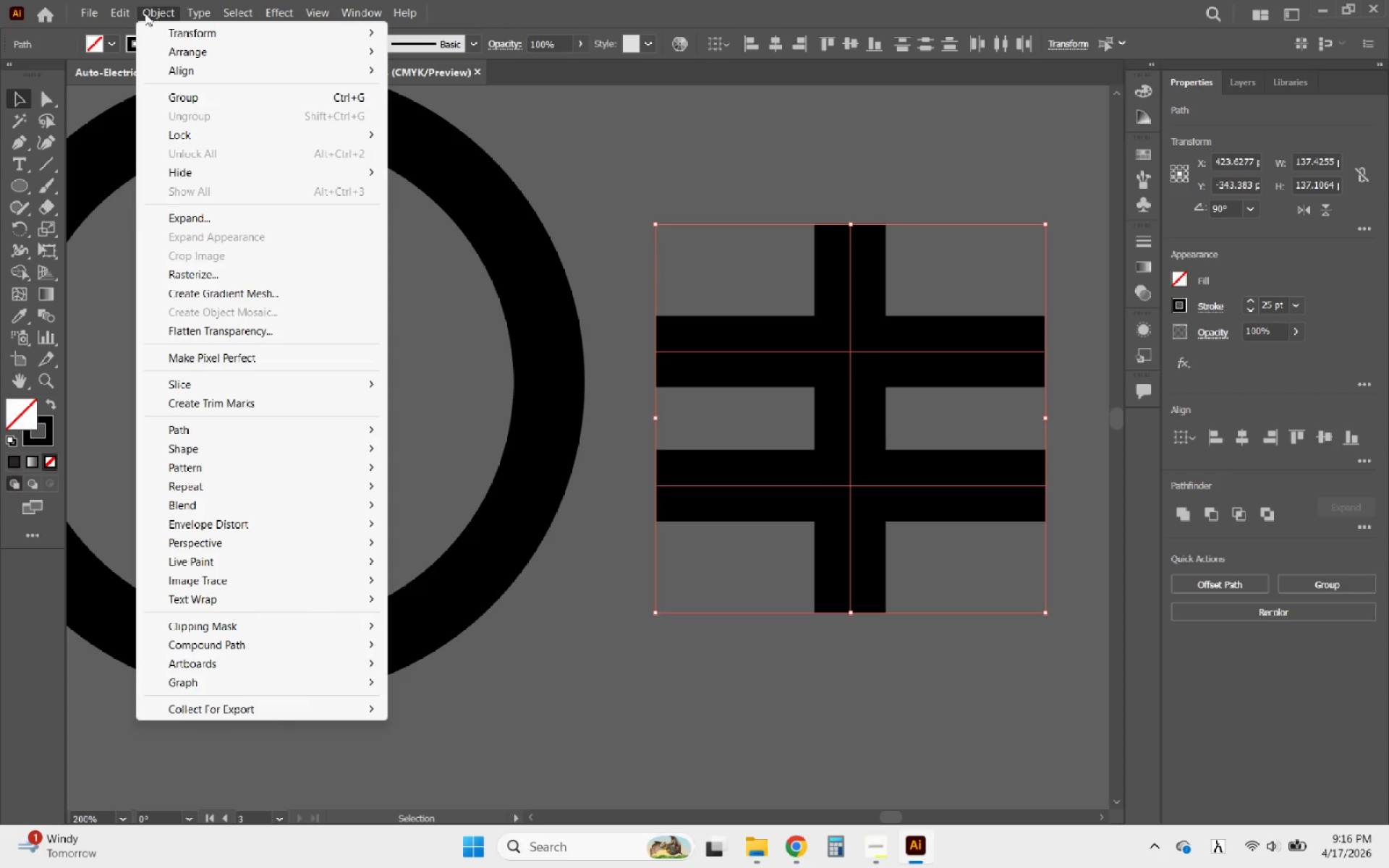 
wait(19.26)
 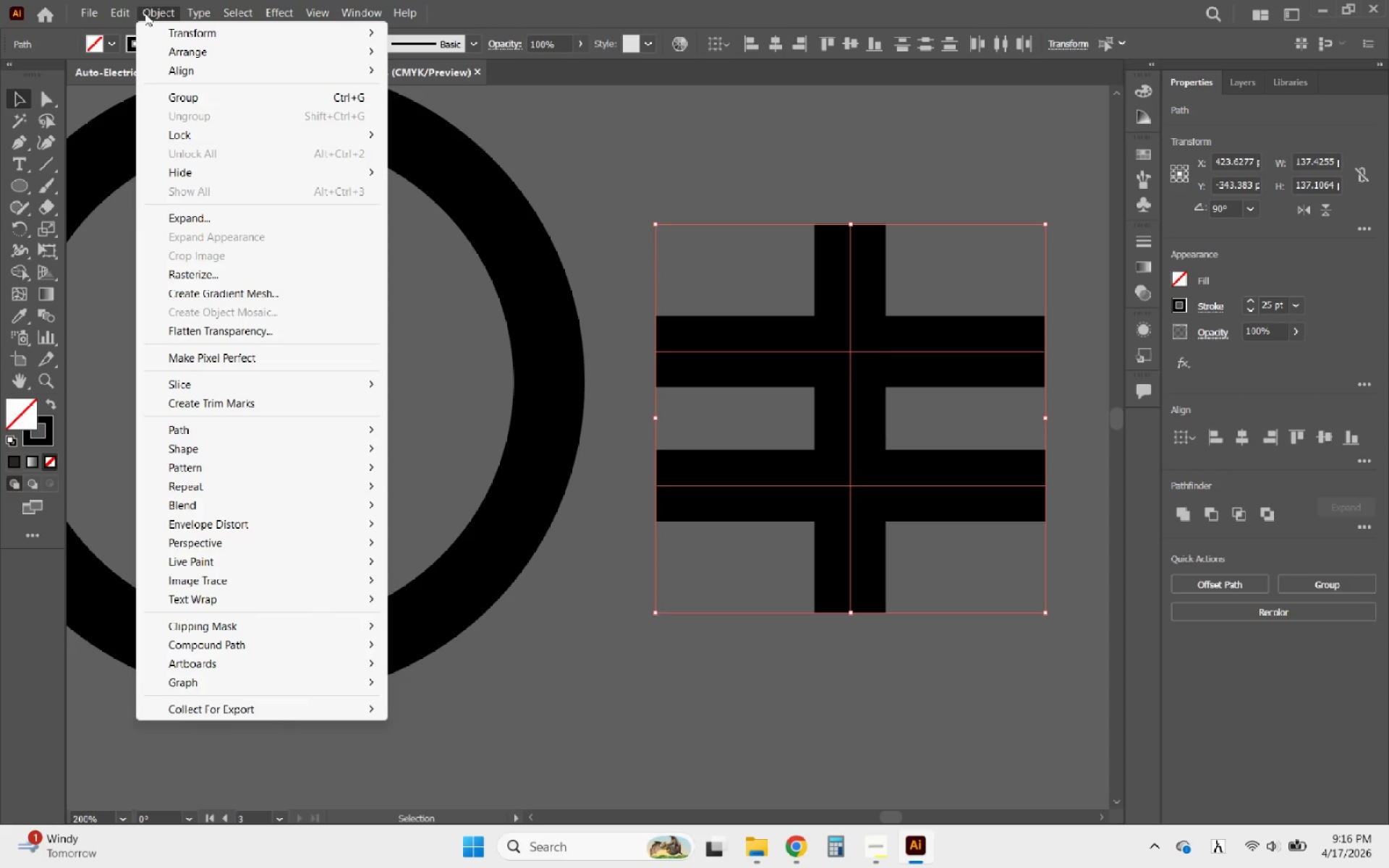 
mouse_move([305, 67])
 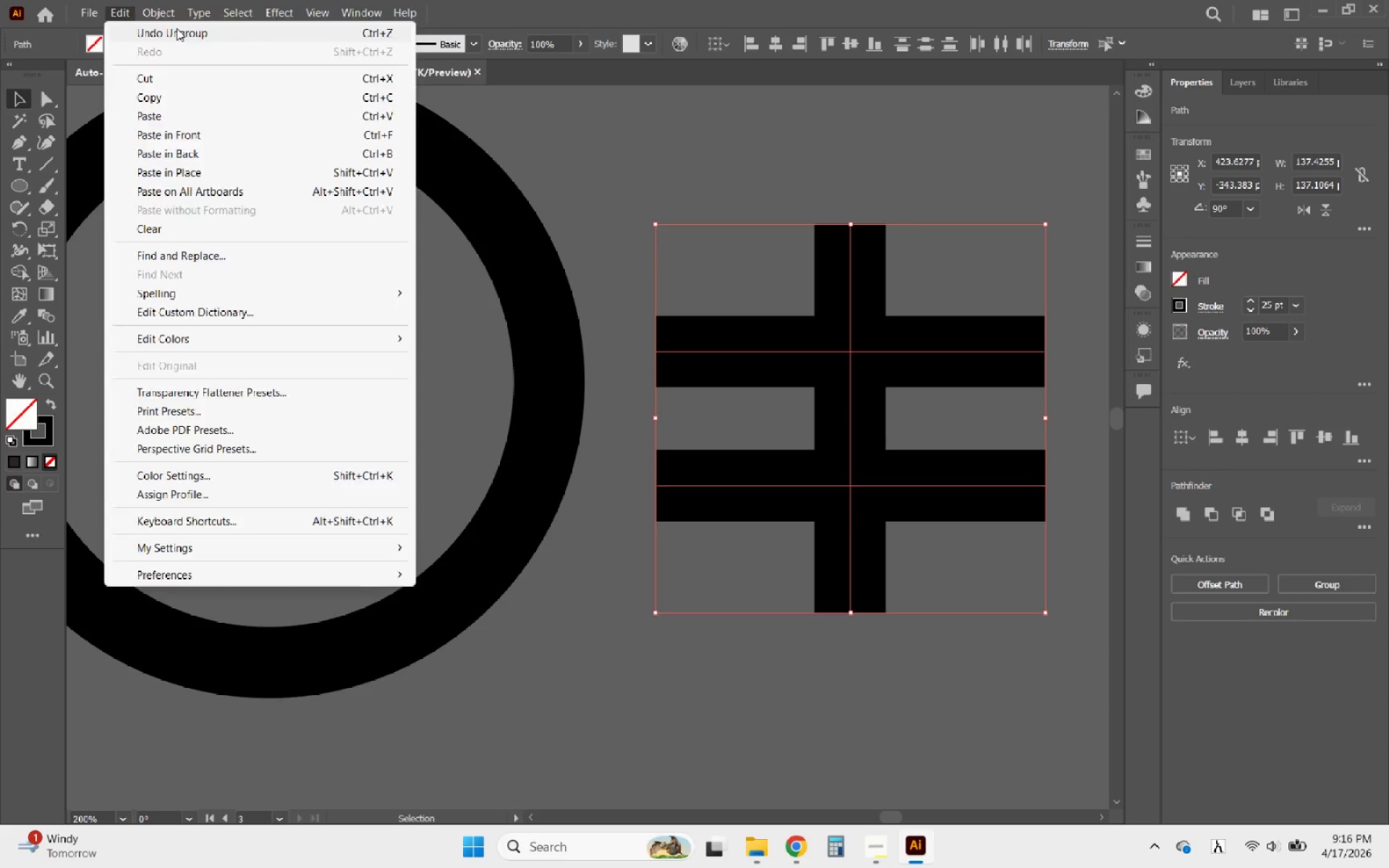 
left_click([267, 419])
 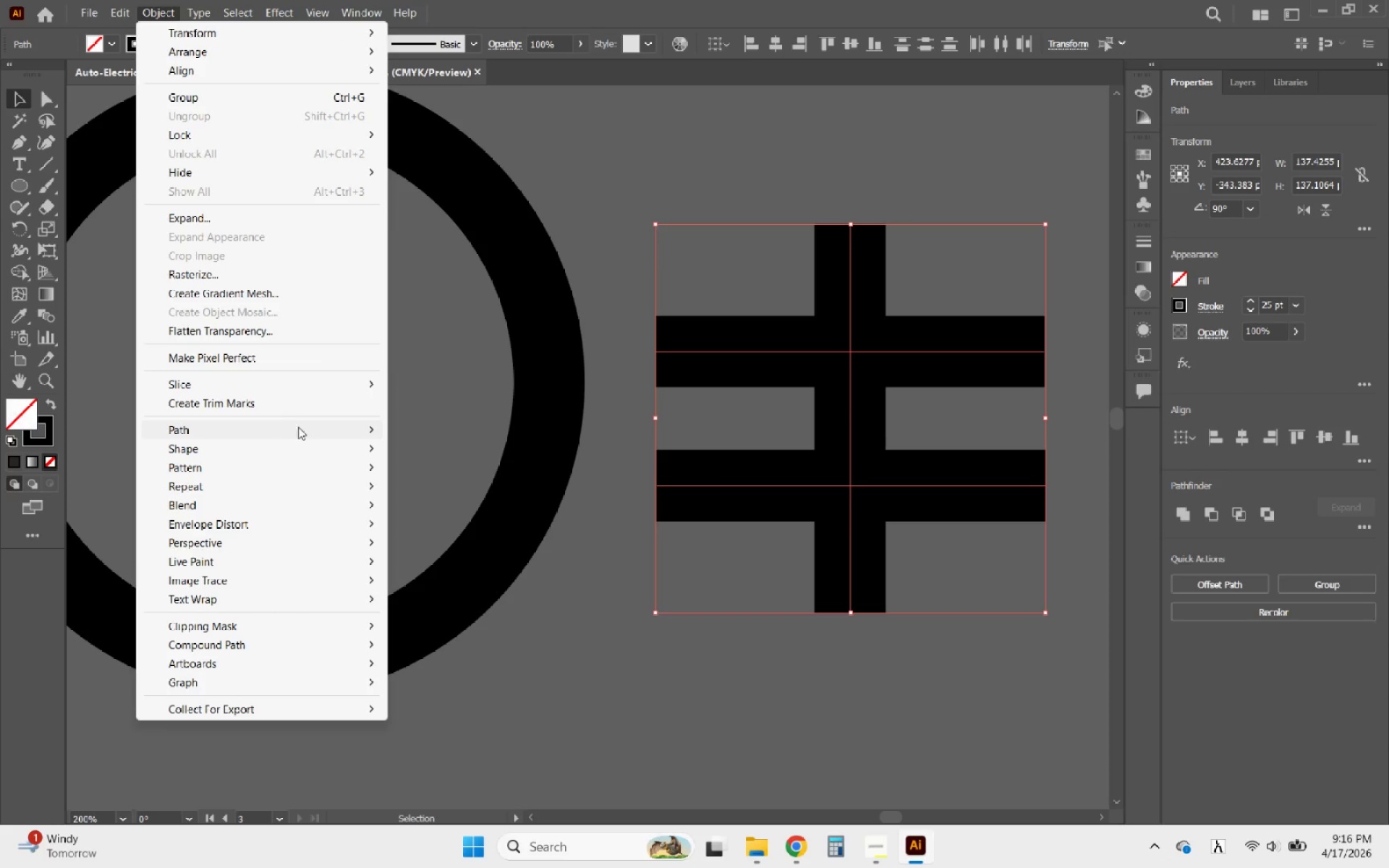 
left_click([302, 428])
 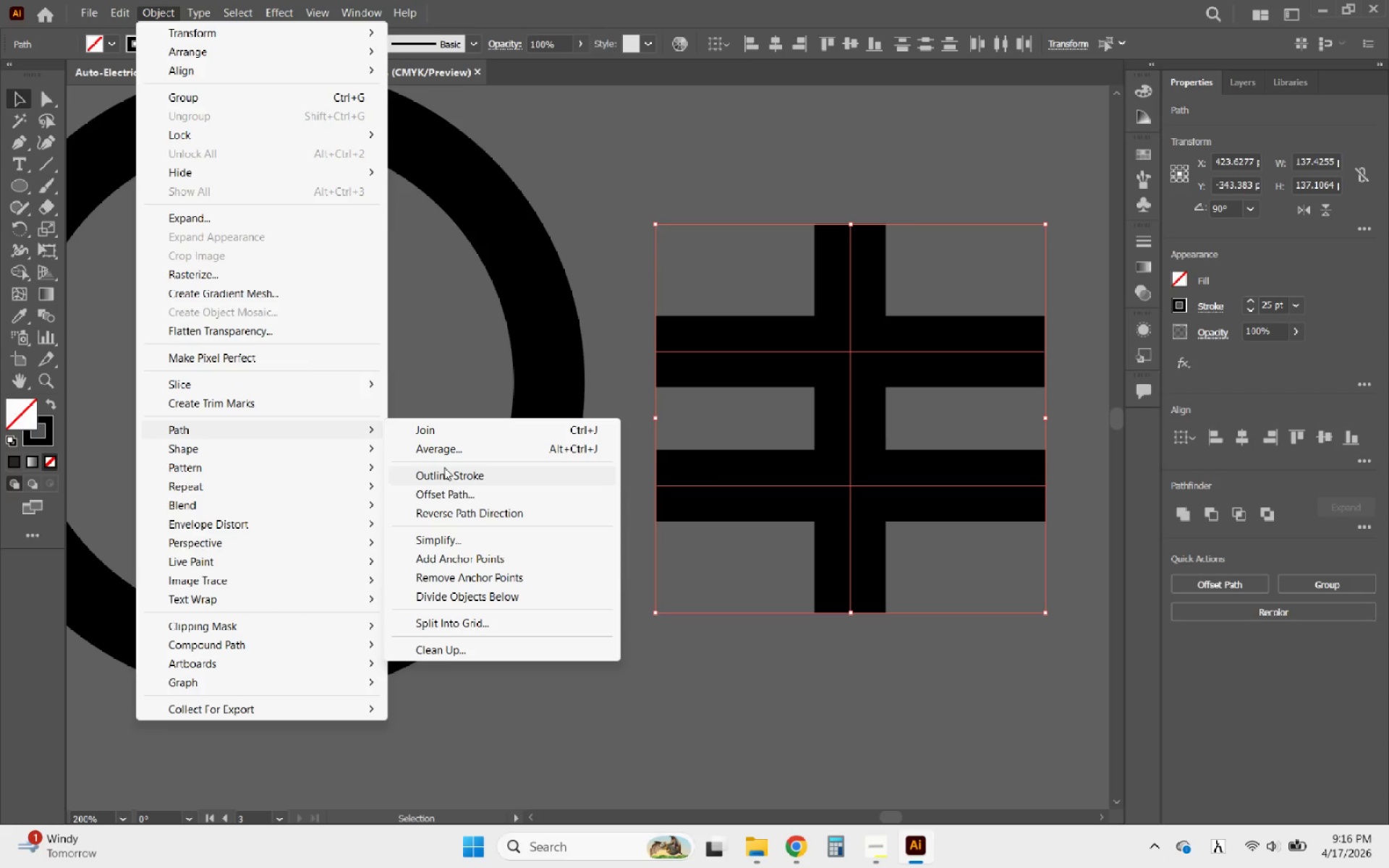 
left_click([438, 475])
 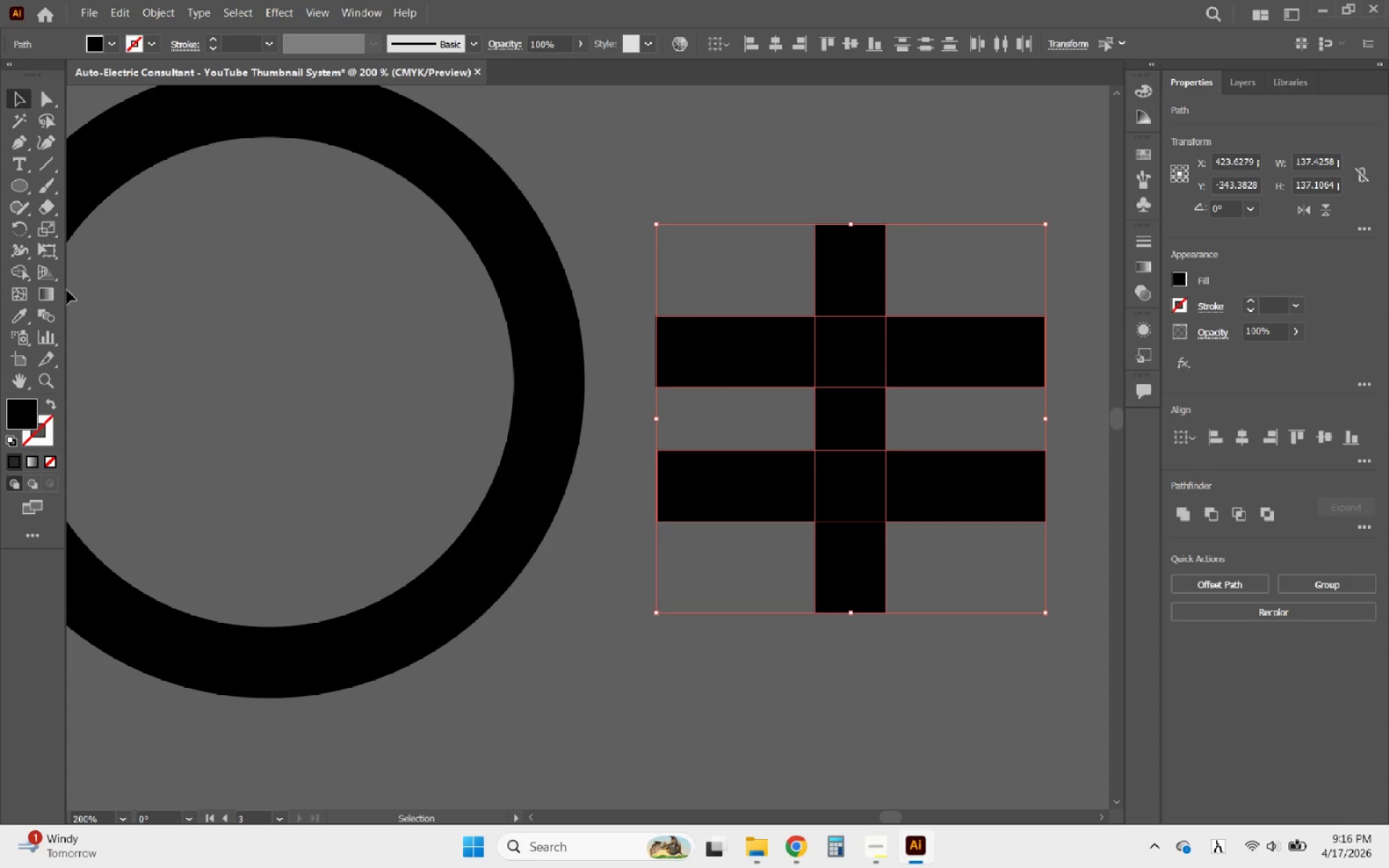 
left_click([25, 268])
 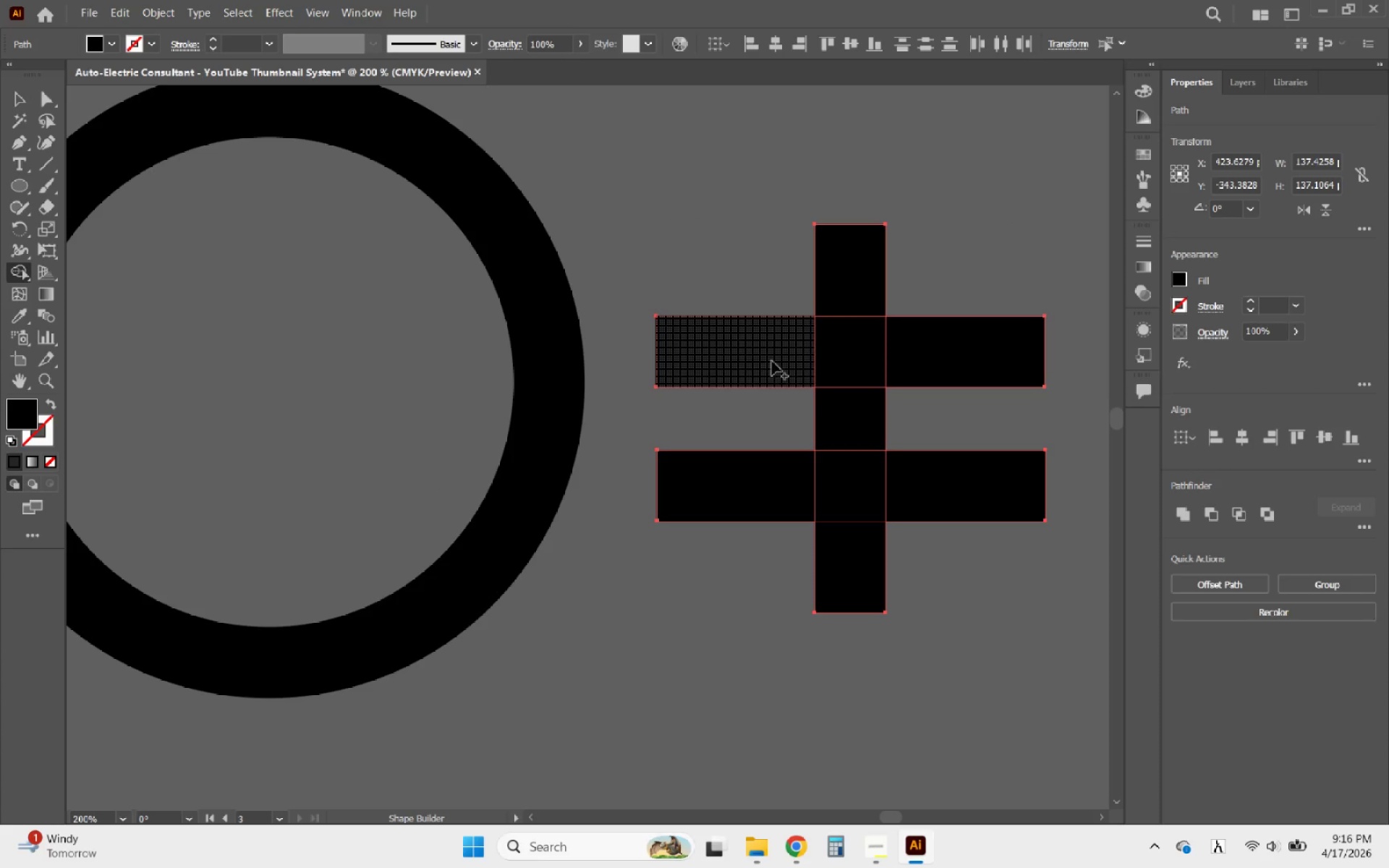 
left_click_drag(start_coordinate=[772, 360], to_coordinate=[857, 548])
 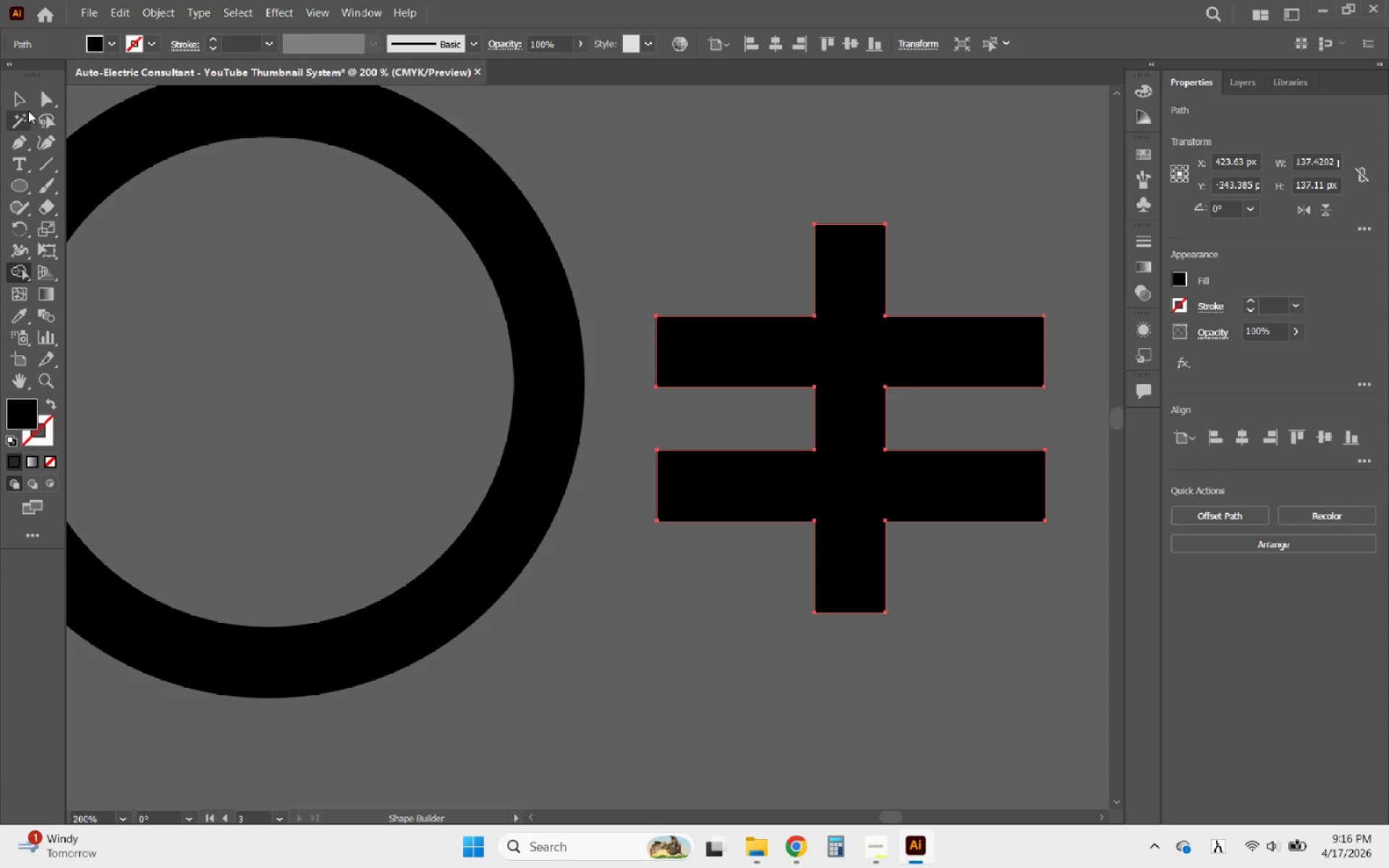 
left_click([25, 101])
 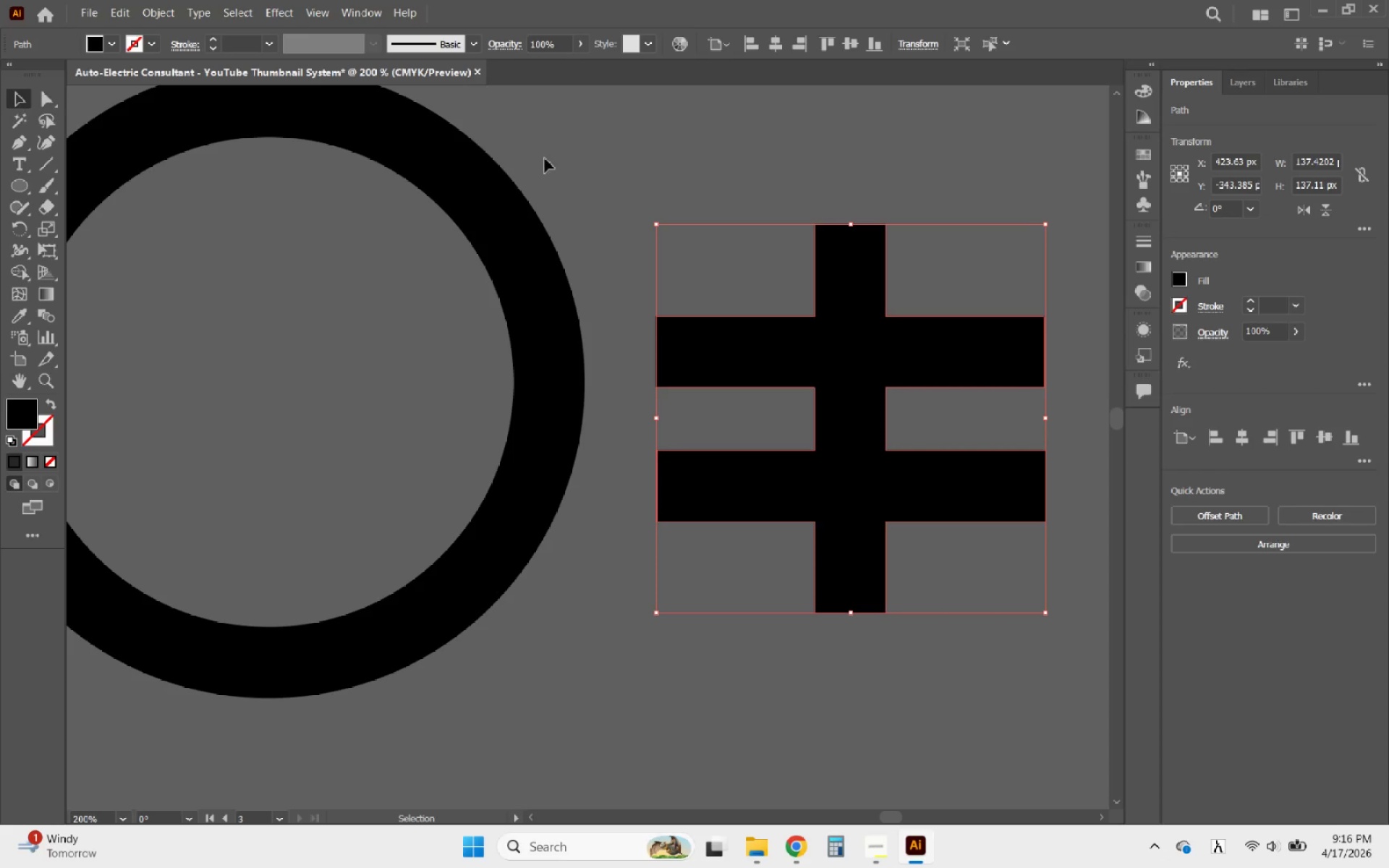 
hold_key(key=AltLeft, duration=0.77)
scroll: coordinate [1053, 318], scroll_direction: down, amount: 5.0
 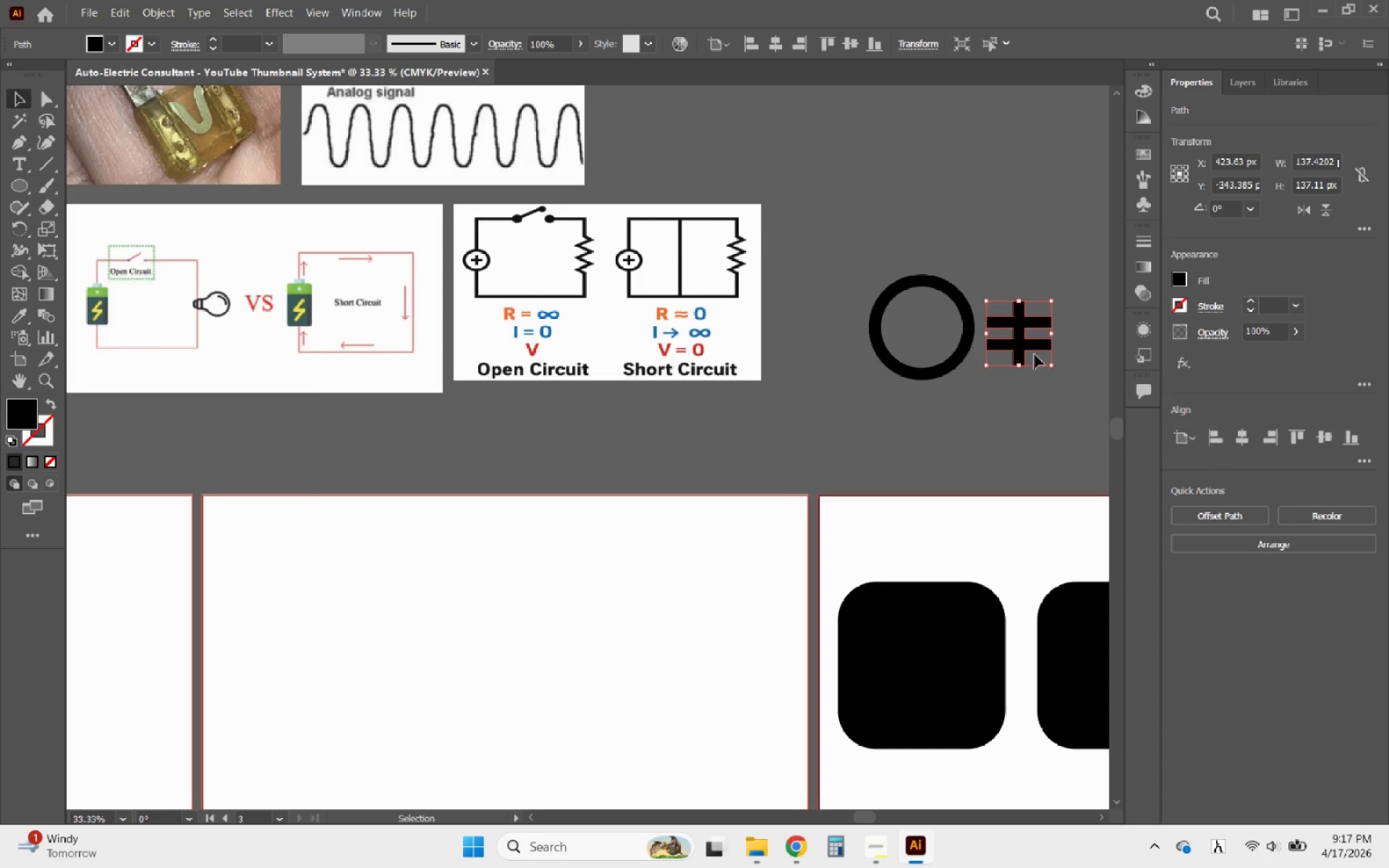 
hold_key(key=AltLeft, duration=0.62)
scroll: coordinate [1029, 328], scroll_direction: up, amount: 2.0
 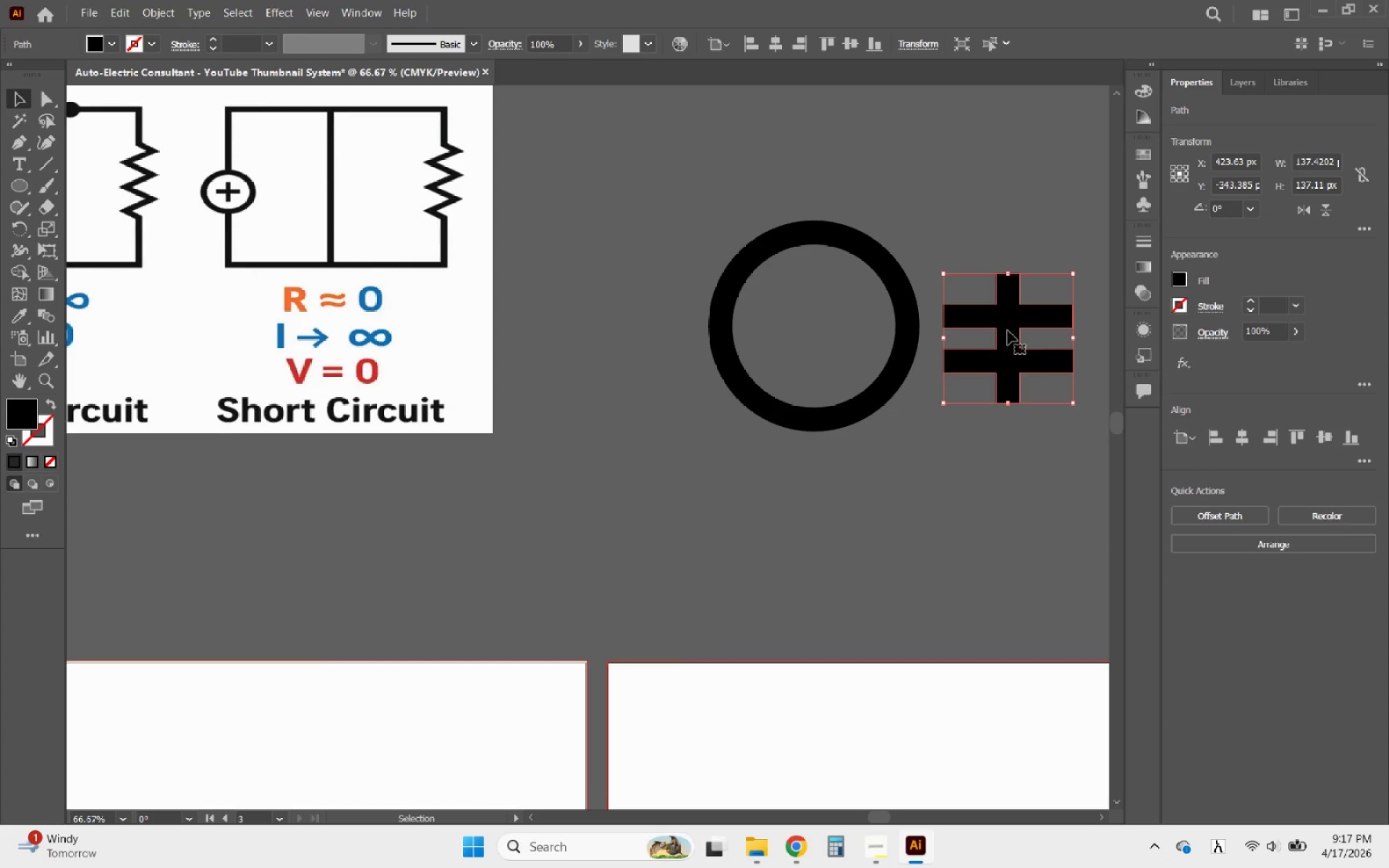 
left_click_drag(start_coordinate=[1008, 331], to_coordinate=[814, 313])
 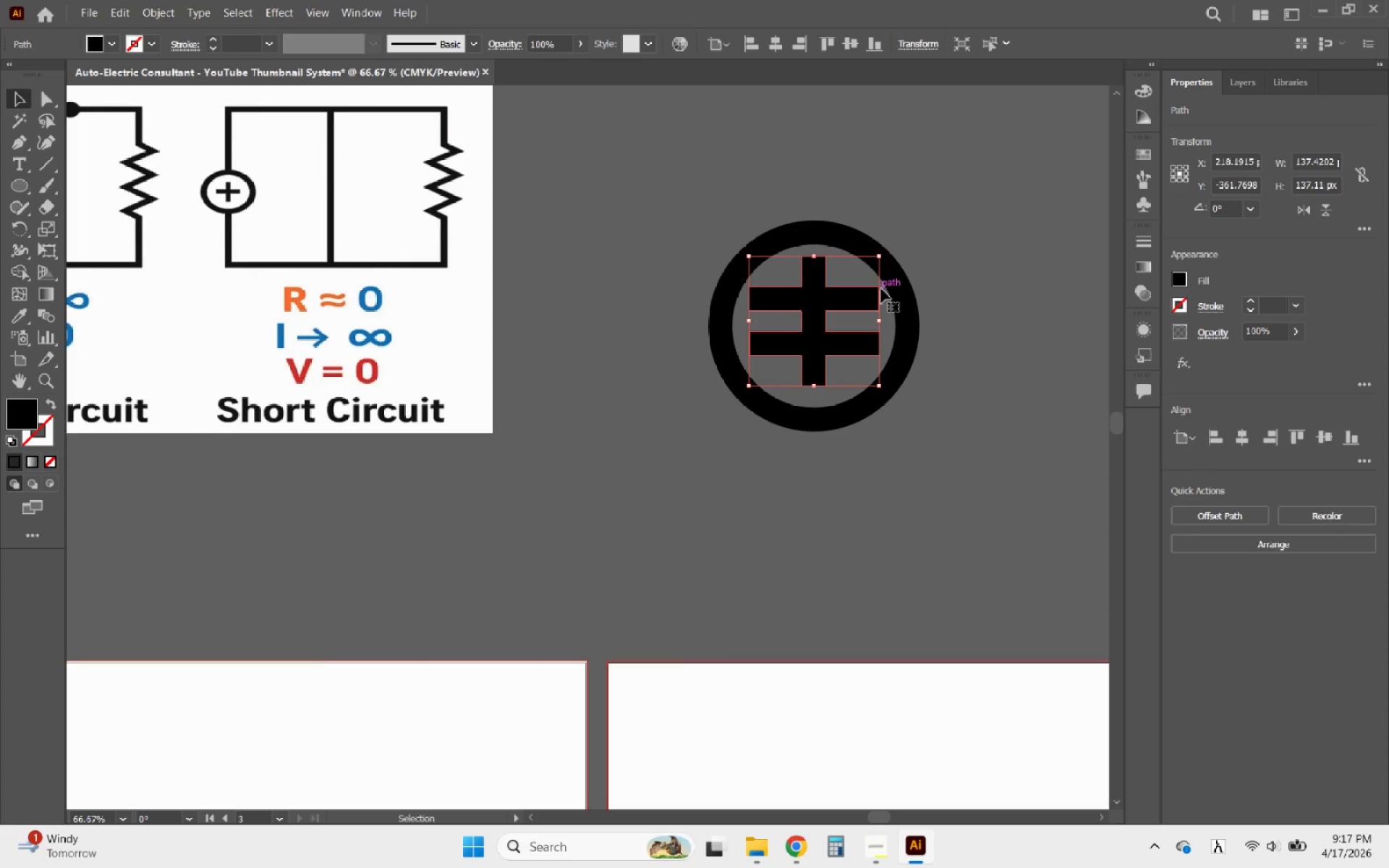 
hold_key(key=ShiftLeft, duration=0.55)
left_click([898, 286])
 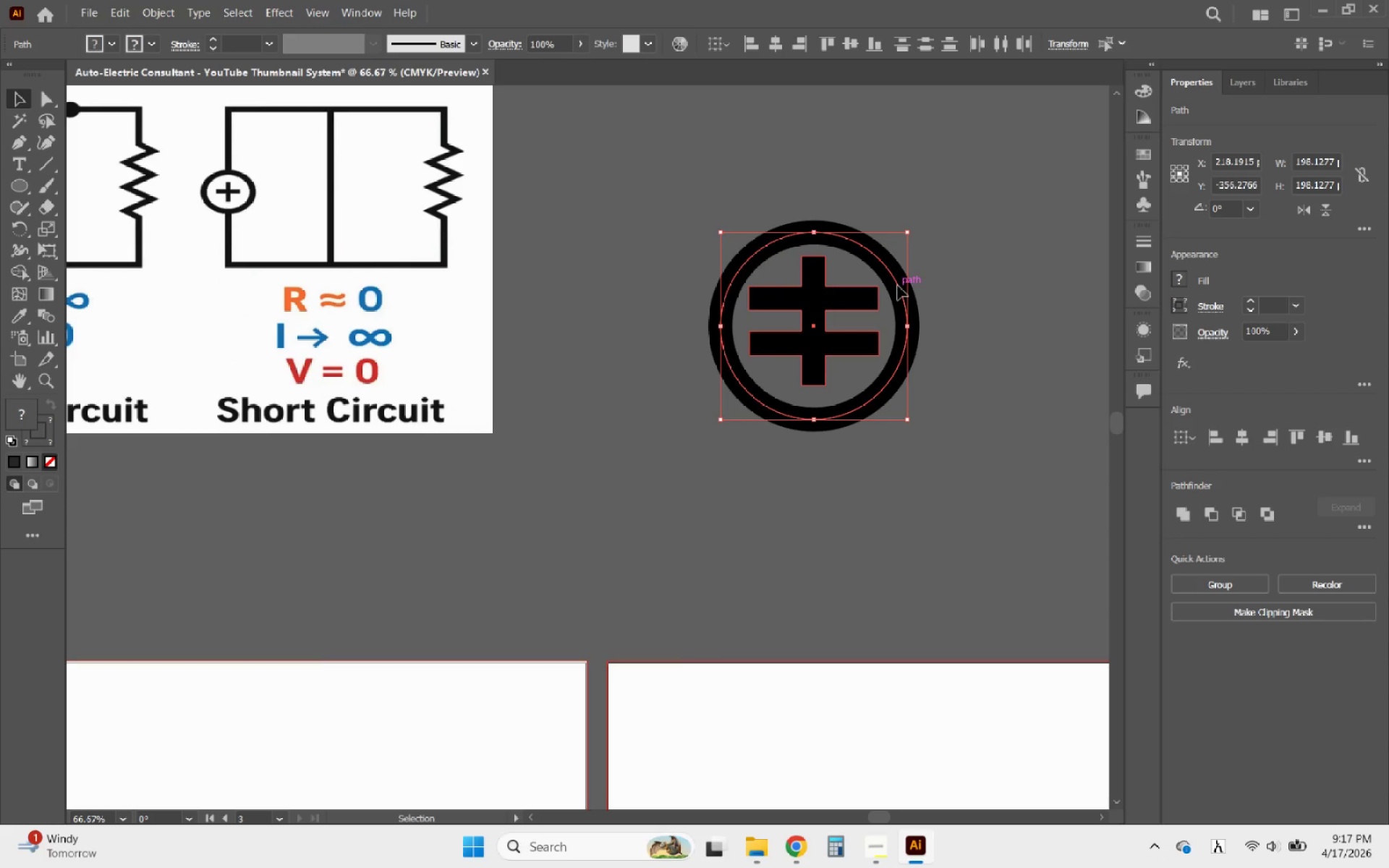 
left_click([898, 286])
 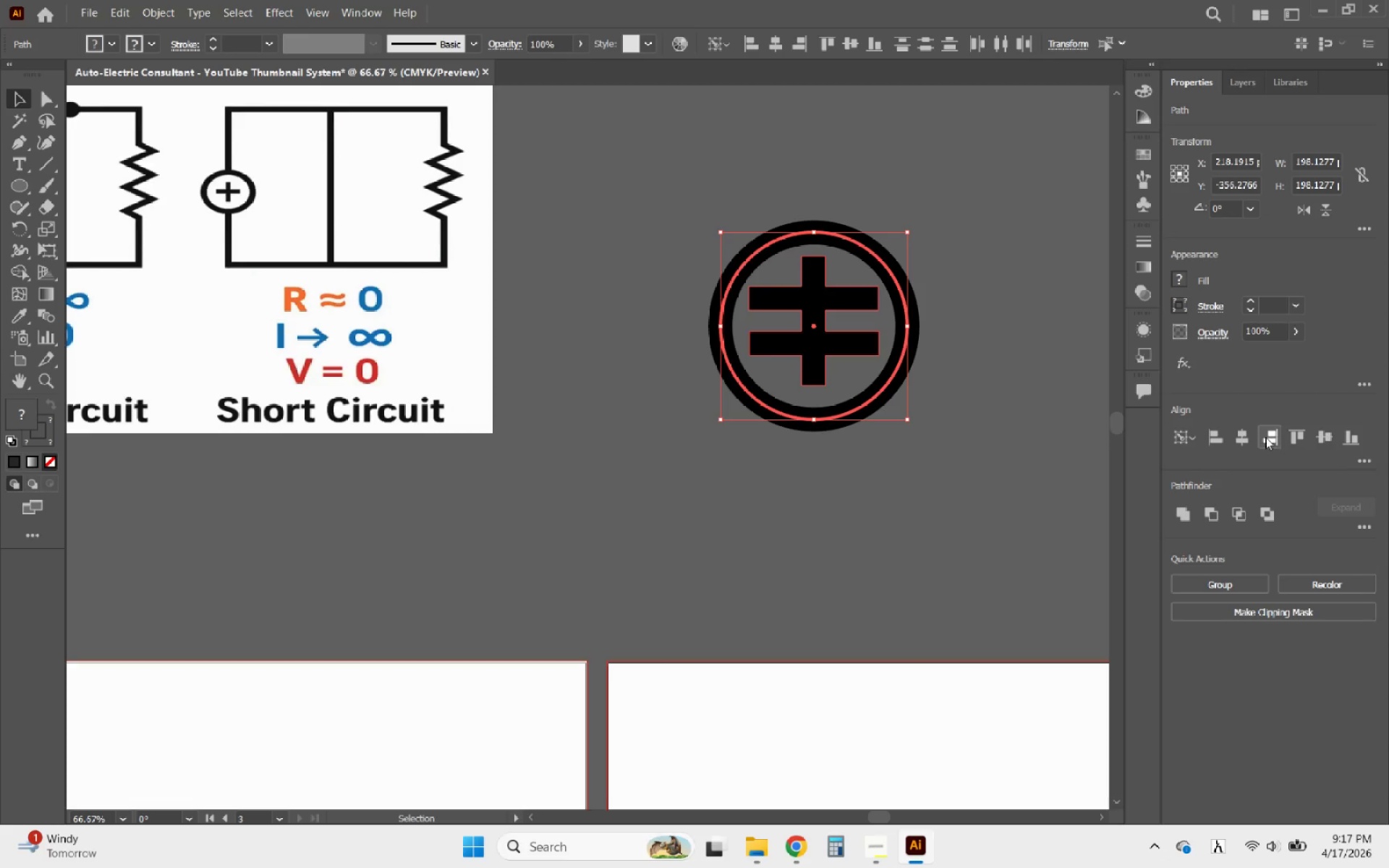 
left_click([1244, 437])
 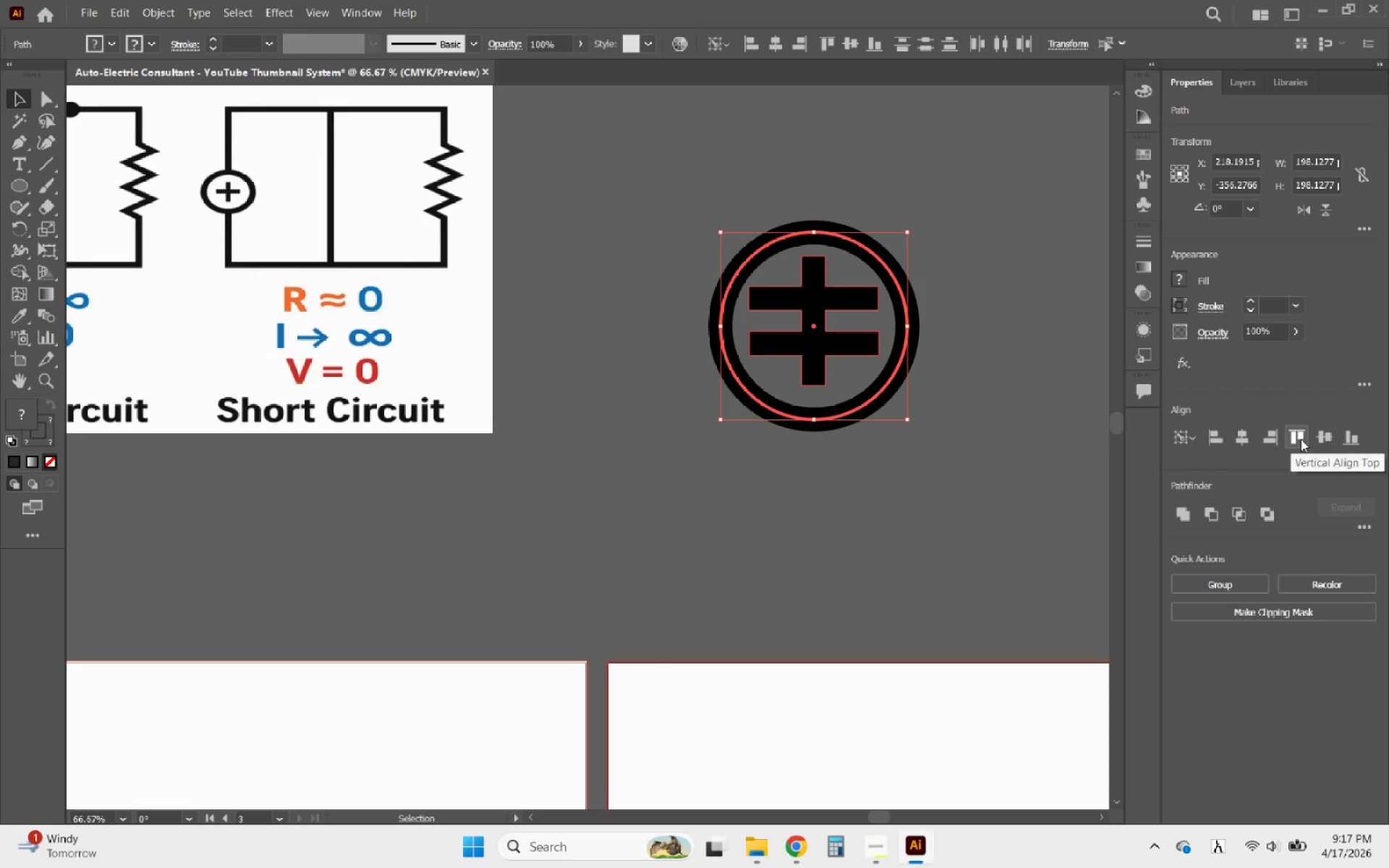 
left_click([1330, 439])
 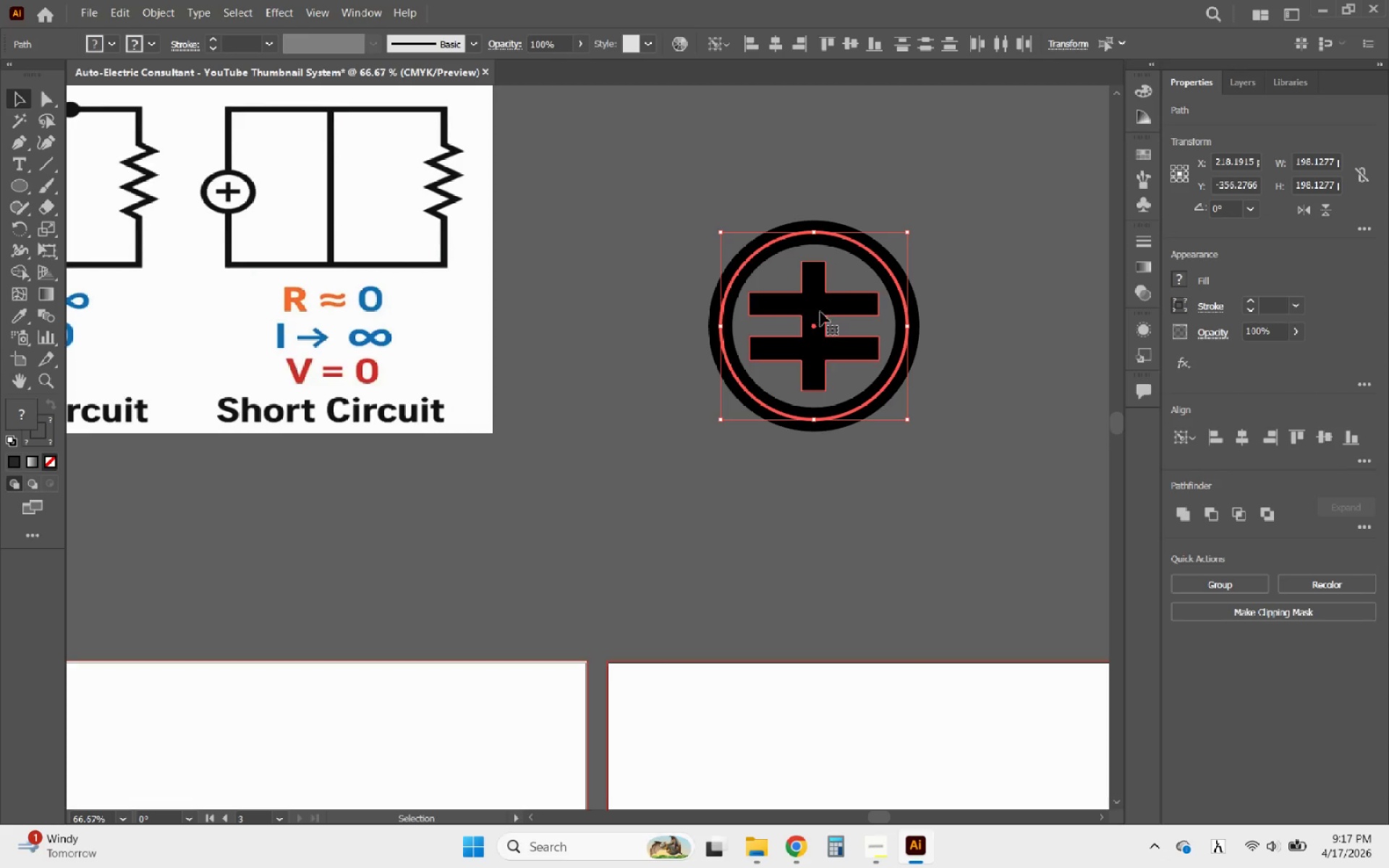 
hold_key(key=ShiftLeft, duration=0.5)
left_click([817, 299])
 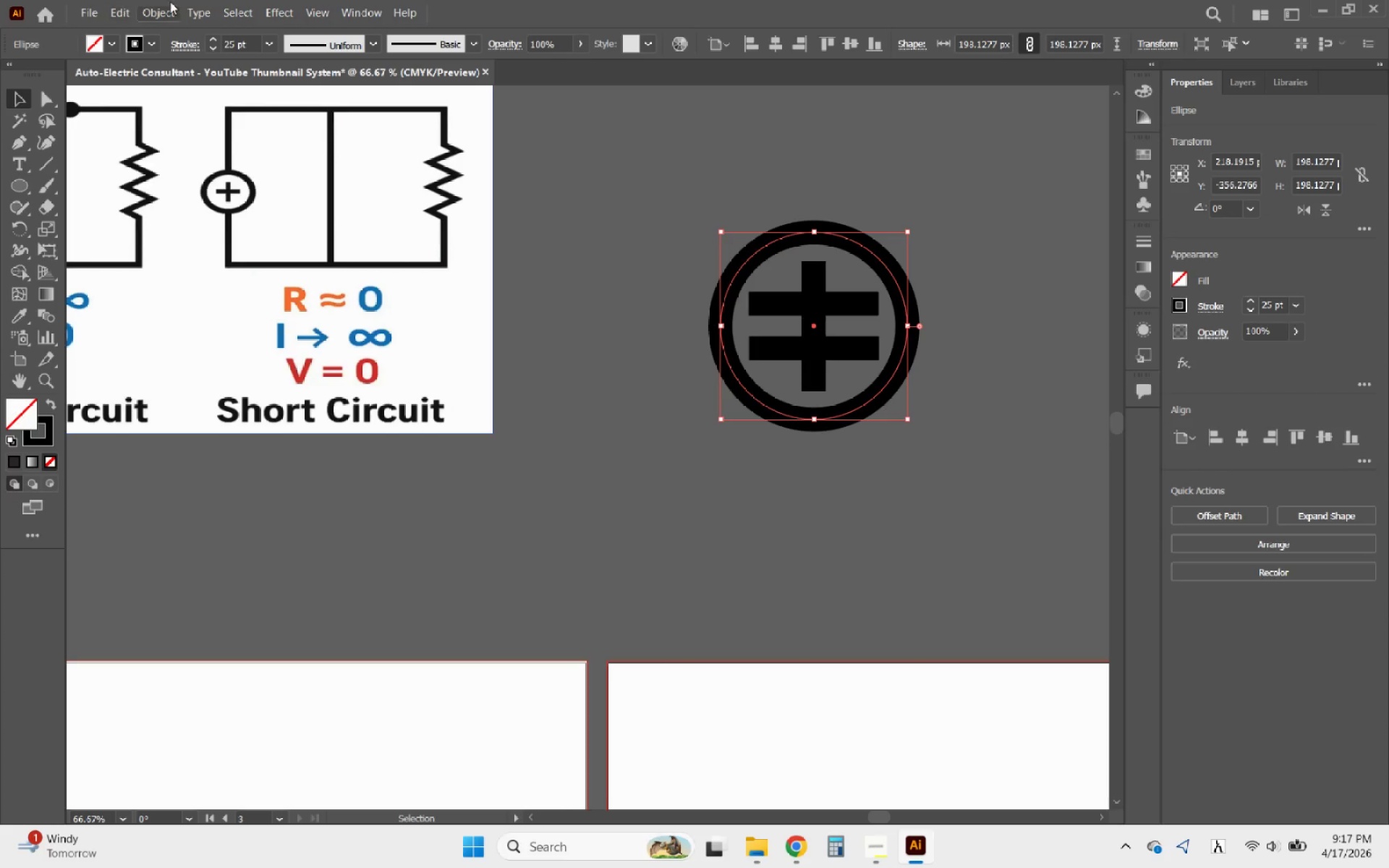 
left_click([150, 9])
 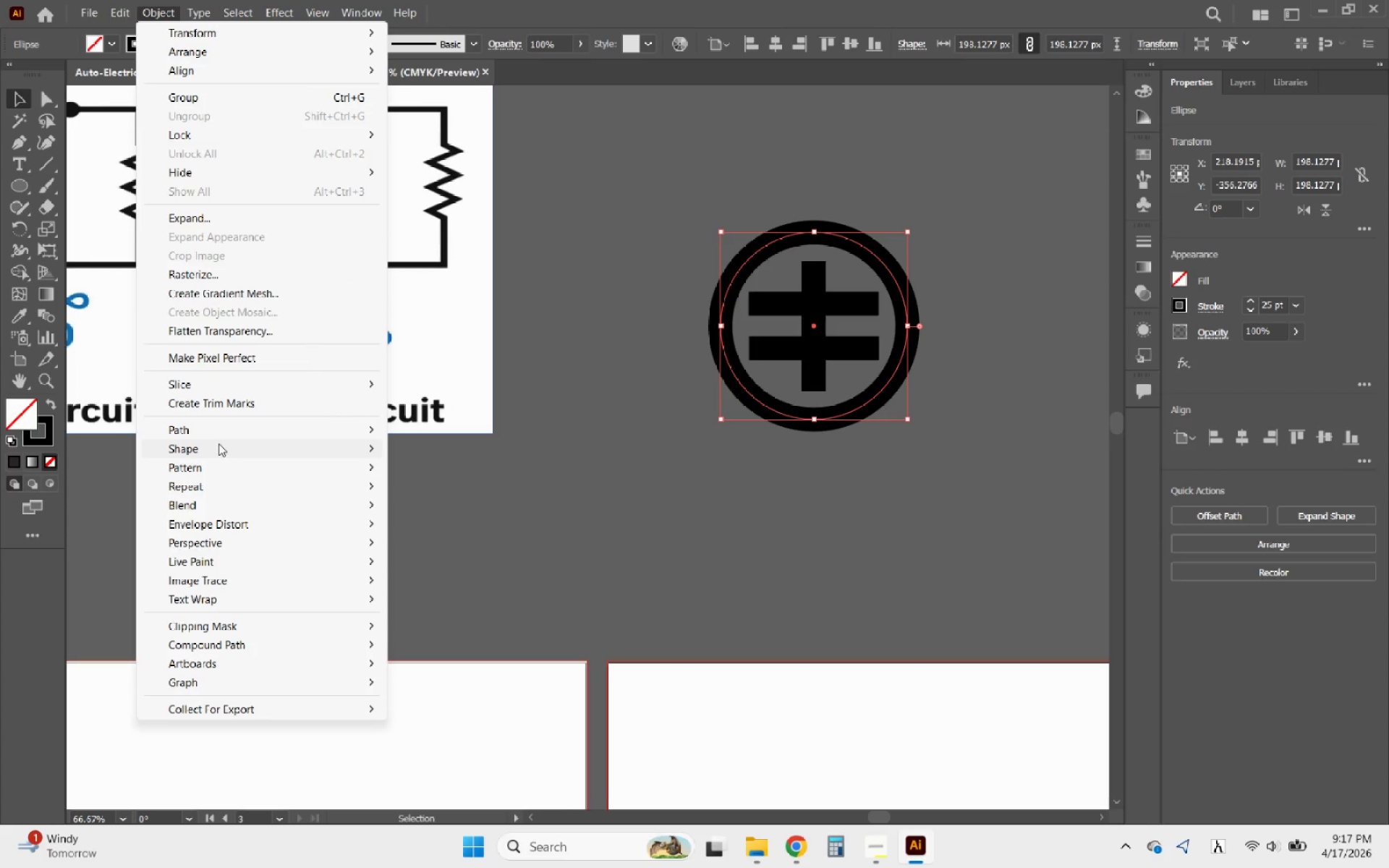 
left_click([205, 435])
 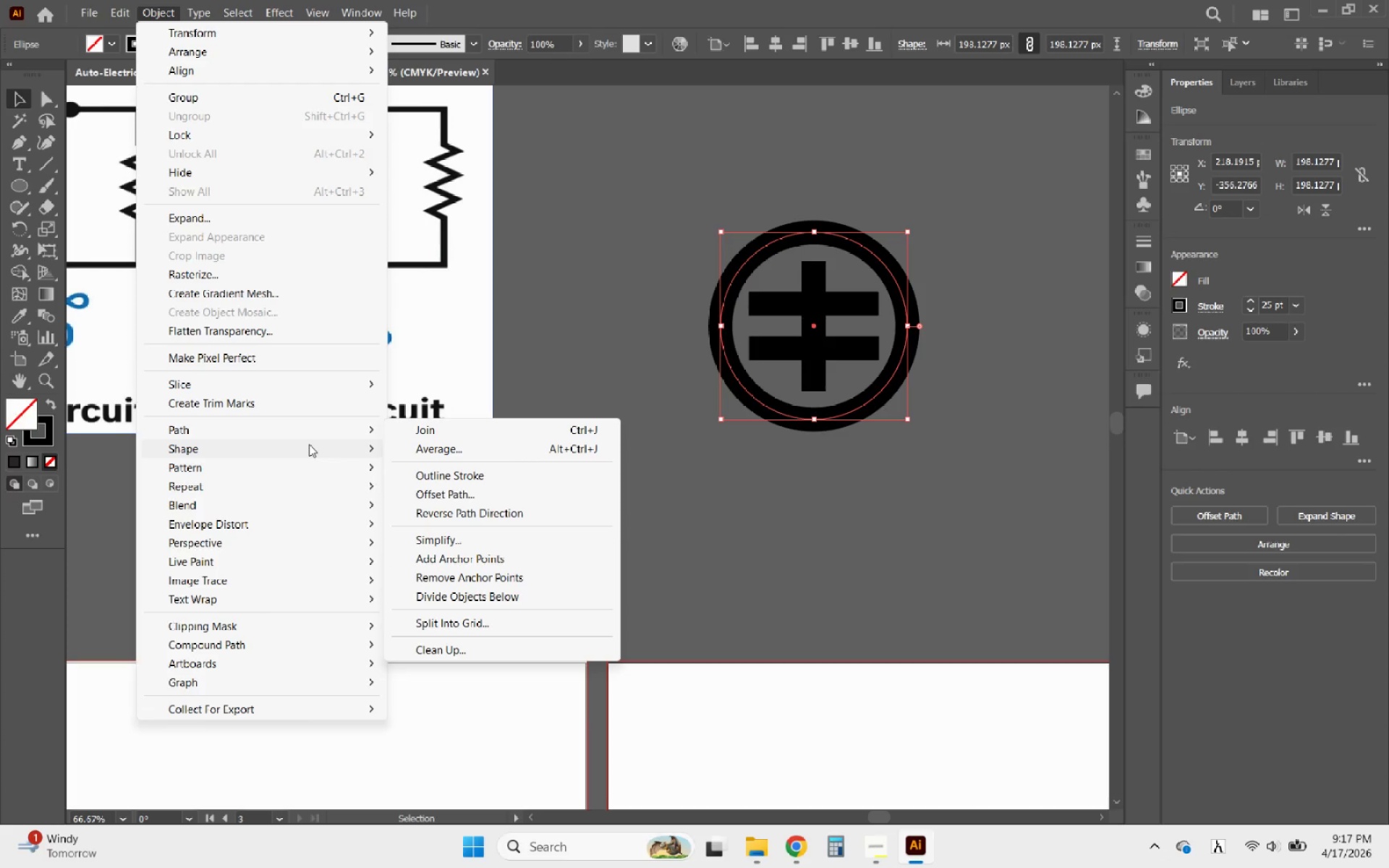 
left_click([261, 426])
 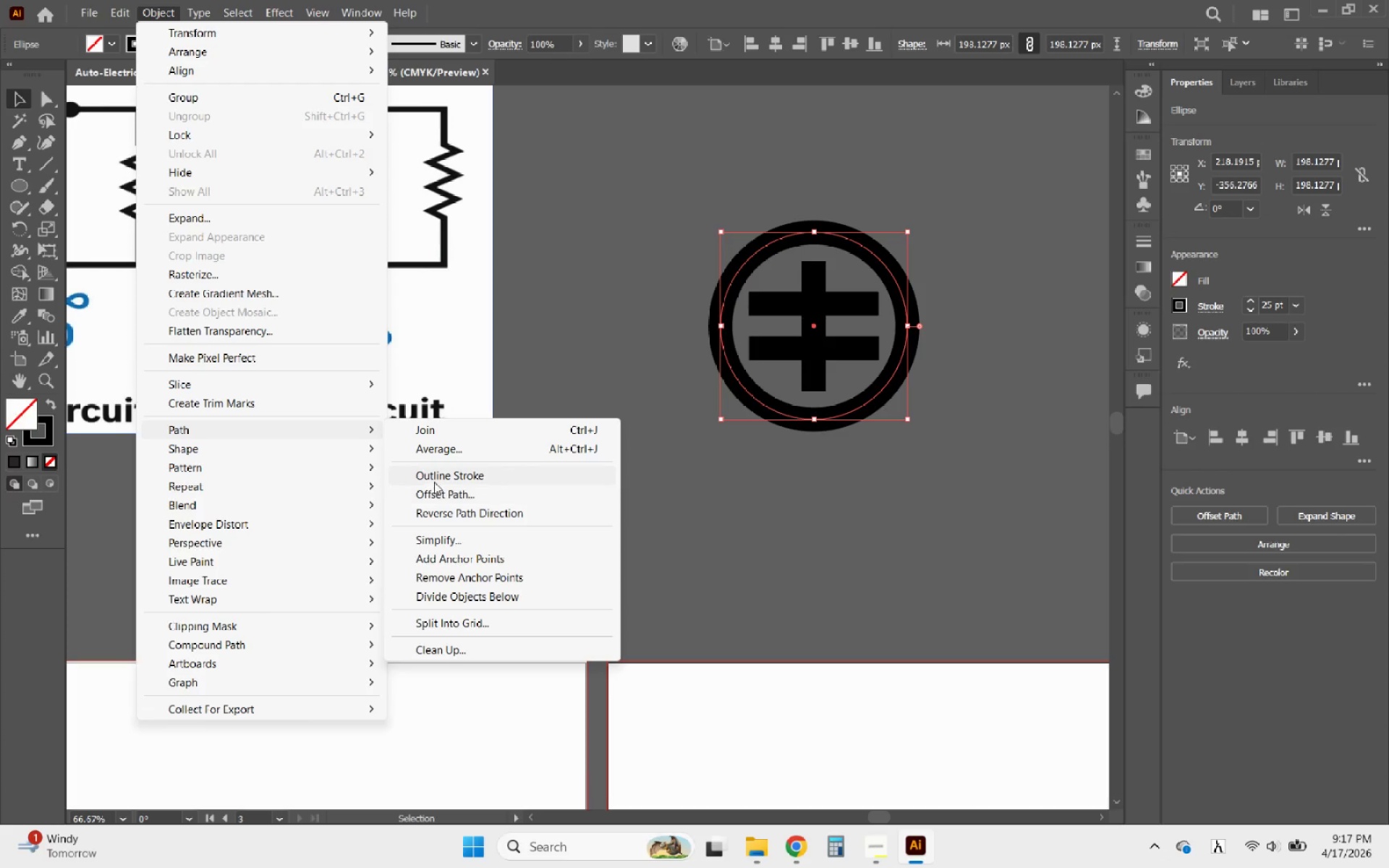 
left_click([441, 477])
 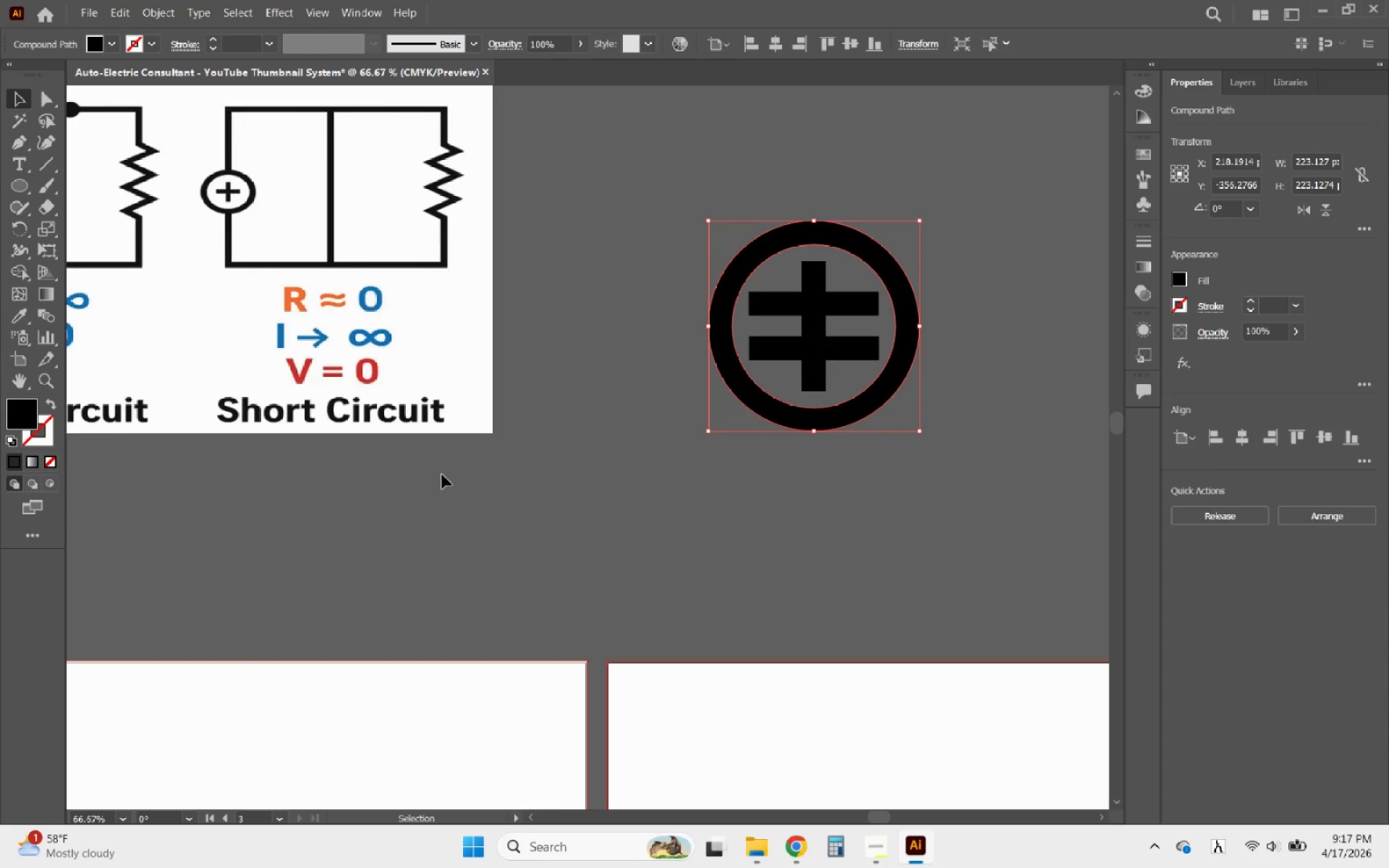 
hold_key(key=AltLeft, duration=0.45)
scroll: coordinate [708, 253], scroll_direction: down, amount: 2.0
 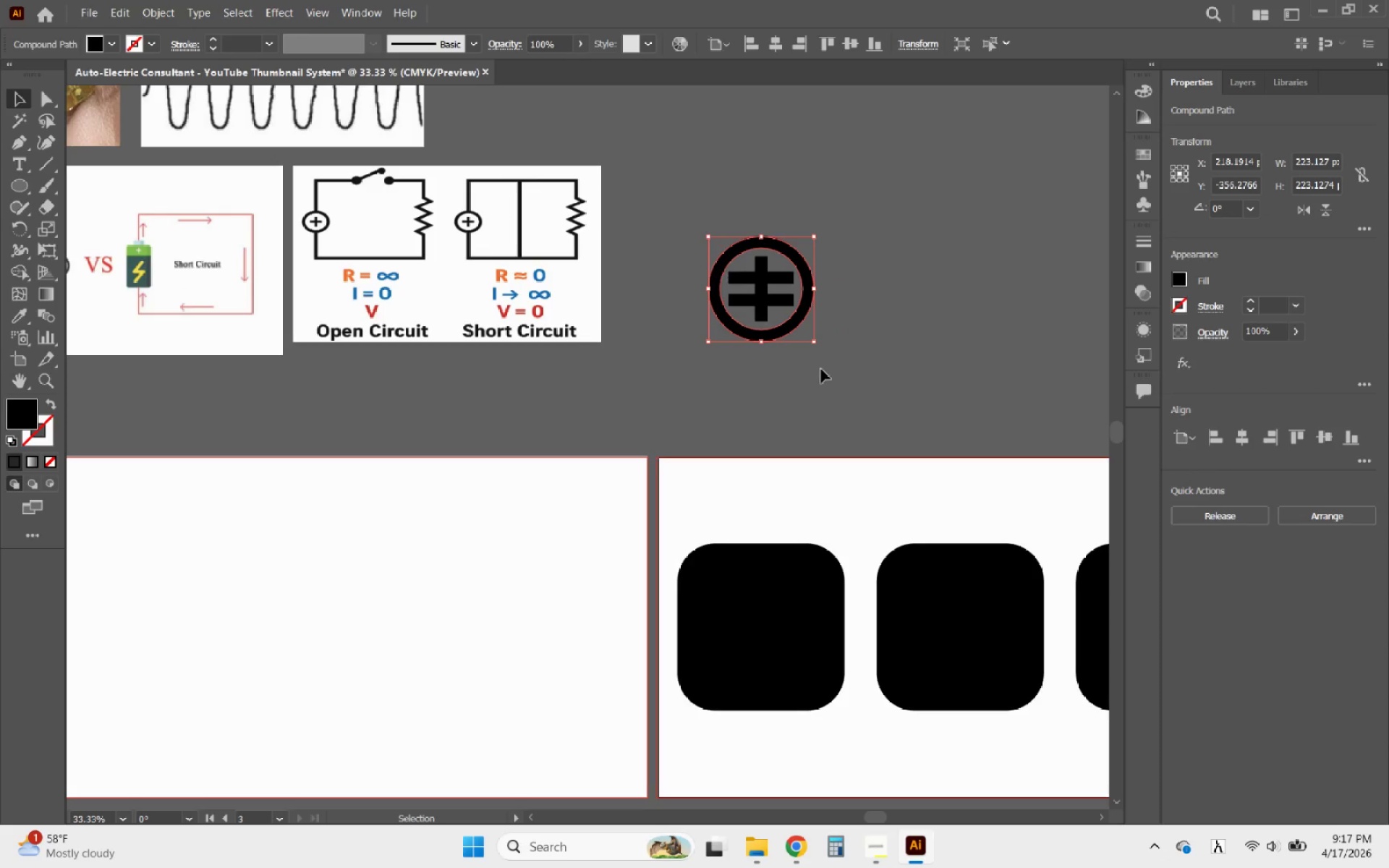 
left_click_drag(start_coordinate=[821, 369], to_coordinate=[723, 275])
 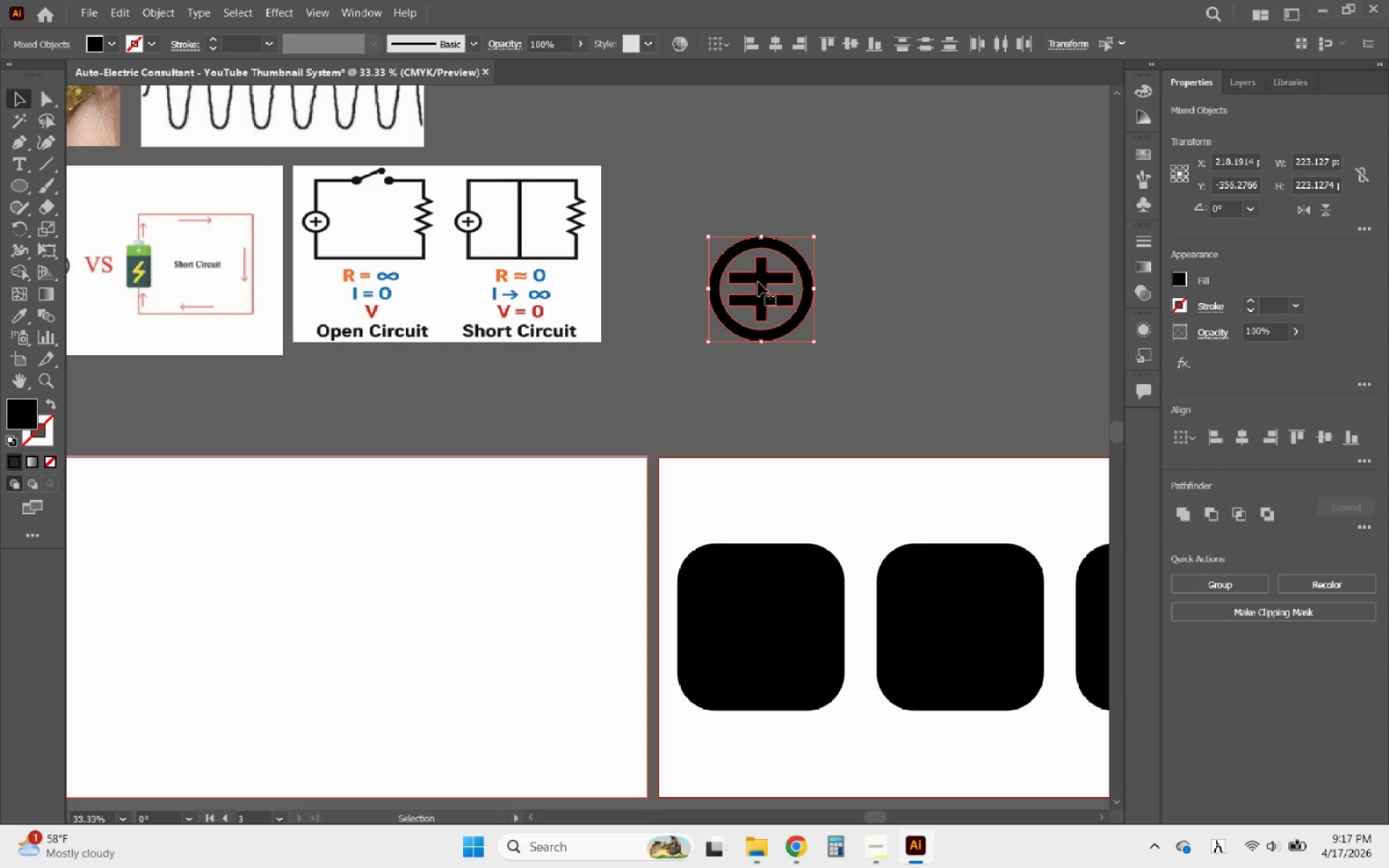 
left_click_drag(start_coordinate=[758, 282], to_coordinate=[748, 604])
 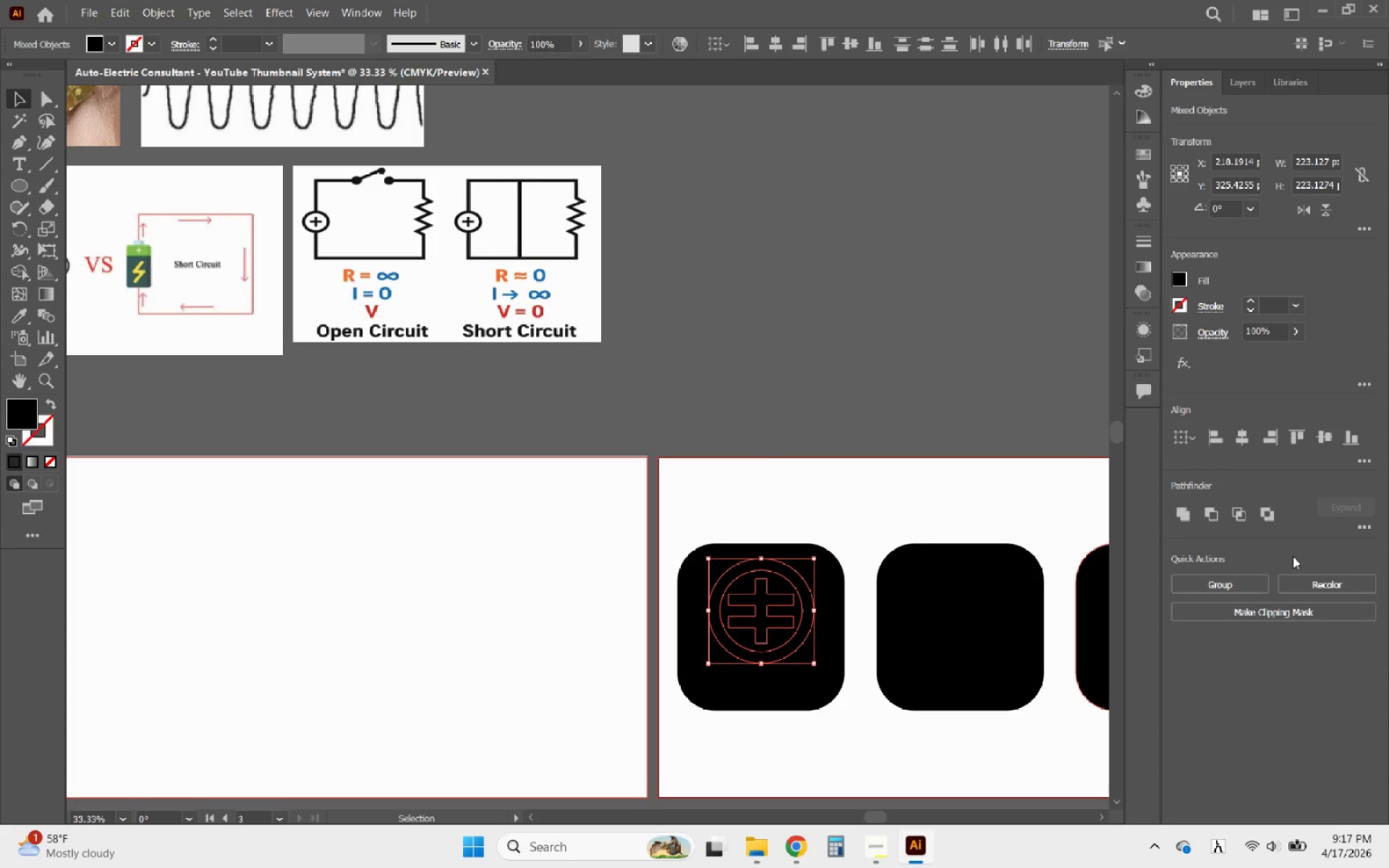 
hold_key(key=ShiftLeft, duration=1.16)
 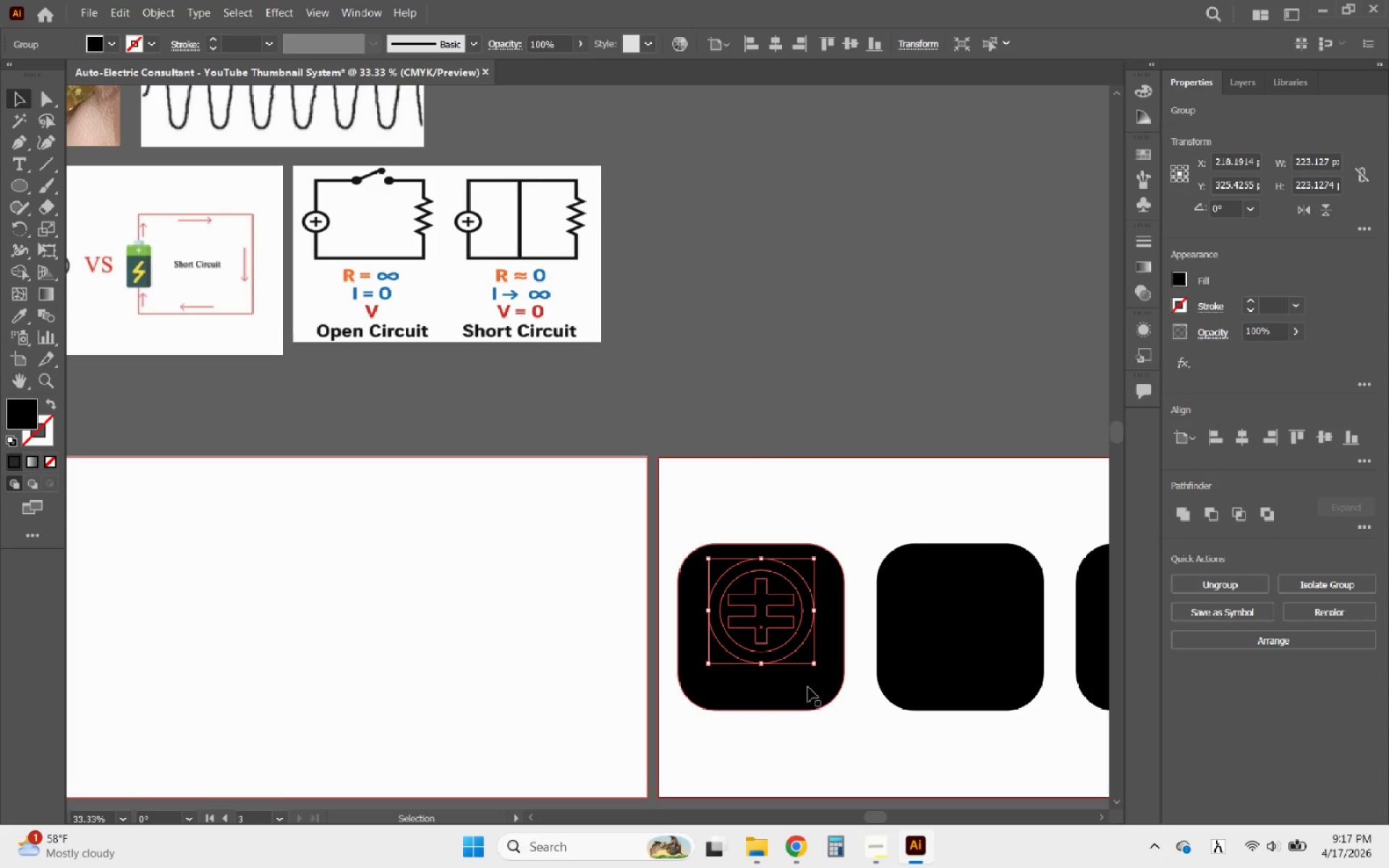 
hold_key(key=AltLeft, duration=1.05)
scroll: coordinate [786, 715], scroll_direction: down, amount: 1.0
 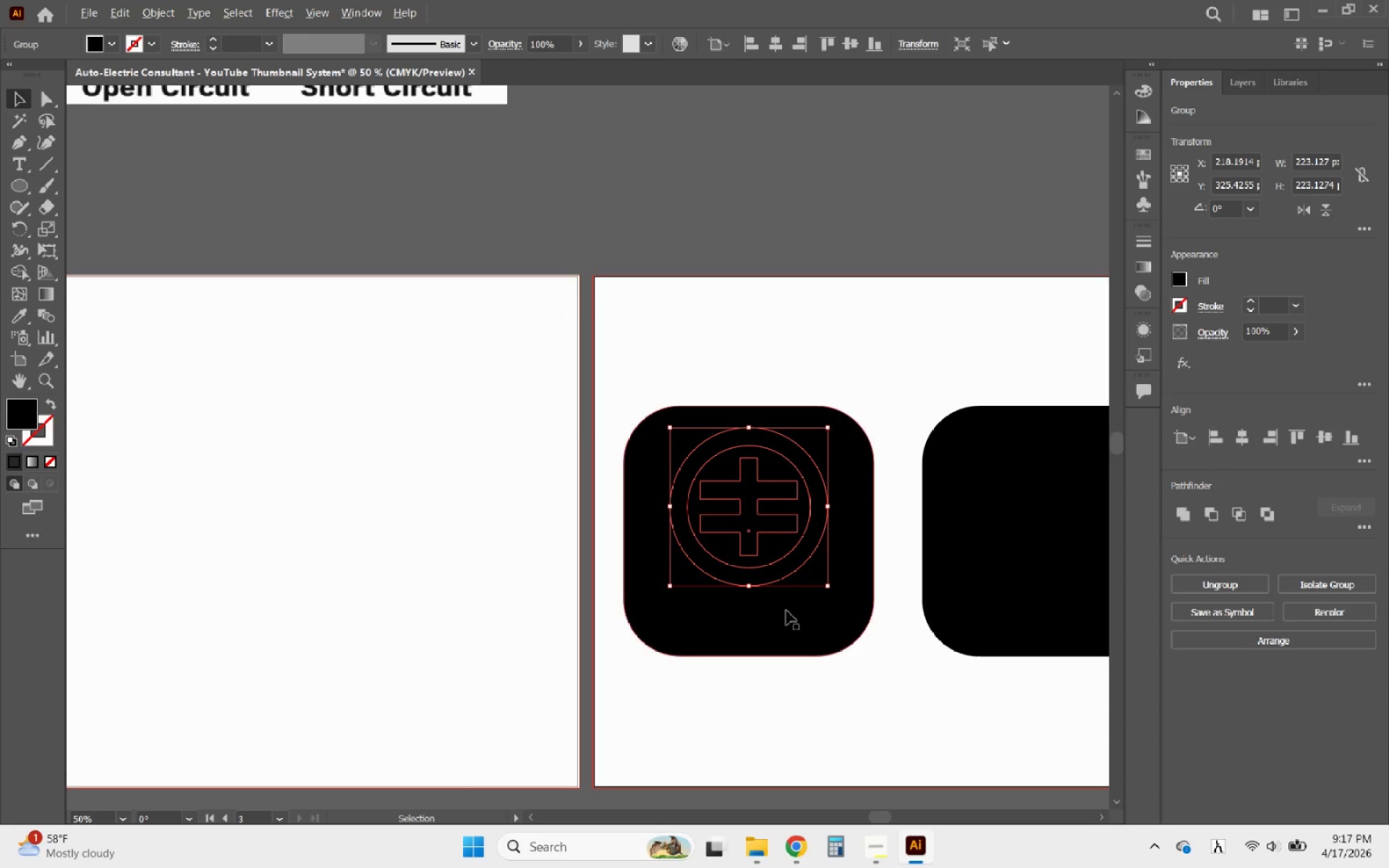 
scroll: coordinate [786, 610], scroll_direction: up, amount: 2.0
 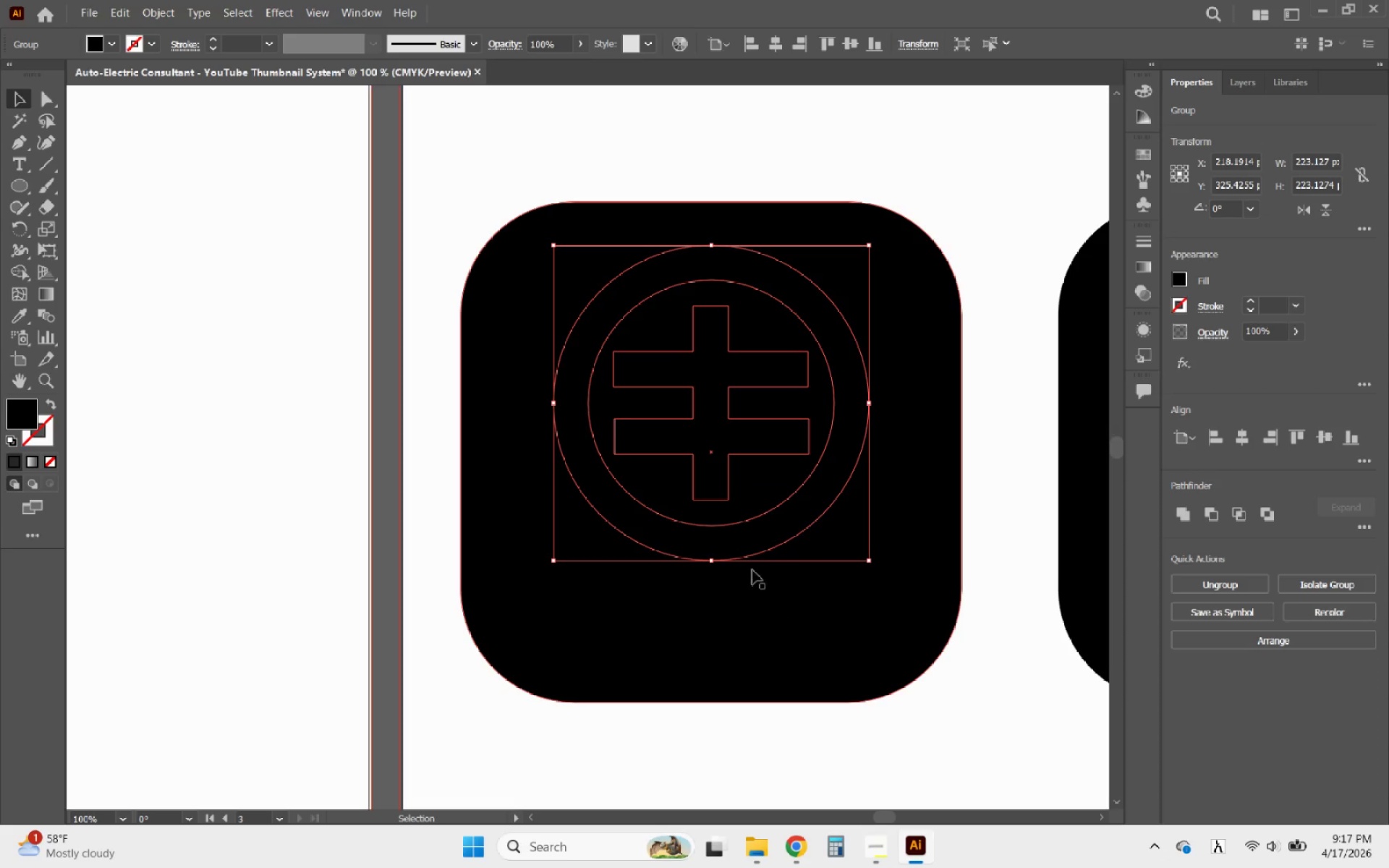 
hold_key(key=ShiftLeft, duration=1.72)
left_click_drag(start_coordinate=[713, 562], to_coordinate=[681, 603])
 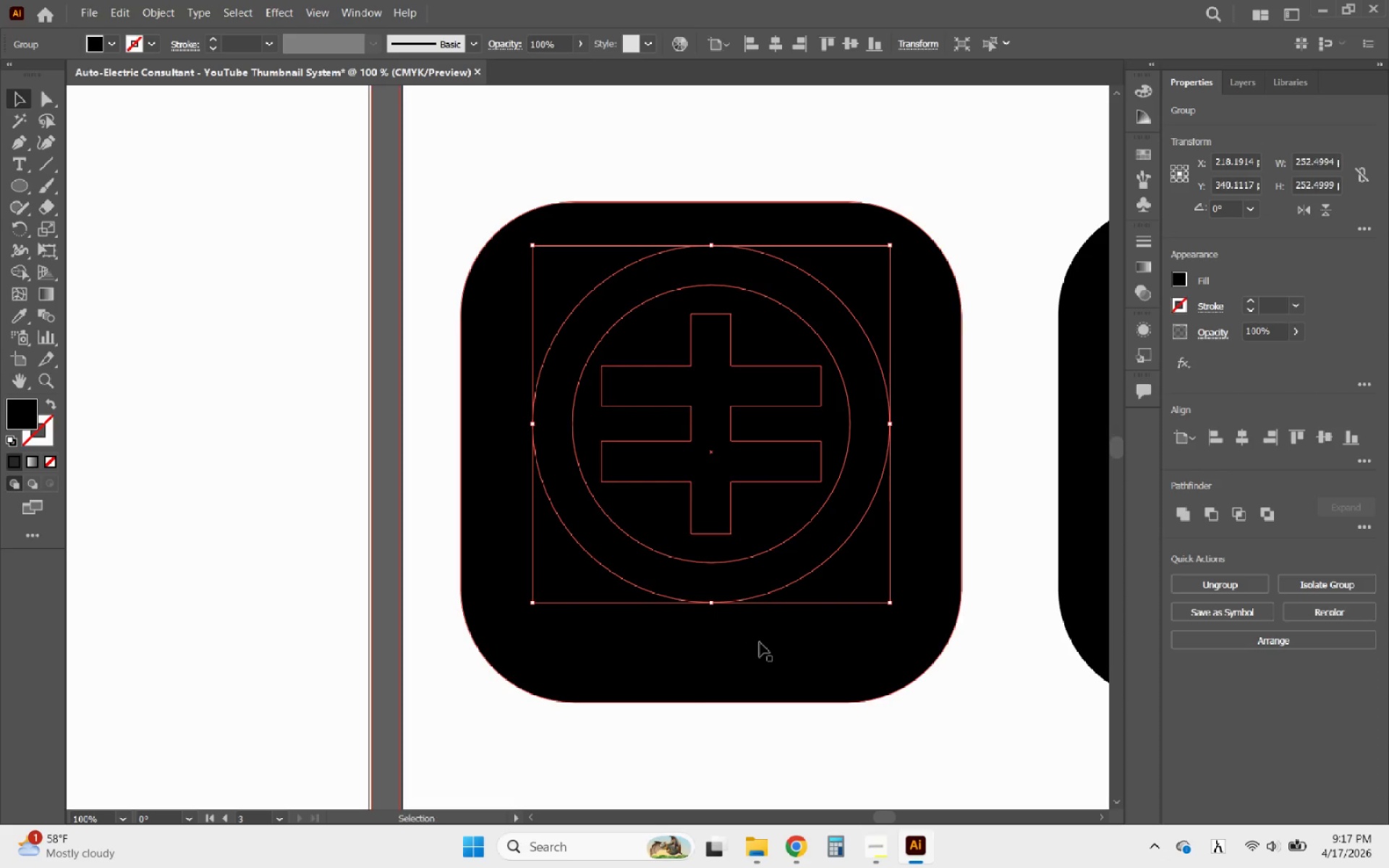 
hold_key(key=ShiftLeft, duration=0.45)
left_click([765, 647])
 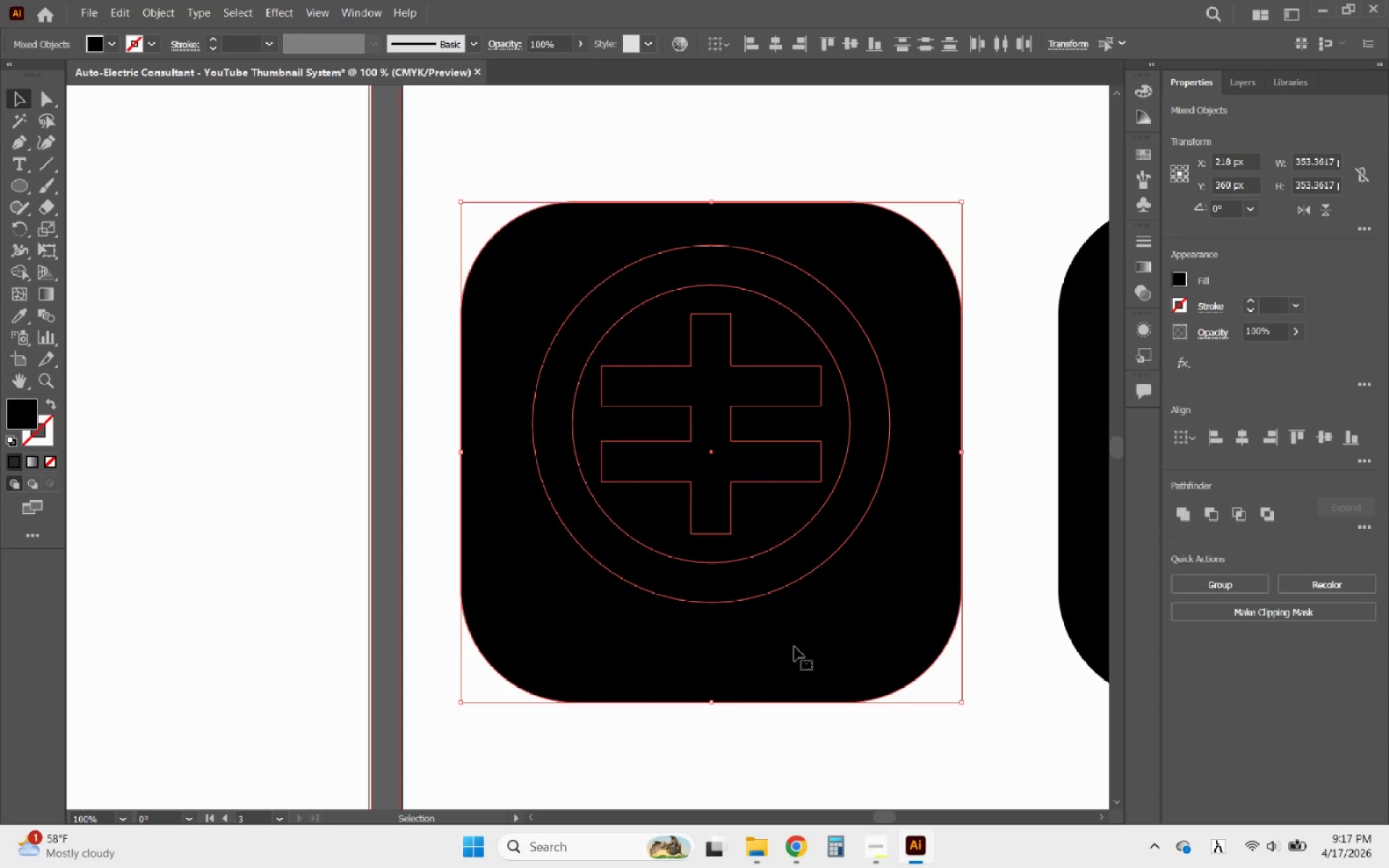 
left_click([794, 647])
 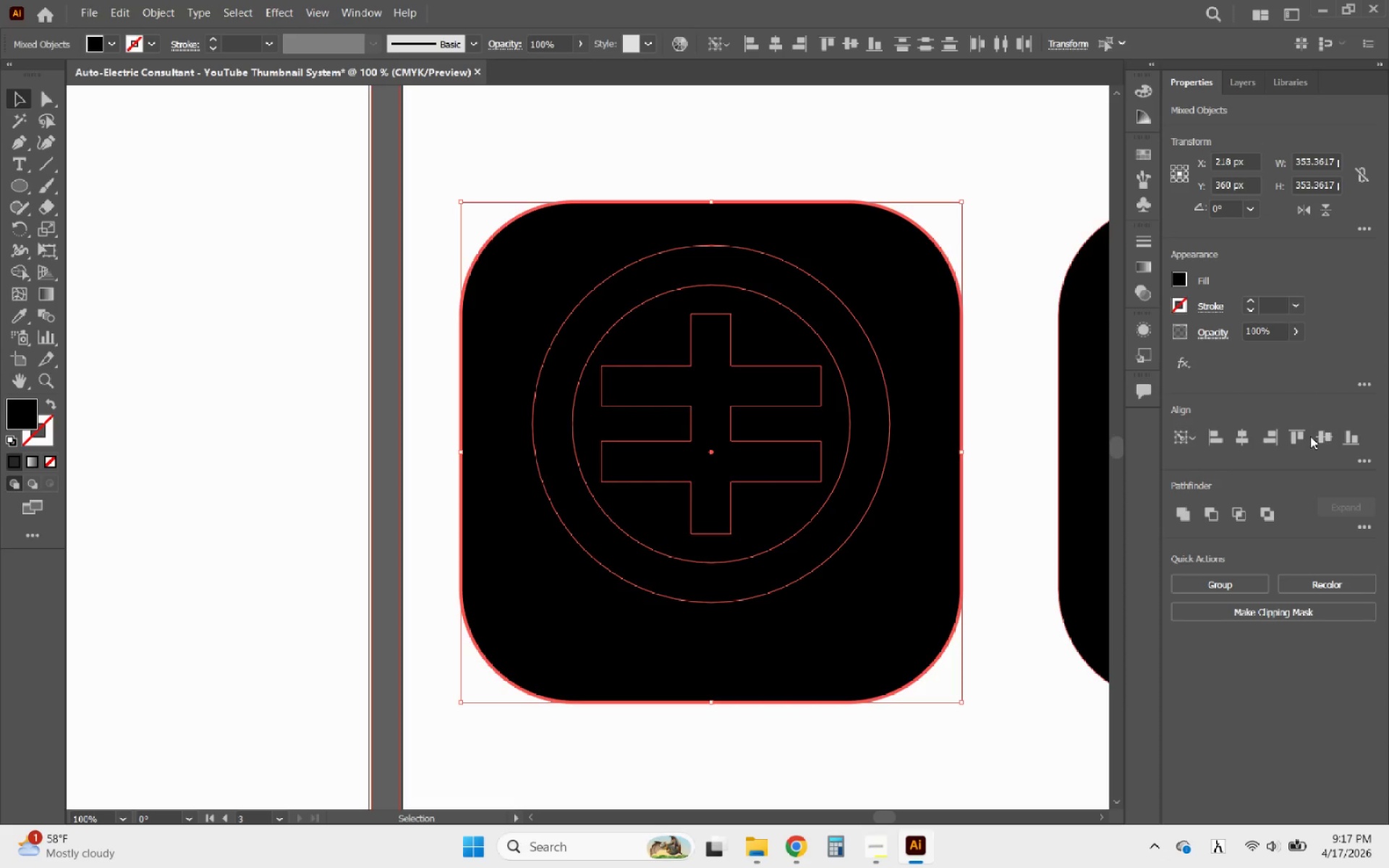 
left_click([1322, 436])
 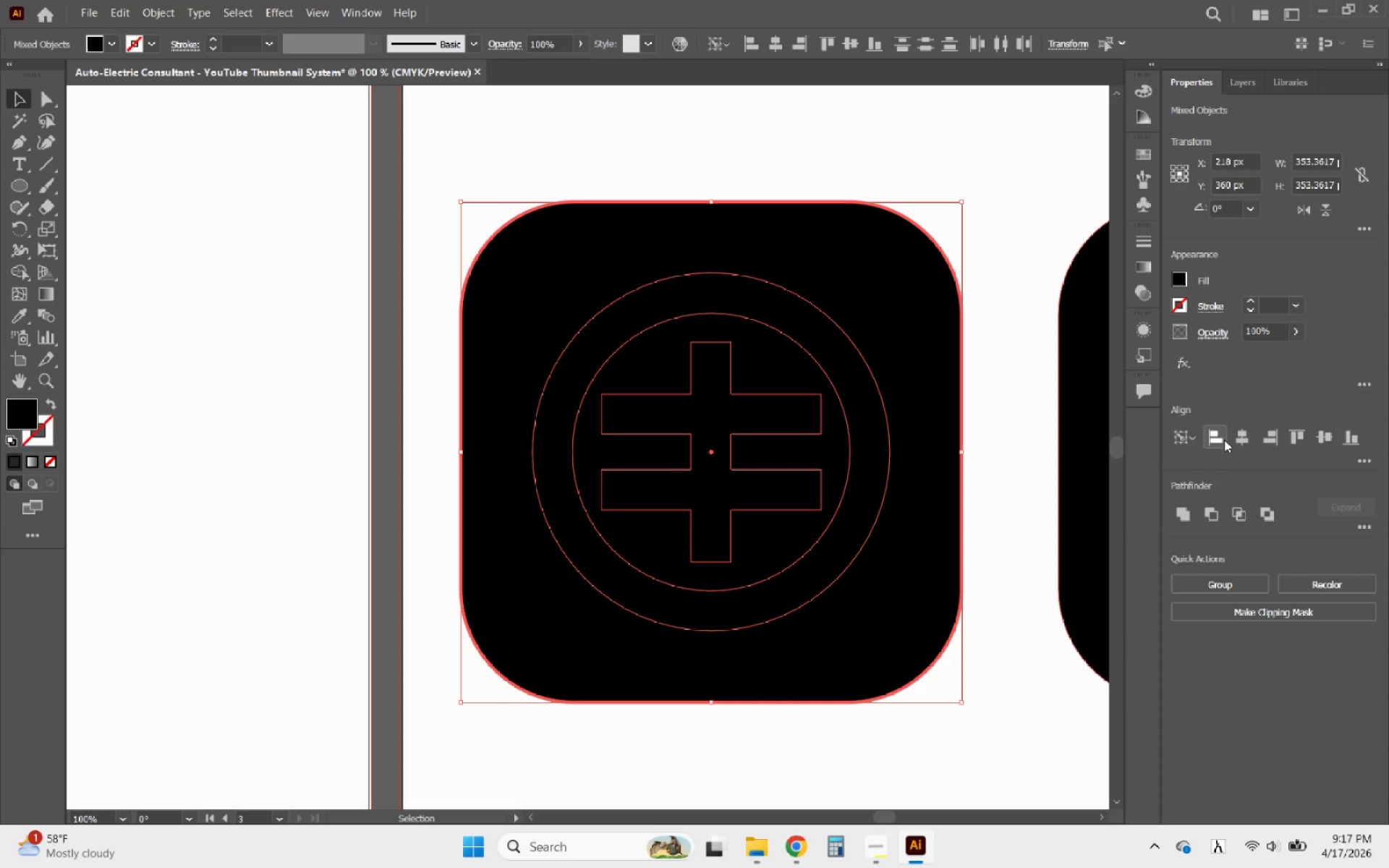 
left_click([1235, 439])
 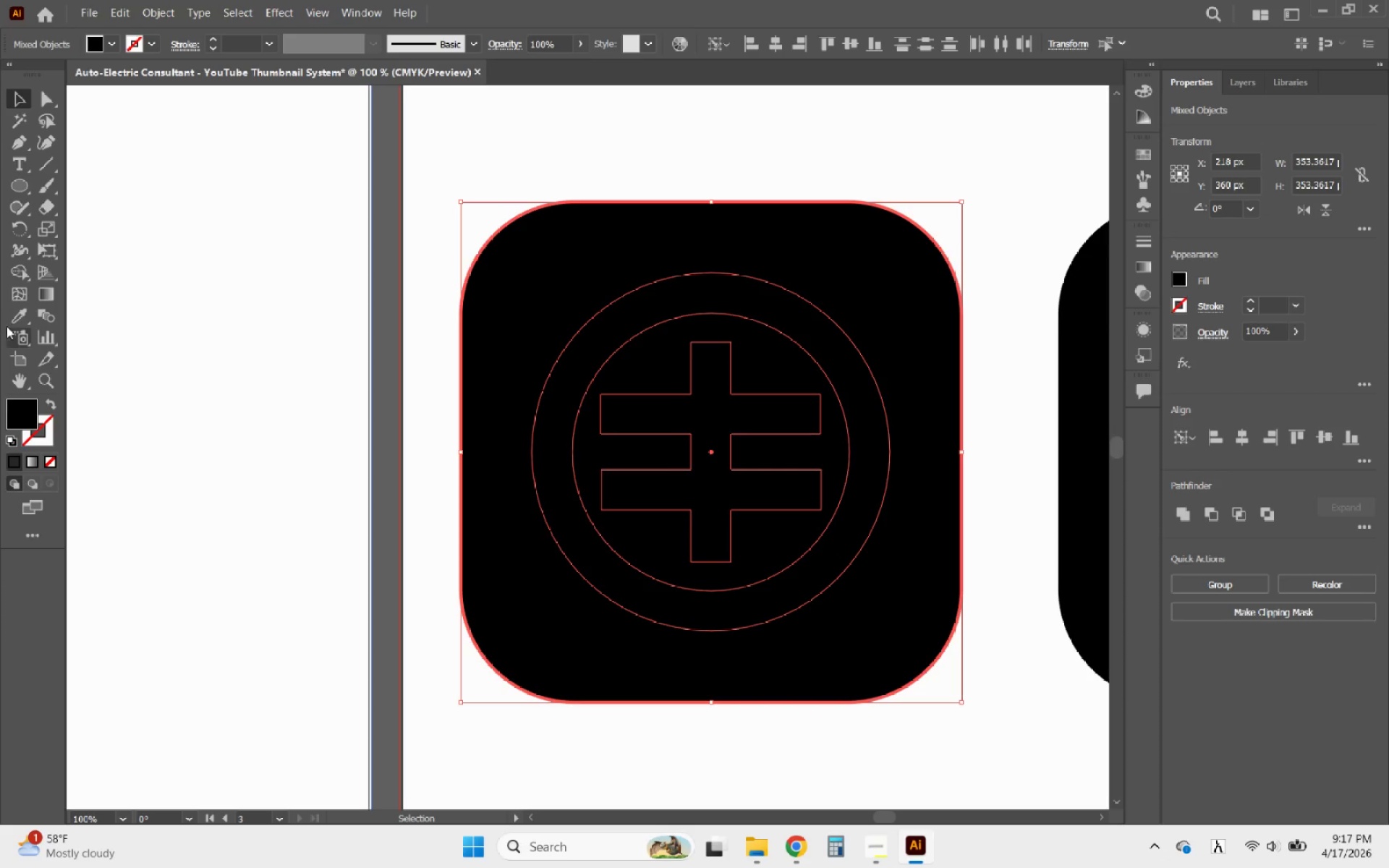 
left_click([16, 264])
 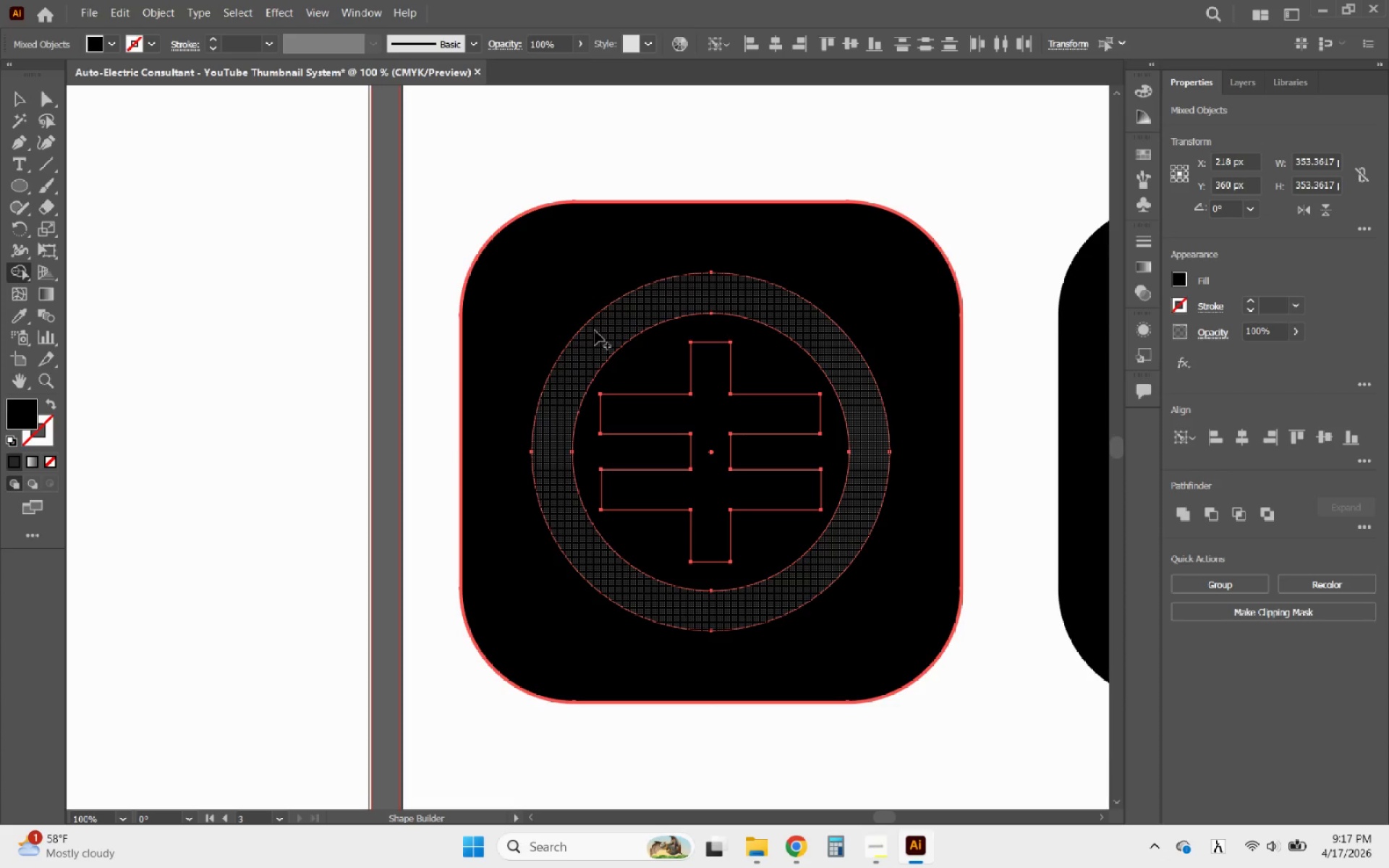 
left_click_drag(start_coordinate=[644, 322], to_coordinate=[613, 333])
 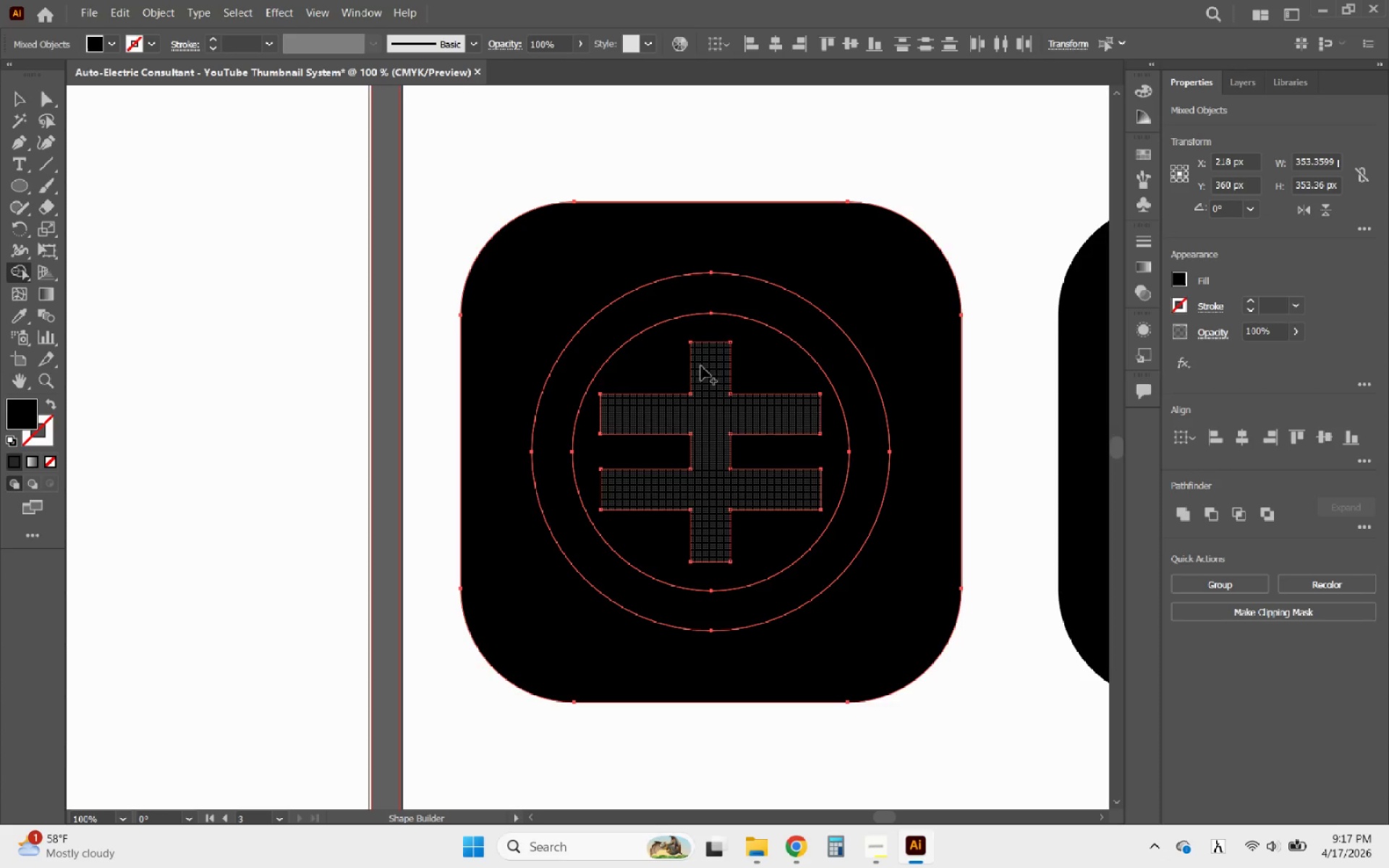 
left_click_drag(start_coordinate=[701, 366], to_coordinate=[705, 400])
 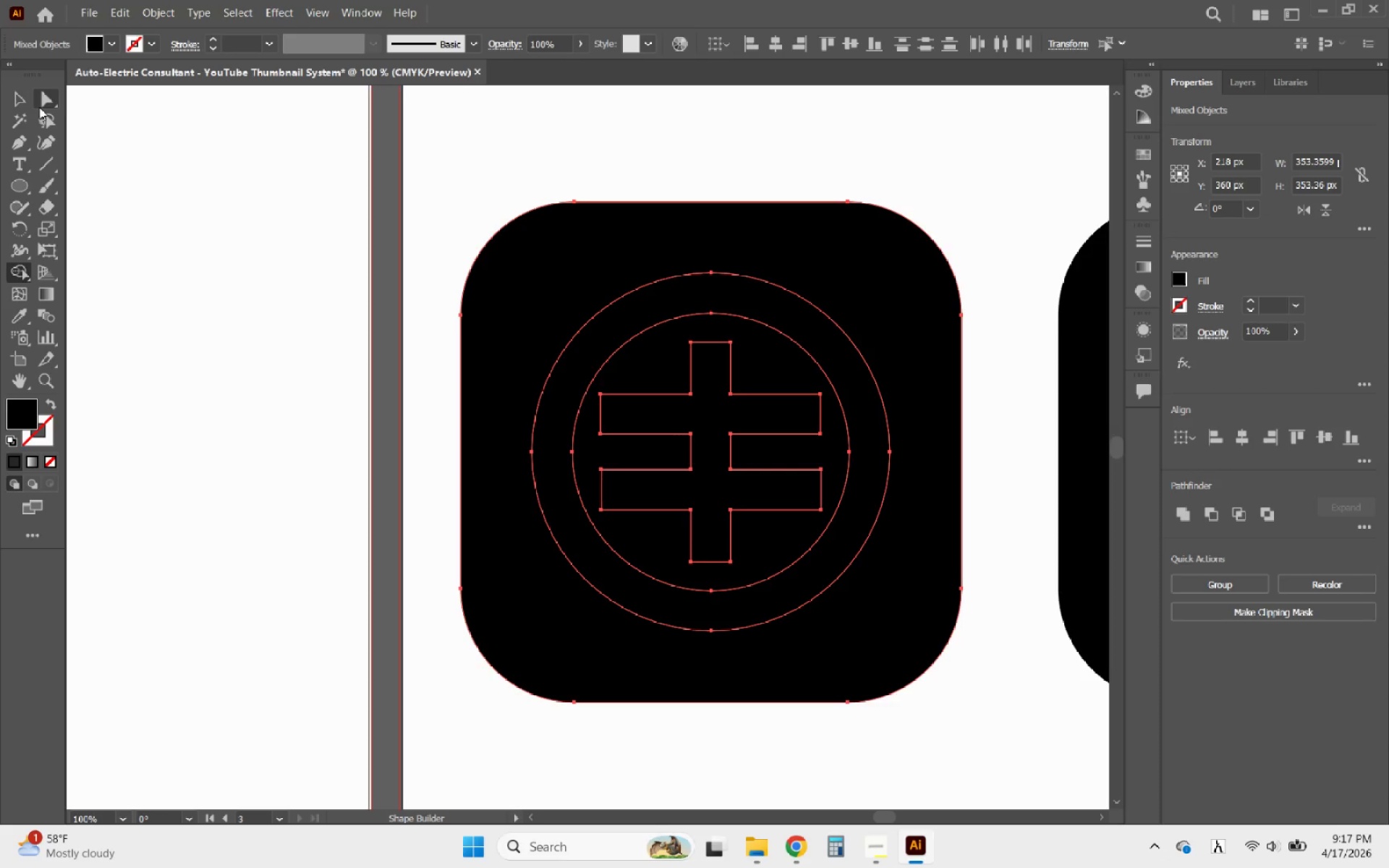 
left_click([24, 97])
 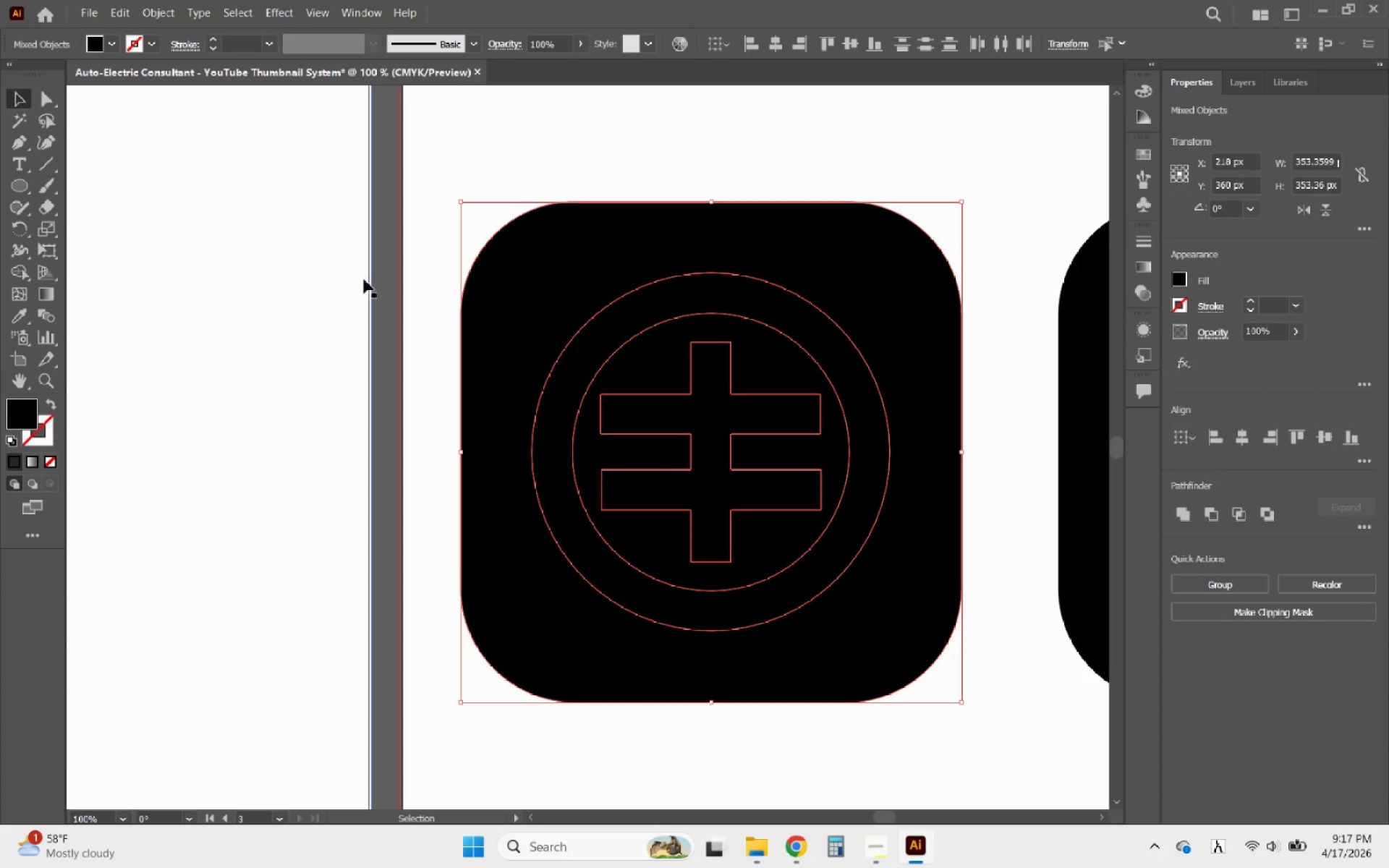 
left_click([385, 284])
 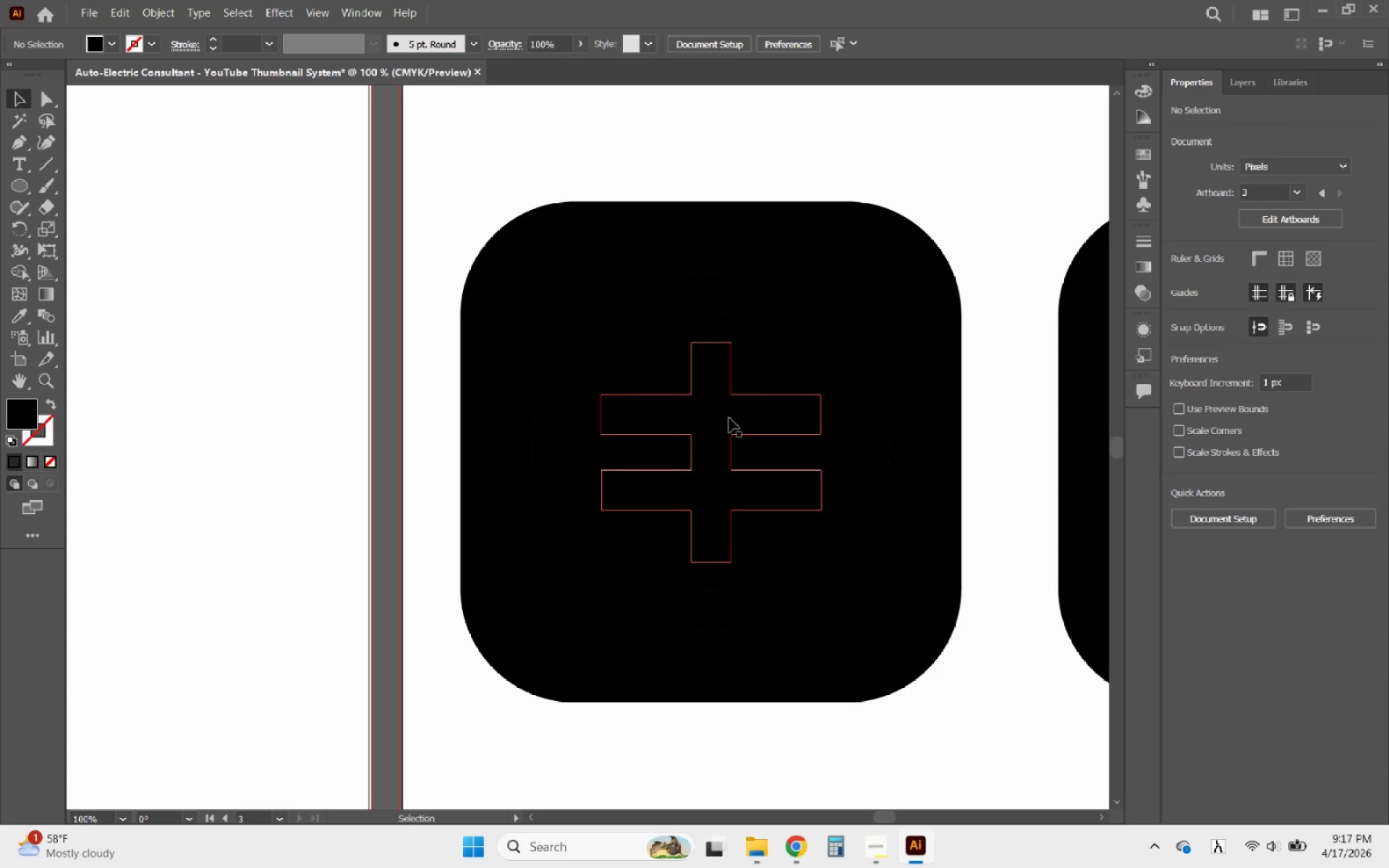 
left_click([702, 404])
 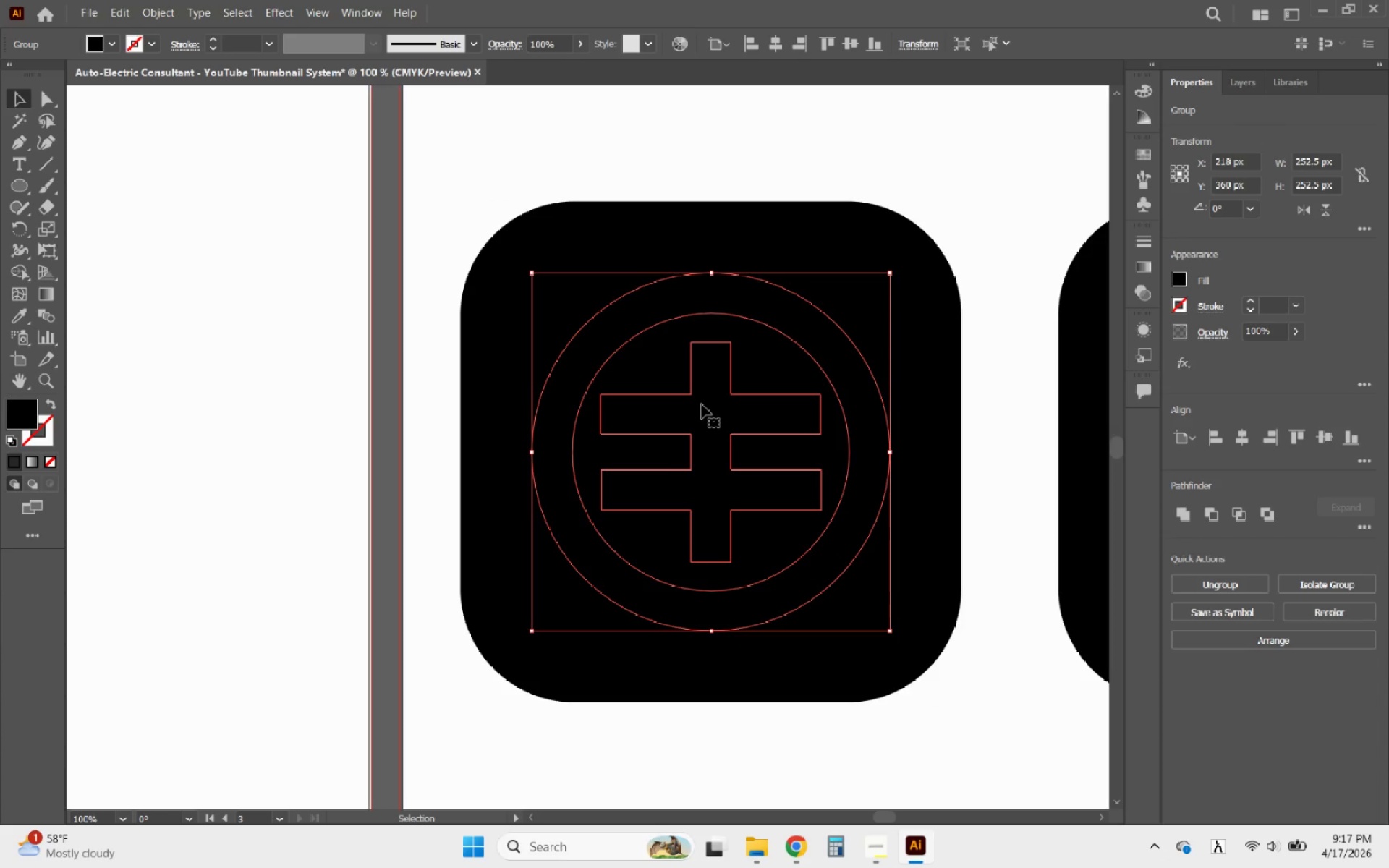 
left_click_drag(start_coordinate=[702, 404], to_coordinate=[798, 373])
 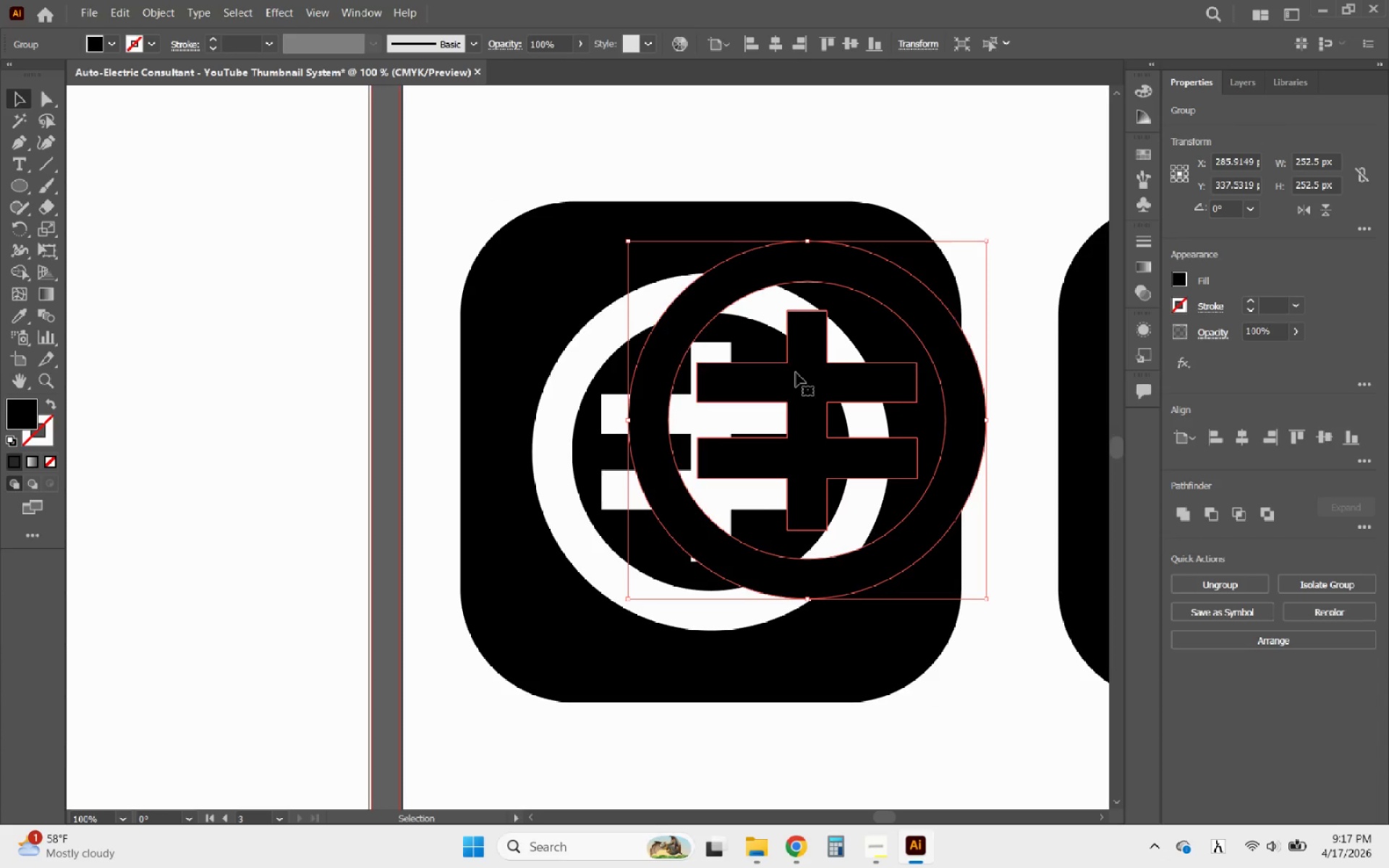 
hold_key(key=ControlLeft, duration=0.41)
 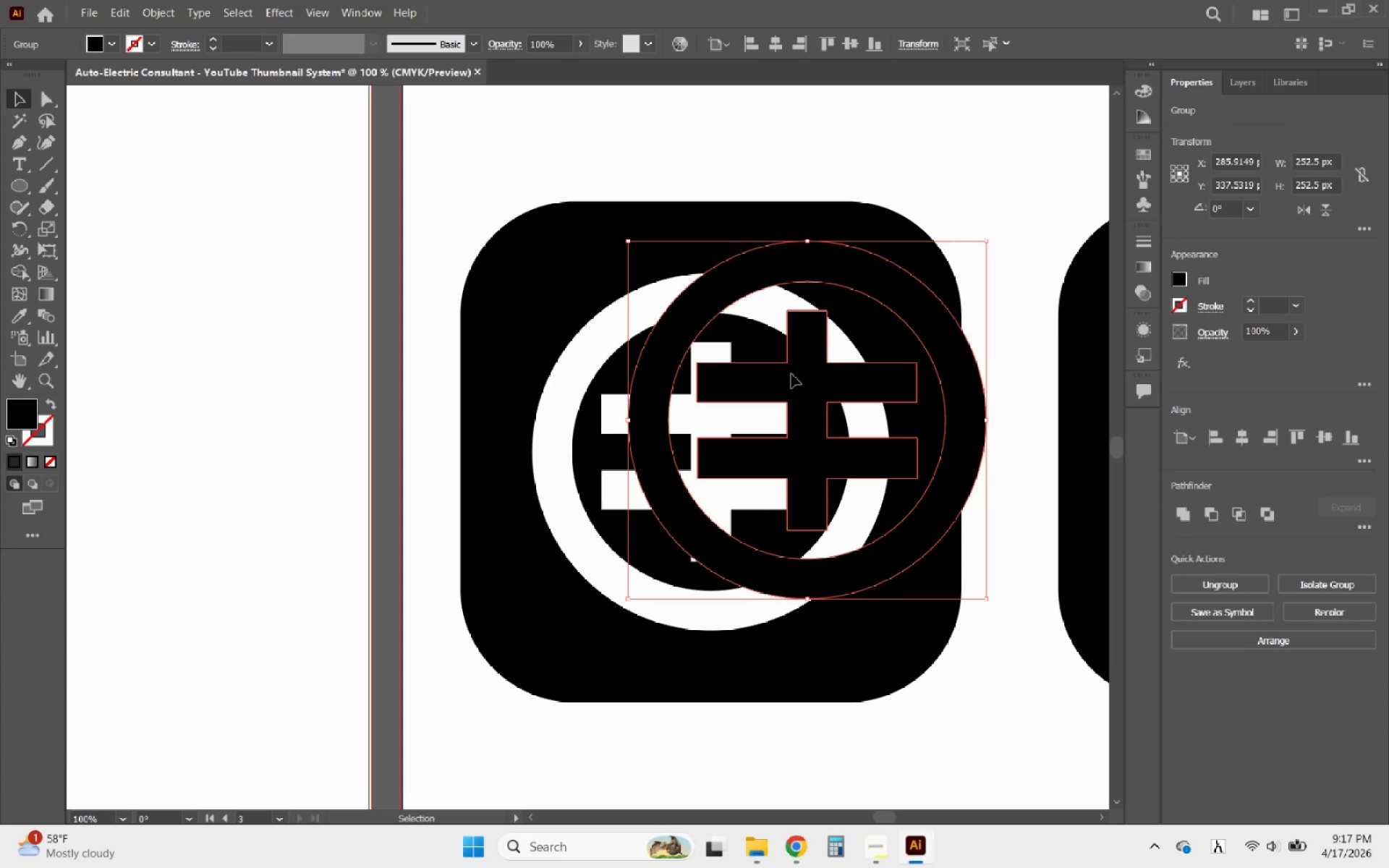 
left_click_drag(start_coordinate=[791, 374], to_coordinate=[174, 455])
 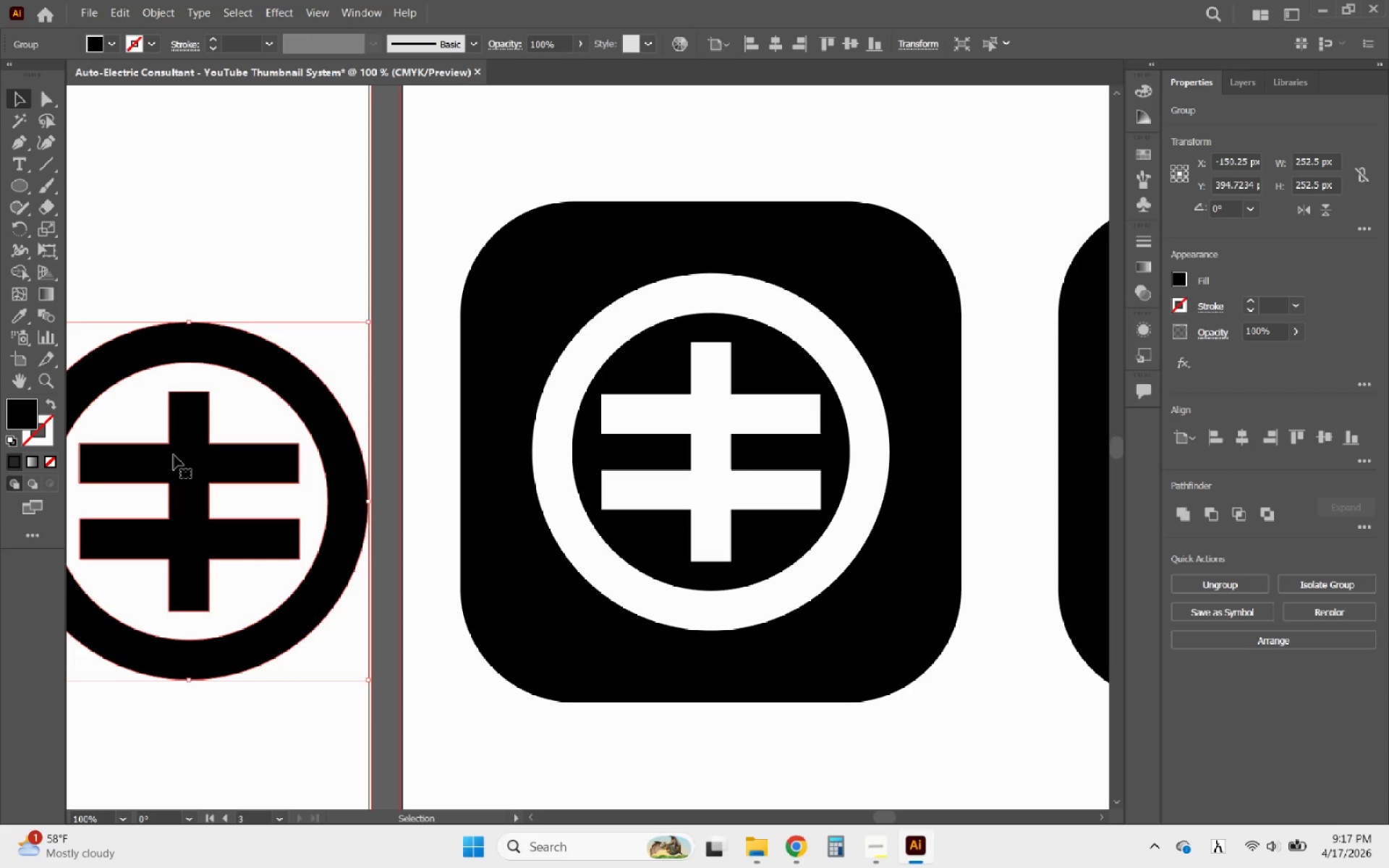 
key(Delete)
 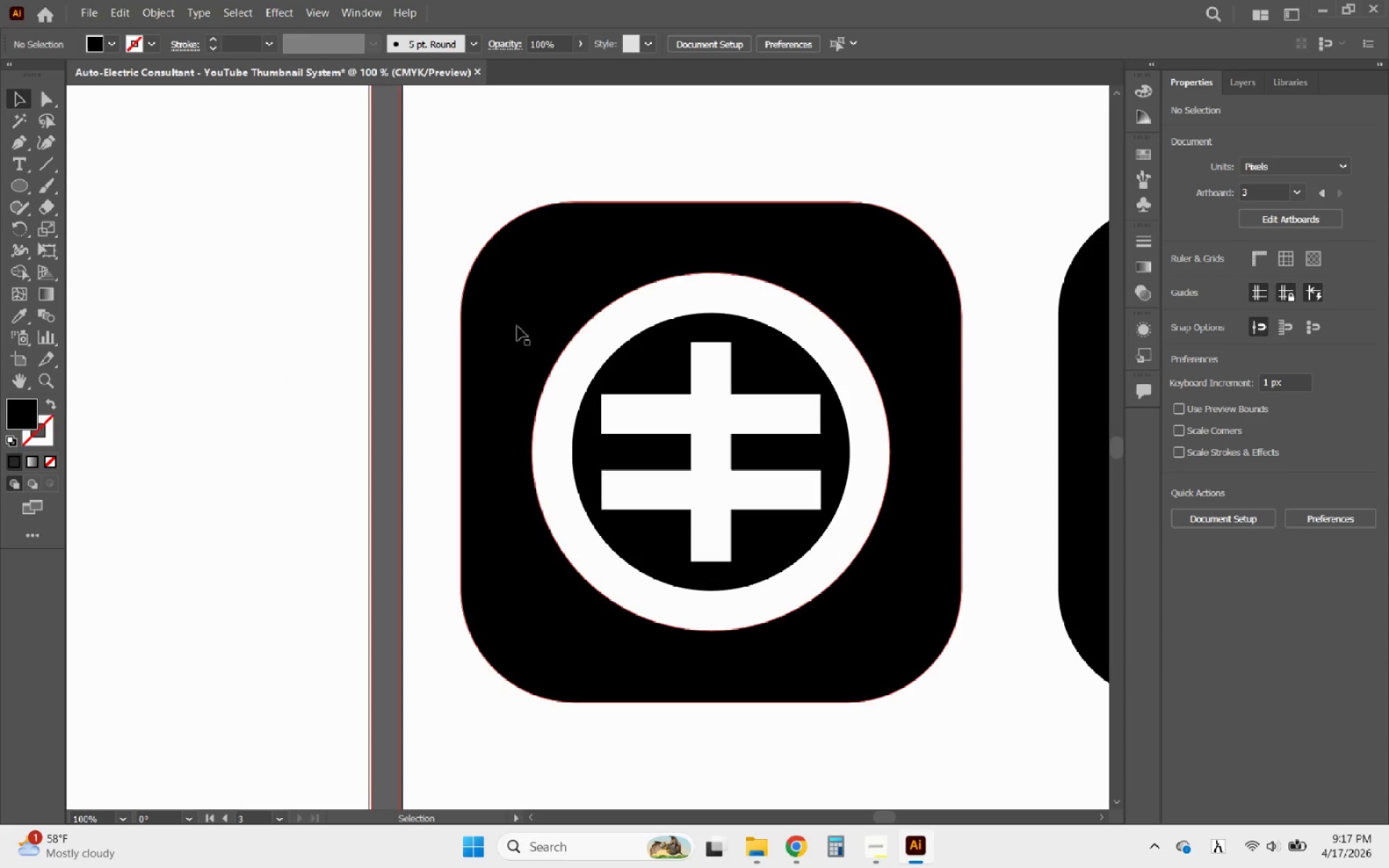 
hold_key(key=AltLeft, duration=0.83)
scroll: coordinate [436, 400], scroll_direction: down, amount: 3.0
 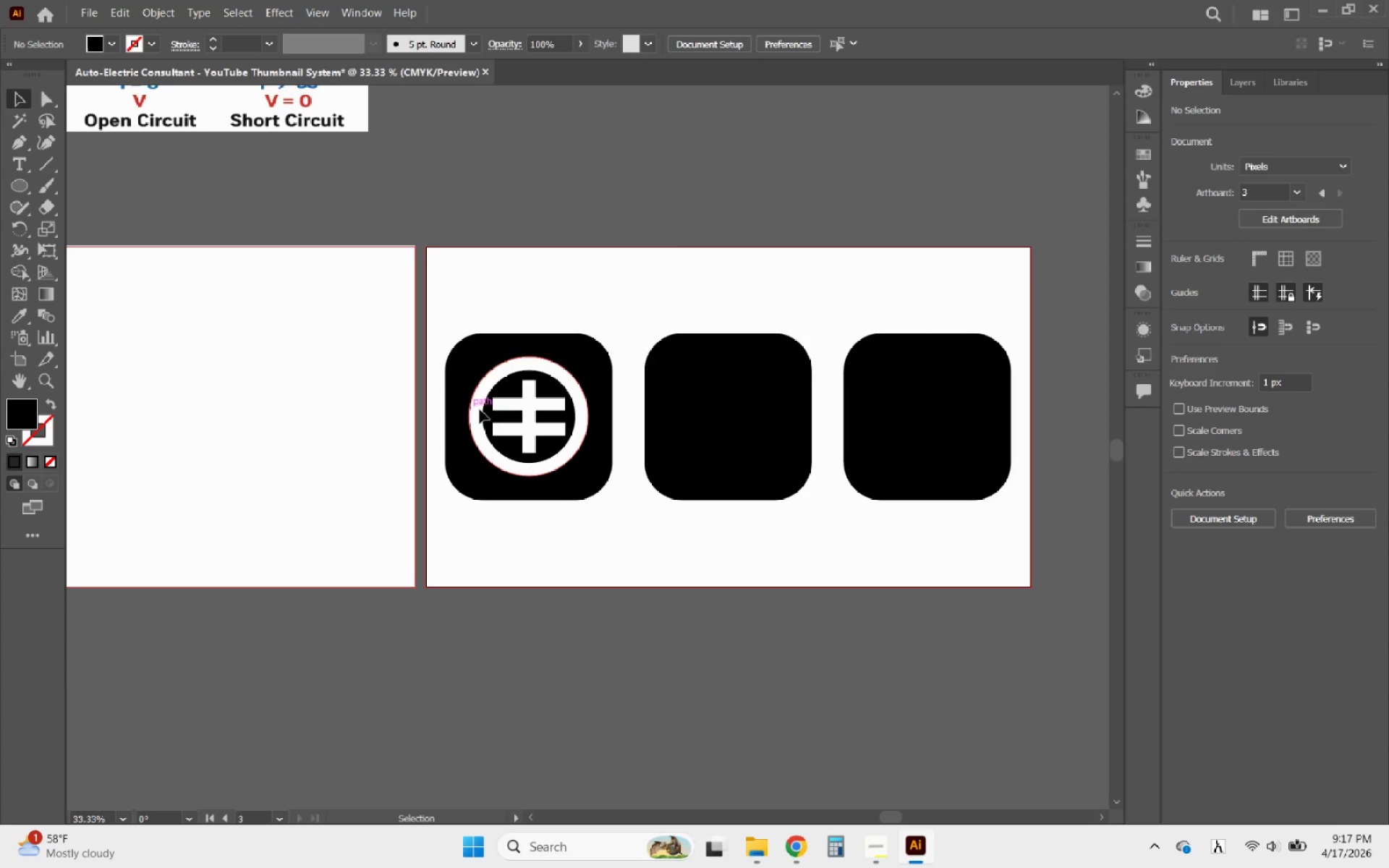 
hold_key(key=AltLeft, duration=0.89)
scroll: coordinate [691, 562], scroll_direction: down, amount: 2.0
 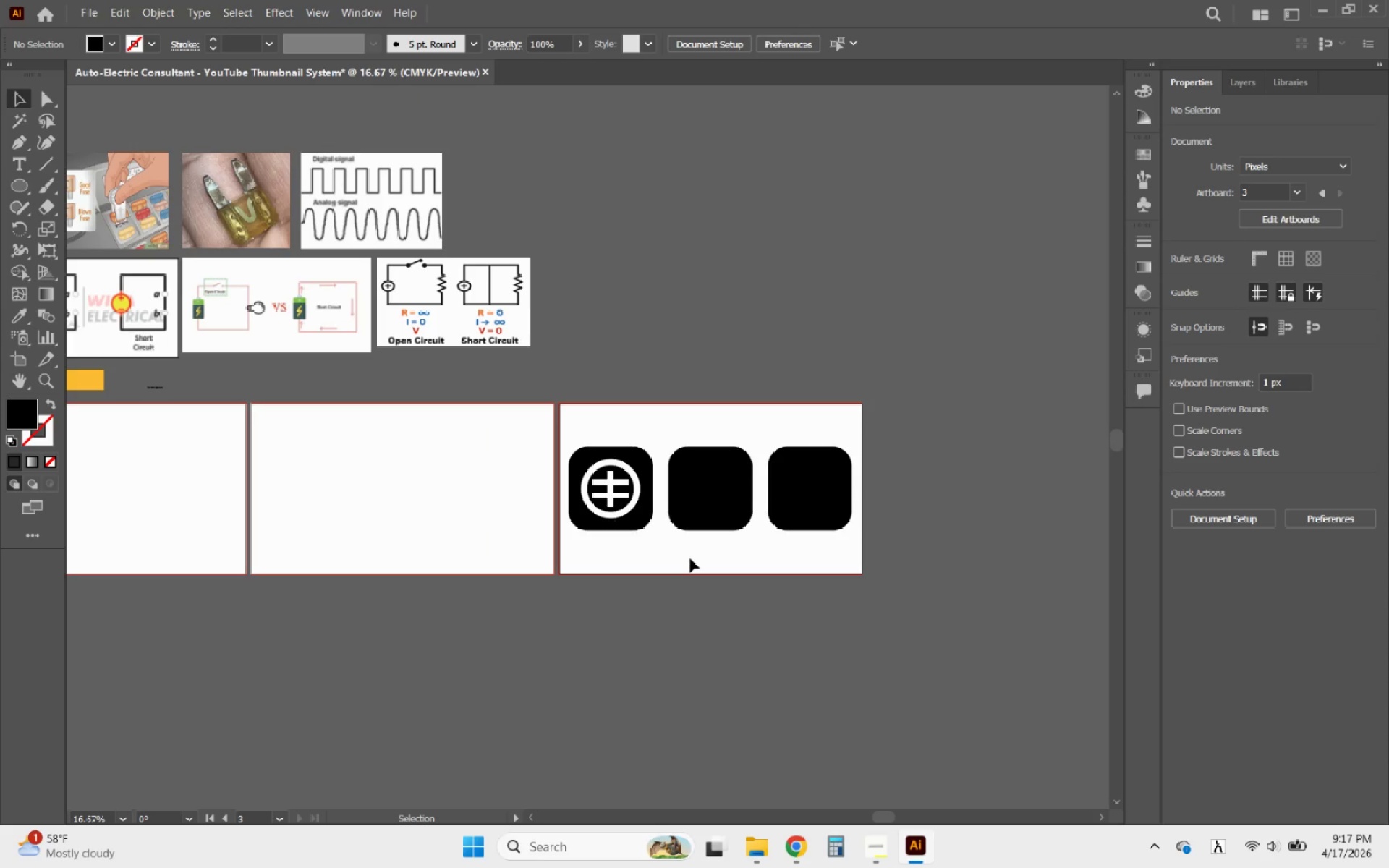 
key(Control+Z)
 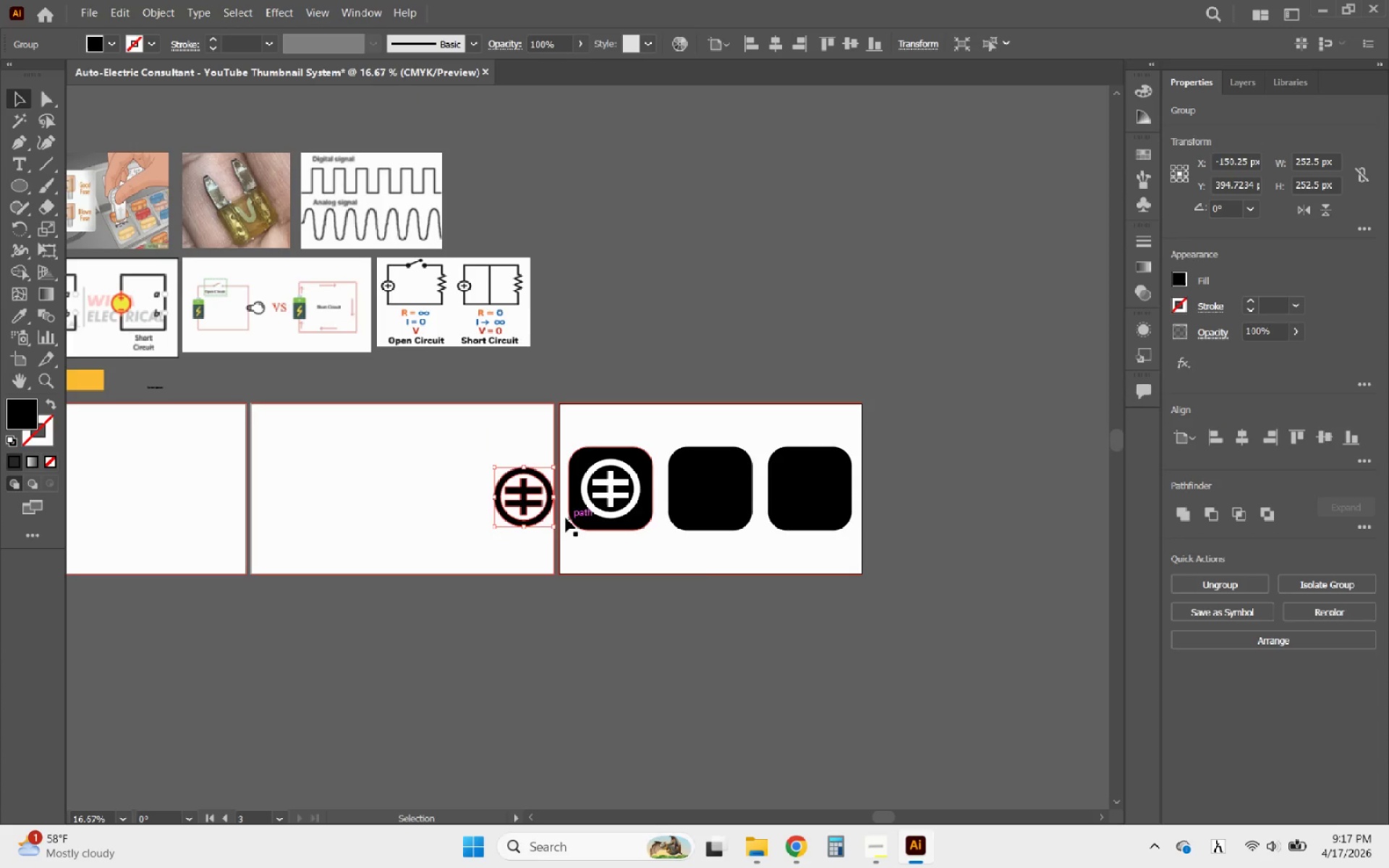 
left_click_drag(start_coordinate=[545, 518], to_coordinate=[670, 291])
 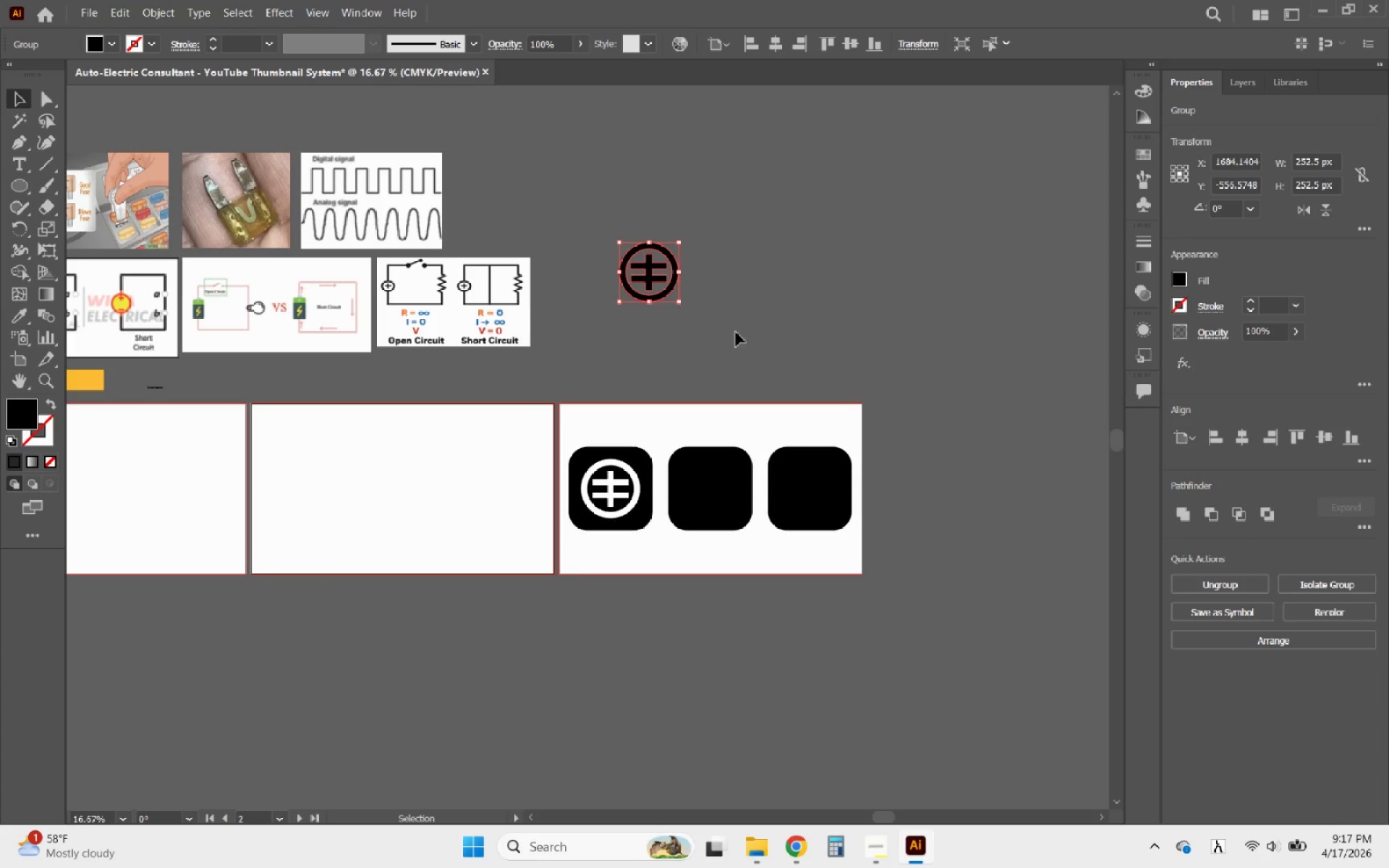 
left_click([736, 333])
 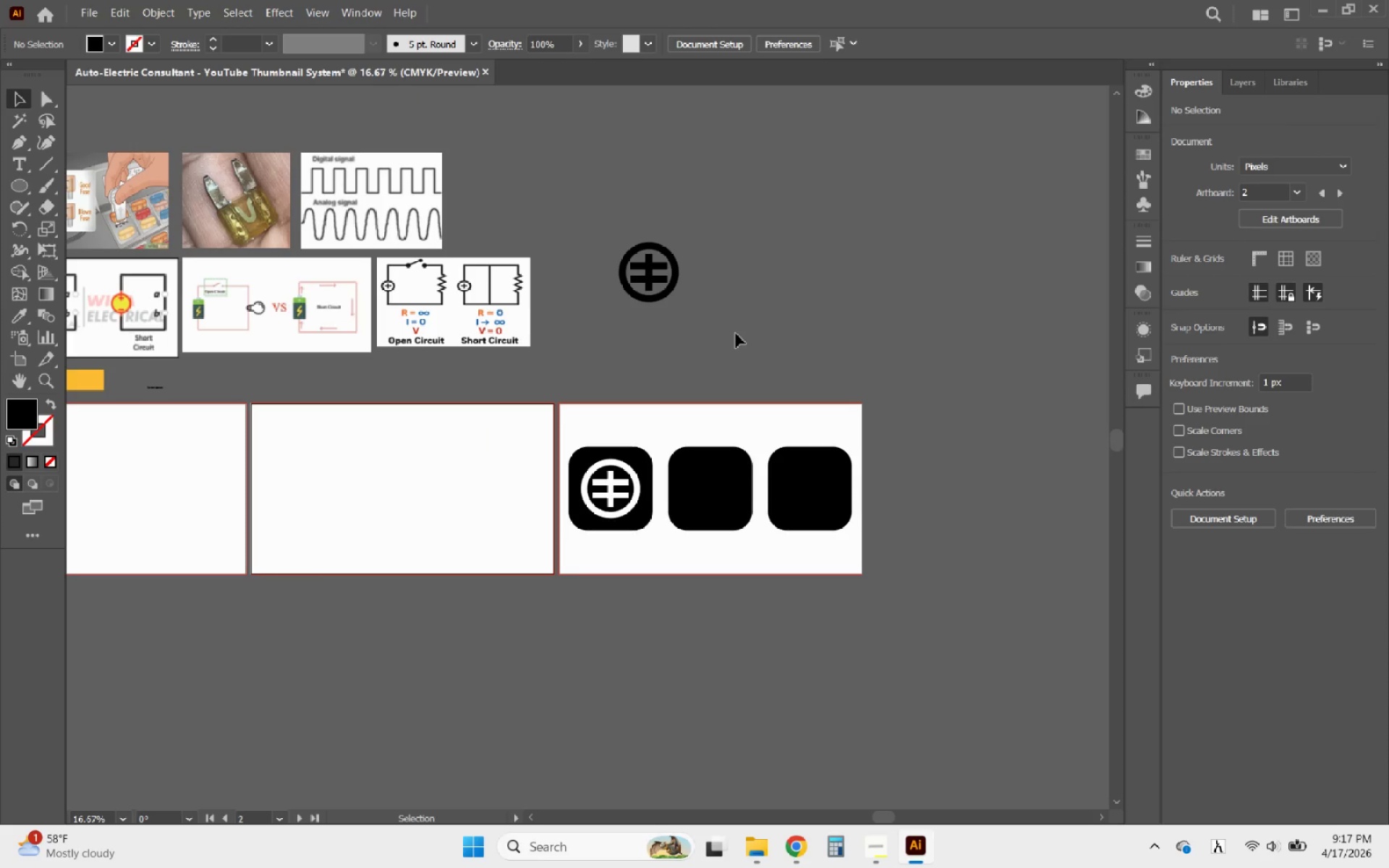 
hold_key(key=AltLeft, duration=1.03)
scroll: coordinate [747, 455], scroll_direction: down, amount: 1.0
 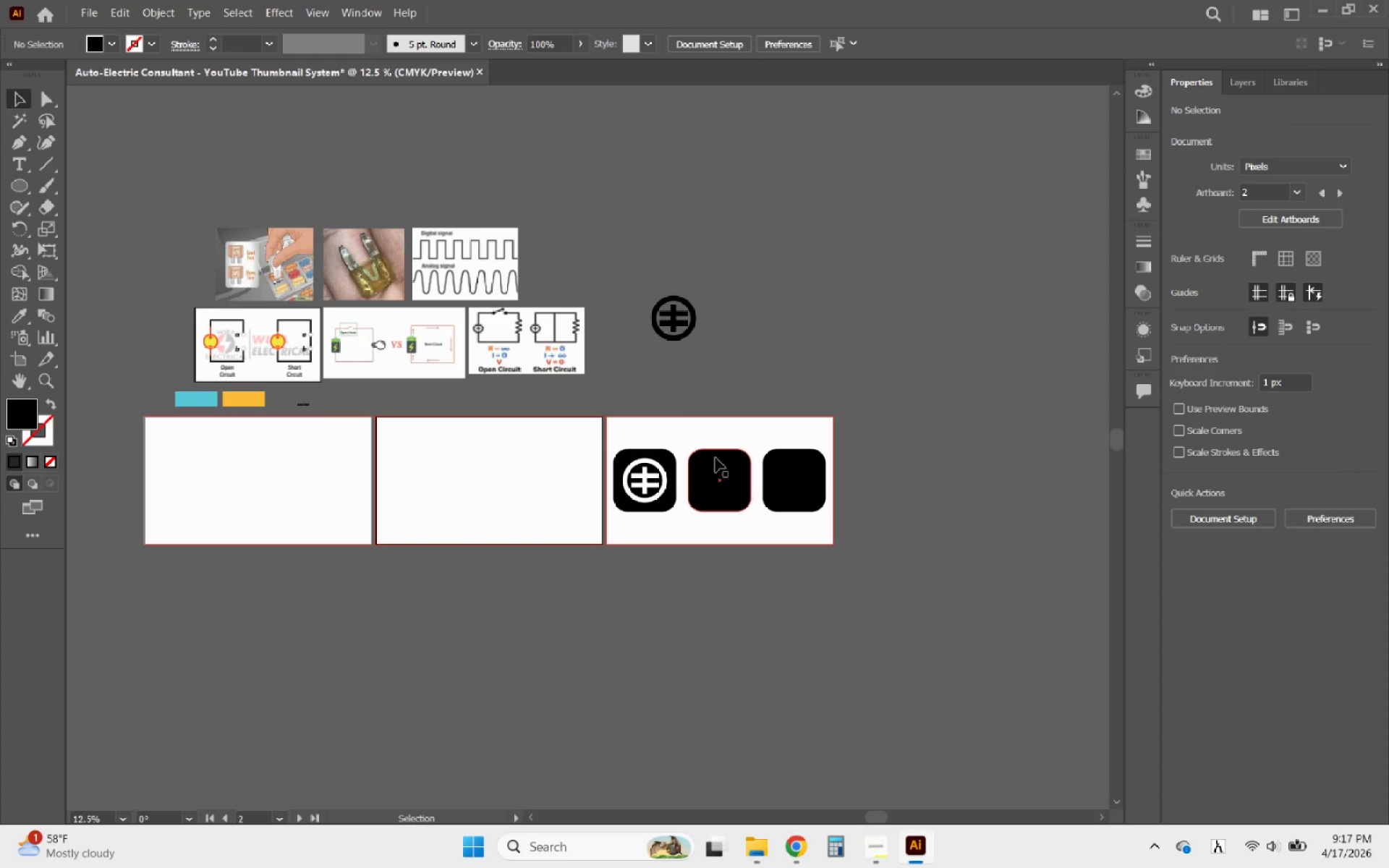 
hold_key(key=AltLeft, duration=0.81)